 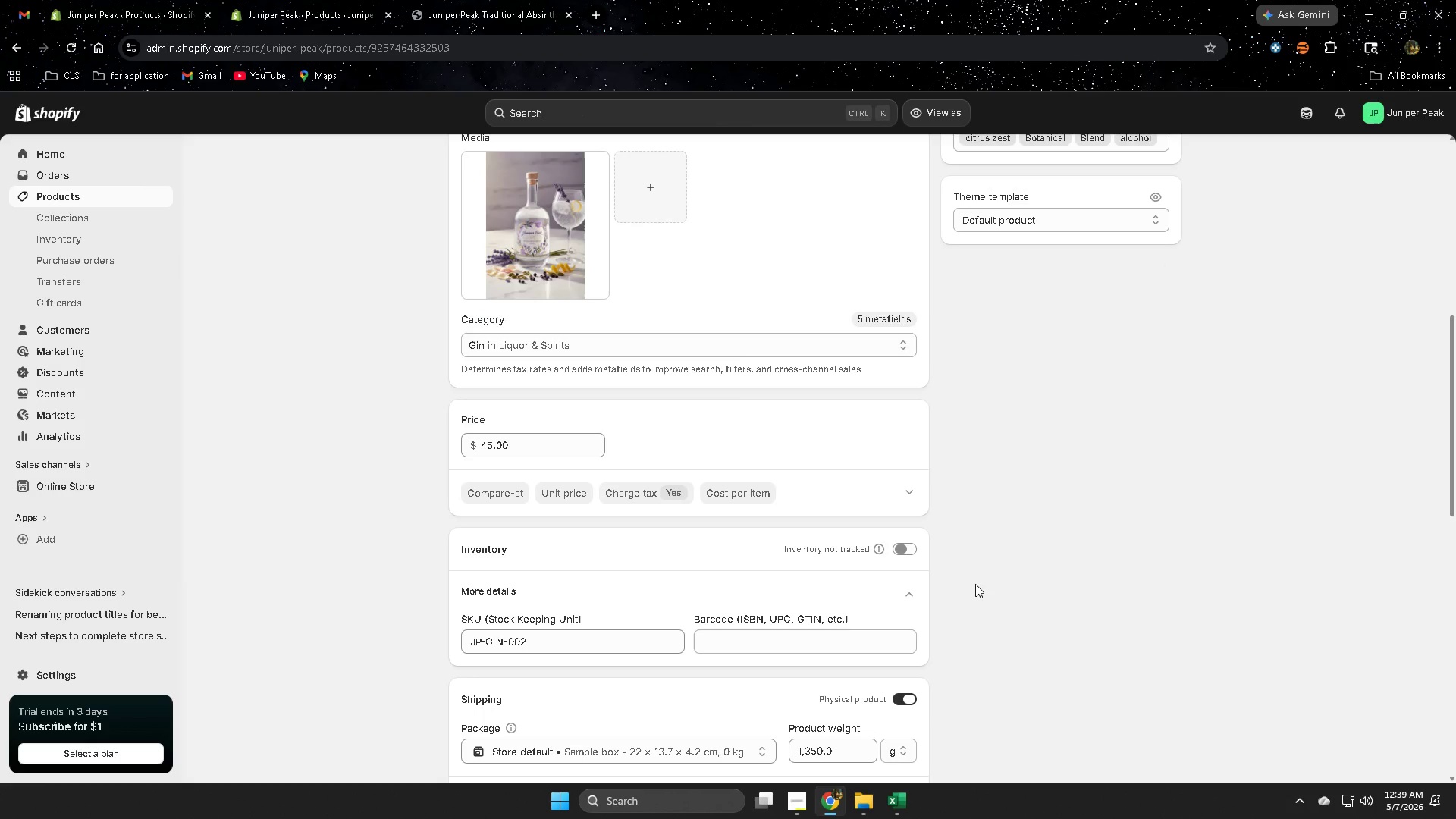 
scroll: coordinate [1163, 612], scroll_direction: down, amount: 2.0
 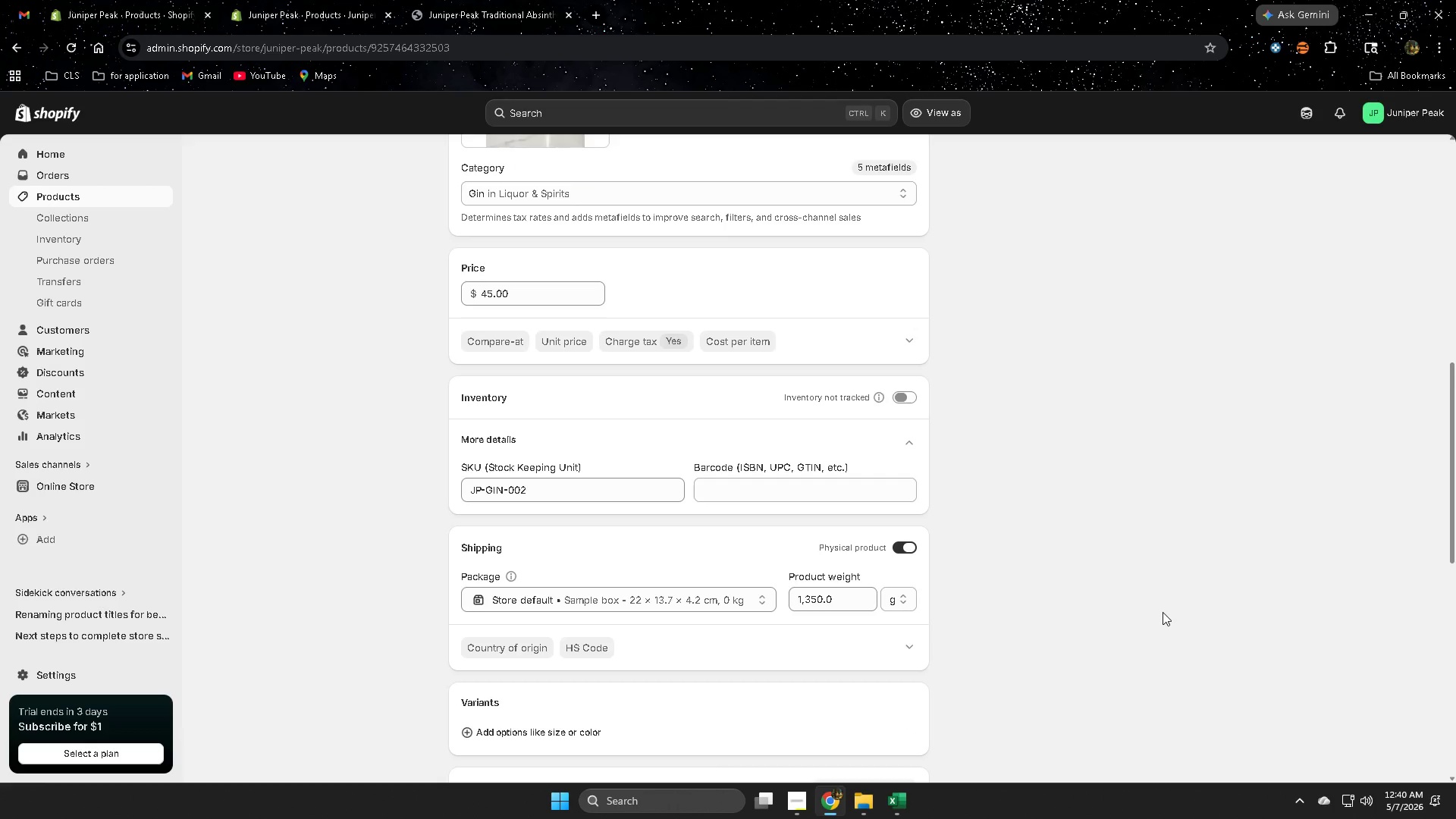 
wait(36.81)
 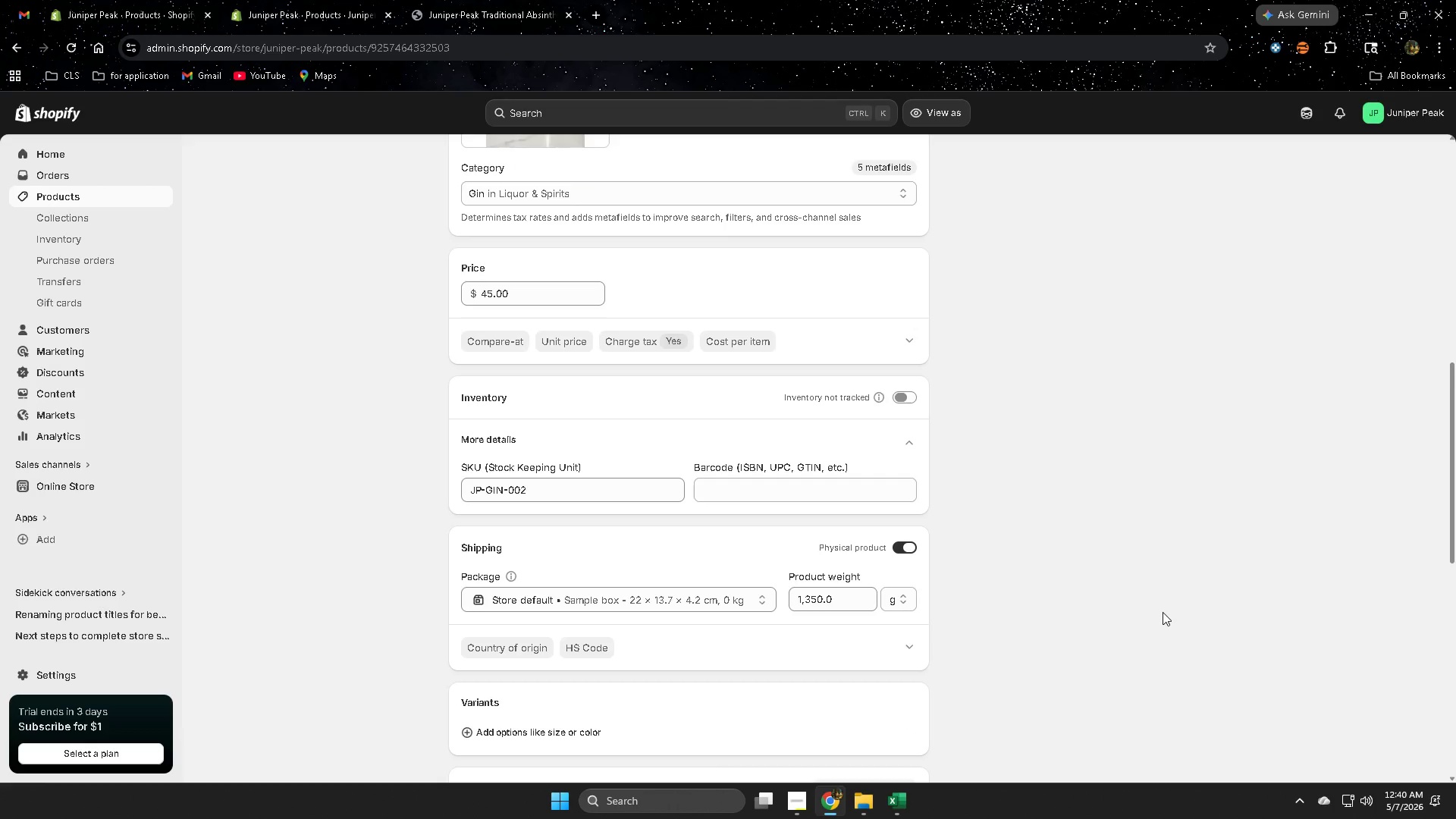 
scroll: coordinate [1177, 562], scroll_direction: up, amount: 7.0
 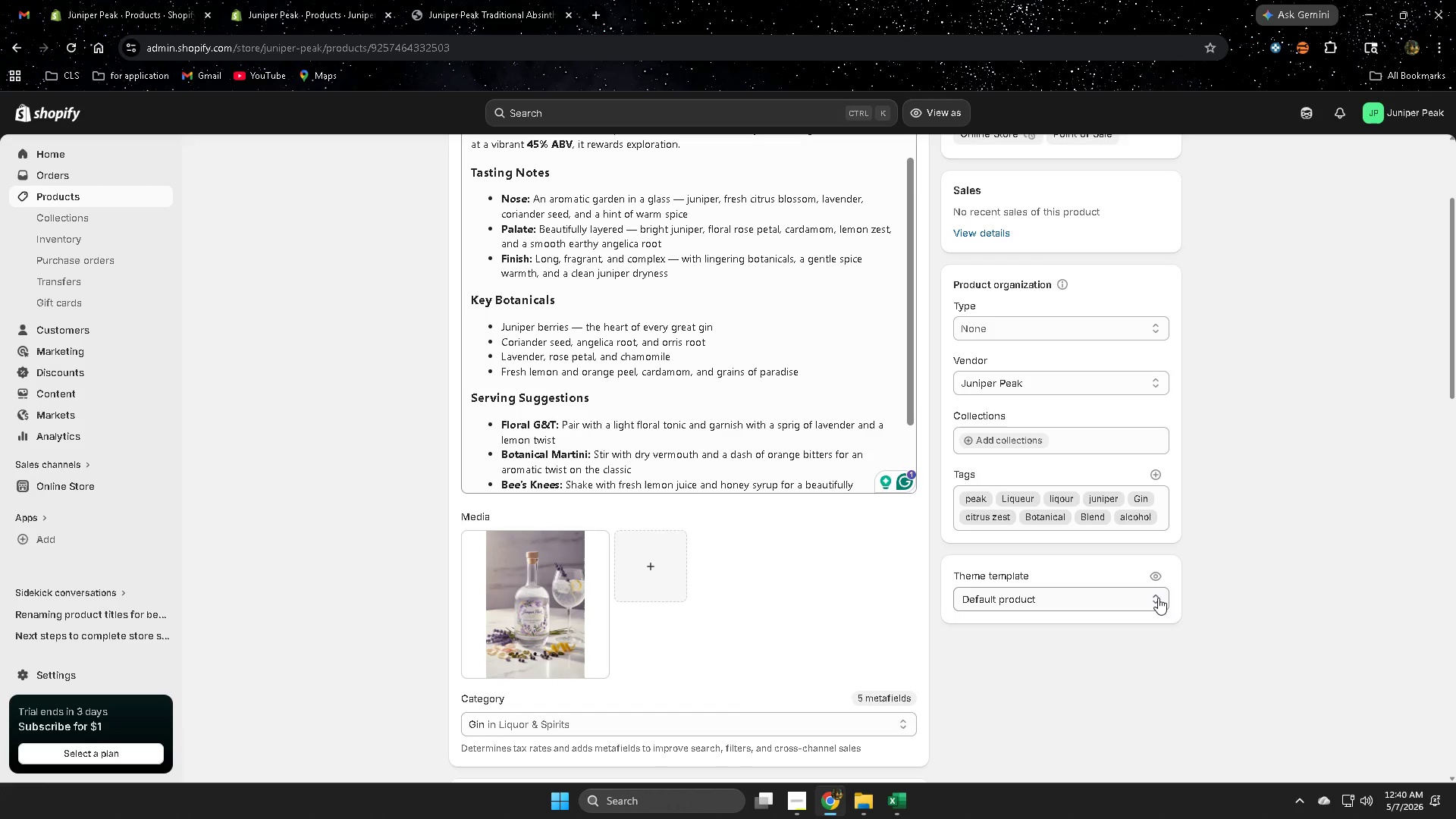 
wait(9.11)
 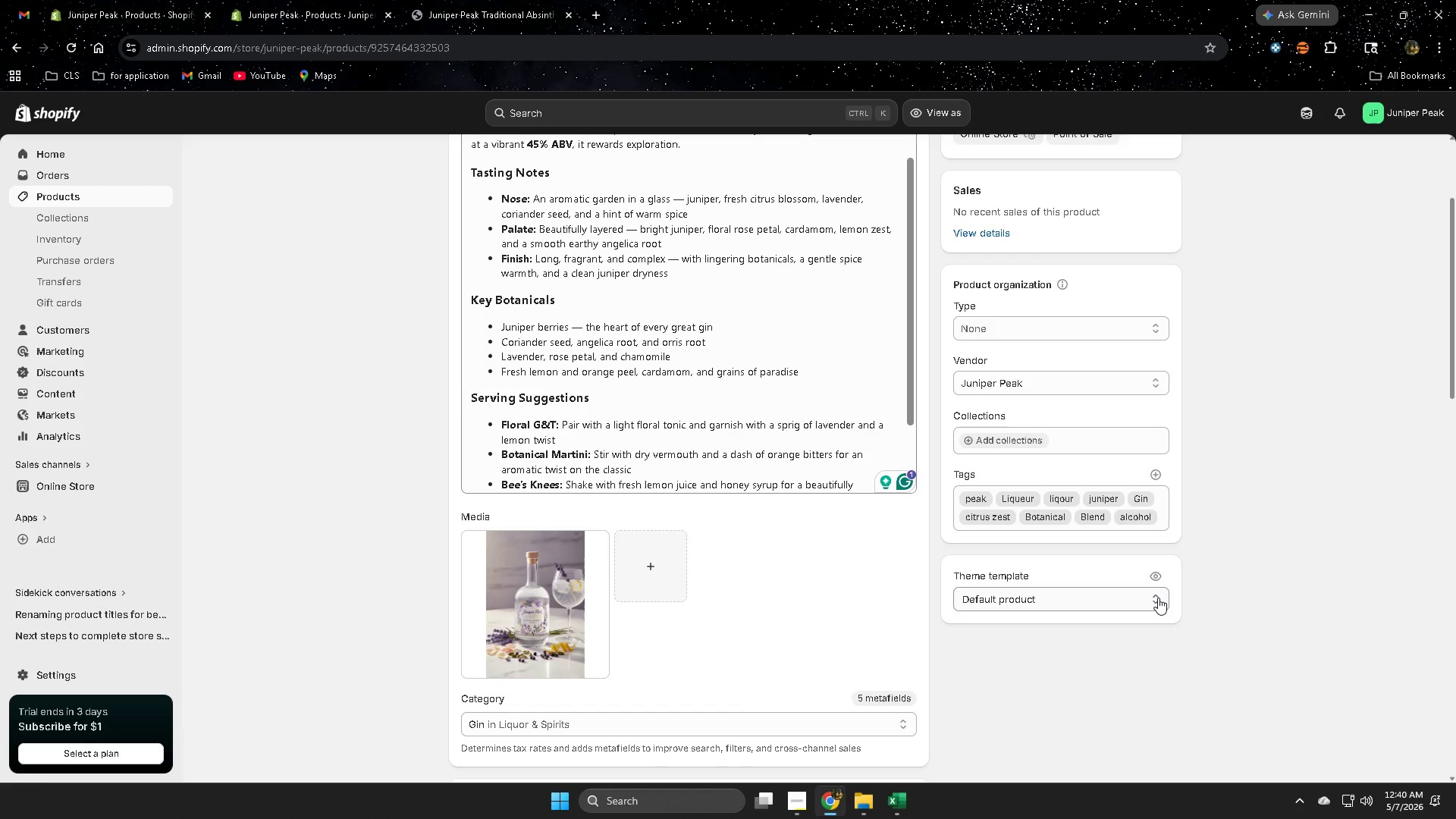 
scroll: coordinate [691, 299], scroll_direction: up, amount: 3.0
 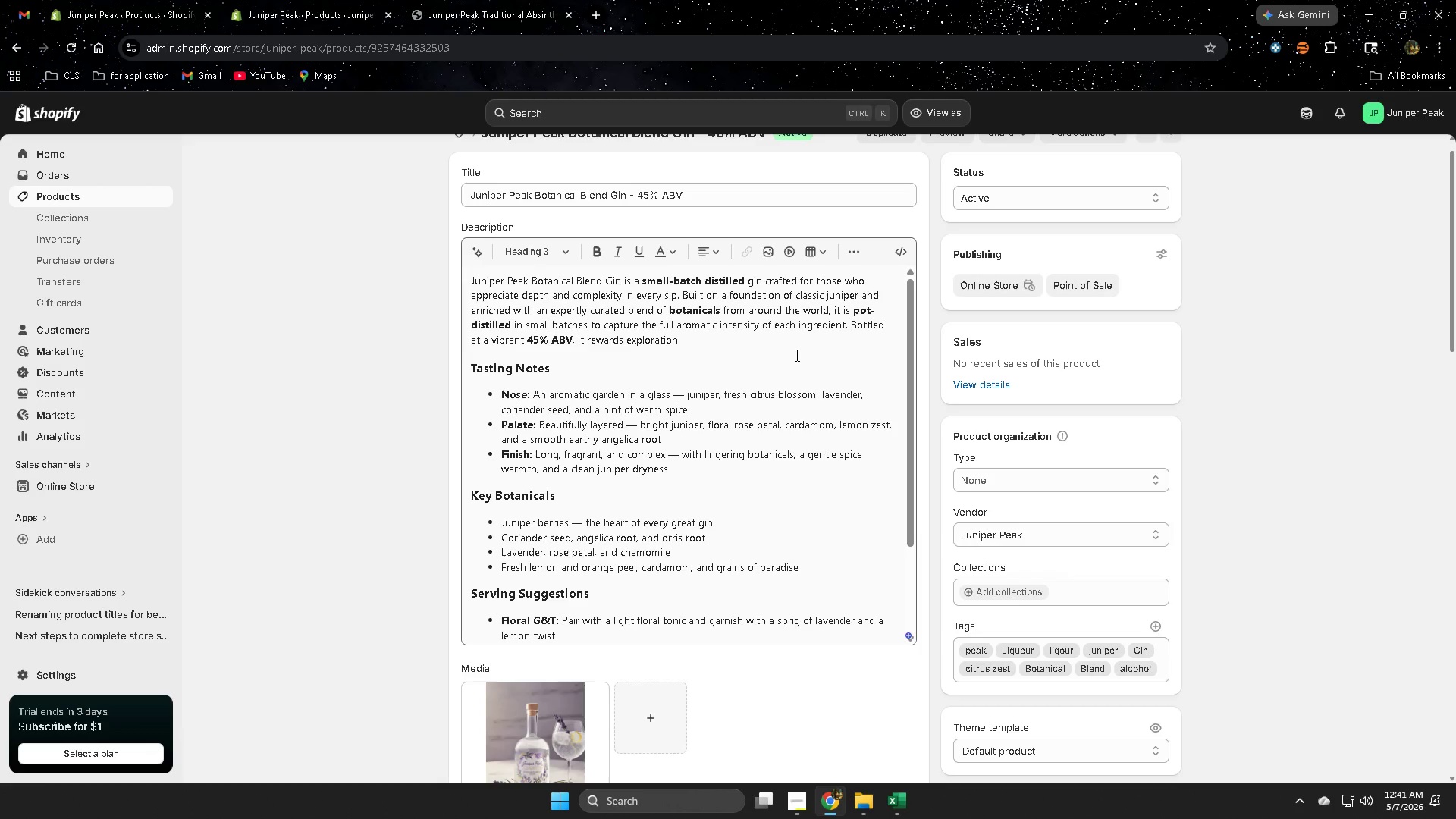 
wait(33.84)
 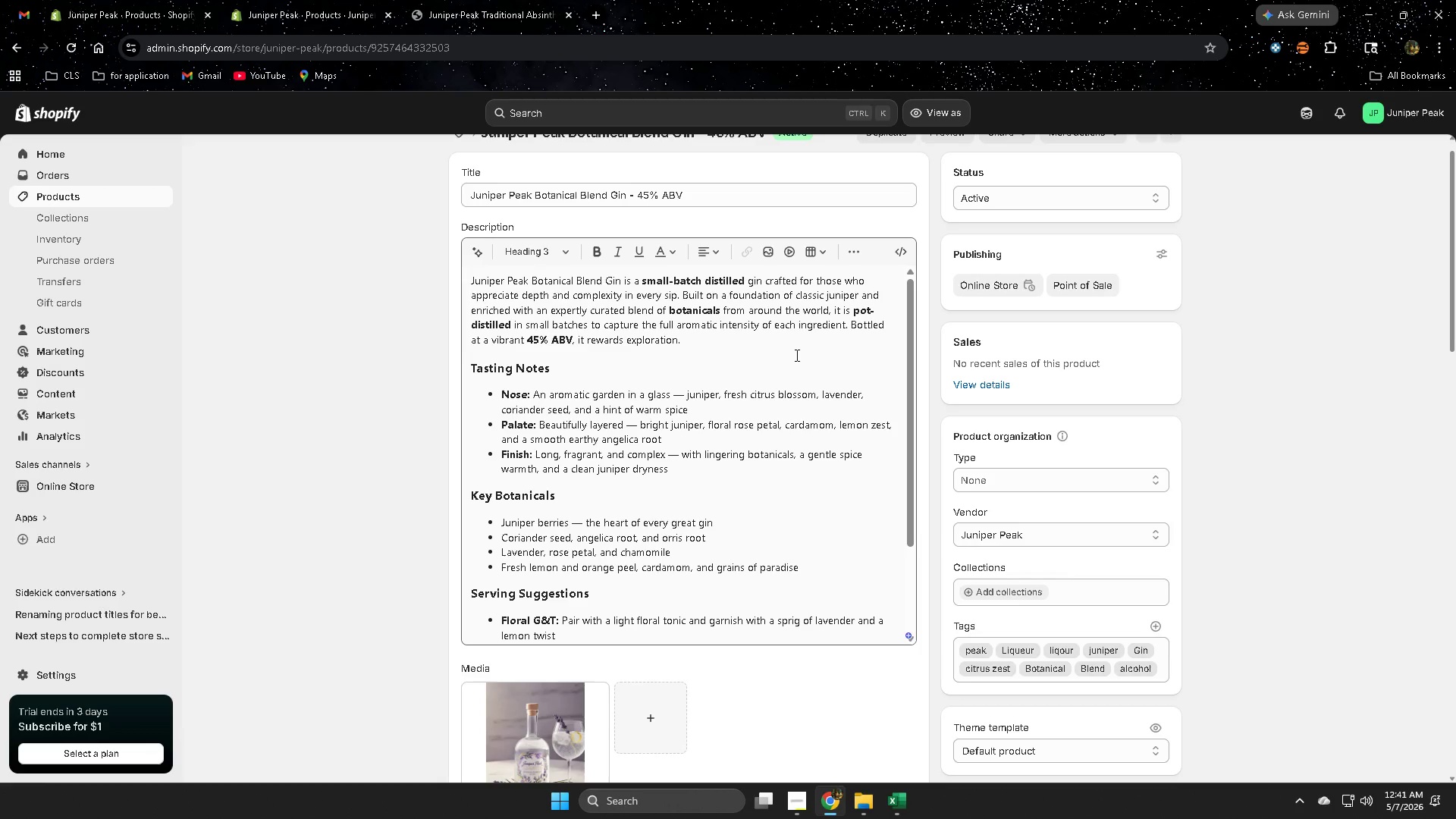 
left_click([874, 384])
 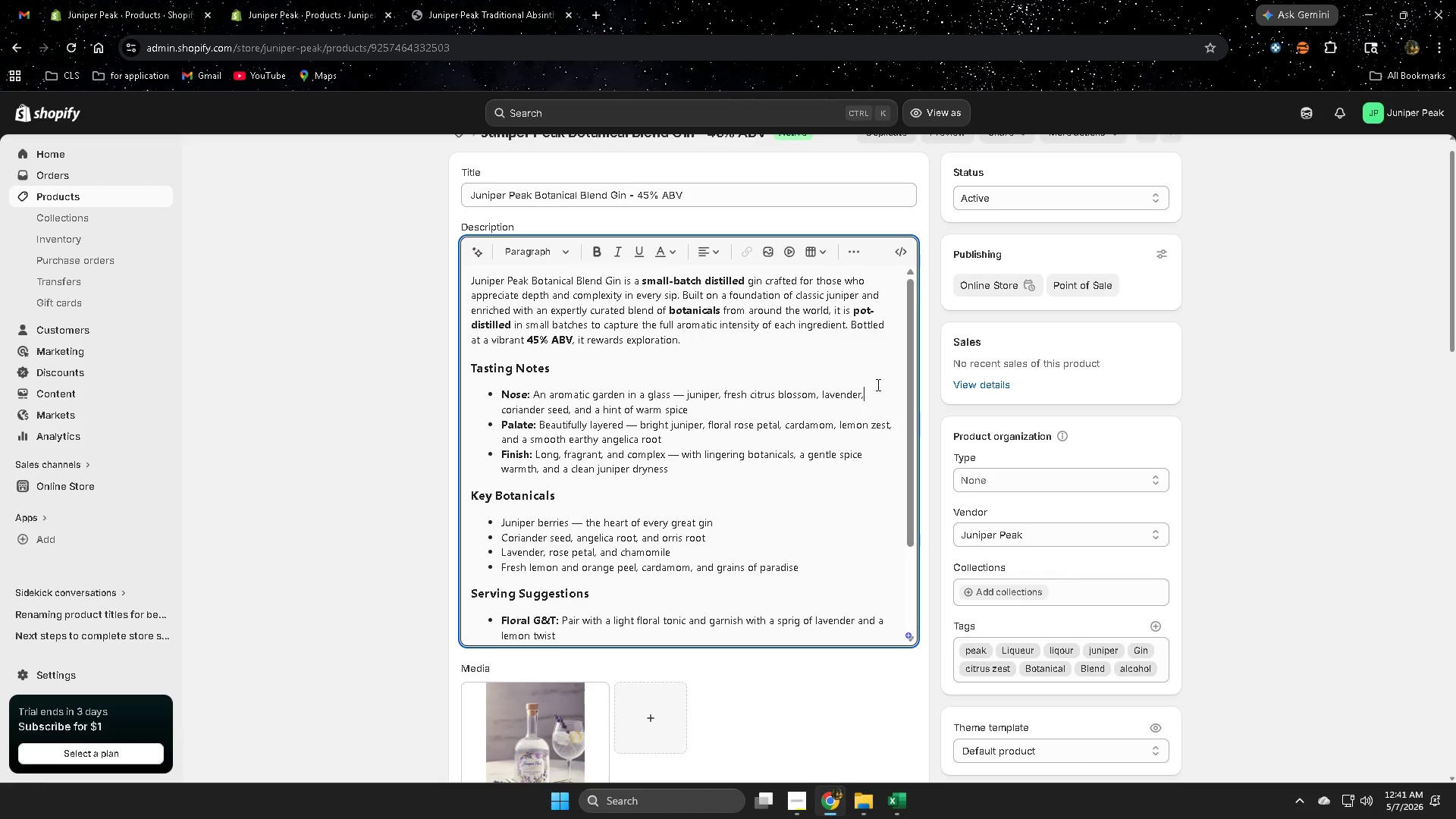 
scroll: coordinate [877, 384], scroll_direction: down, amount: 1.0
 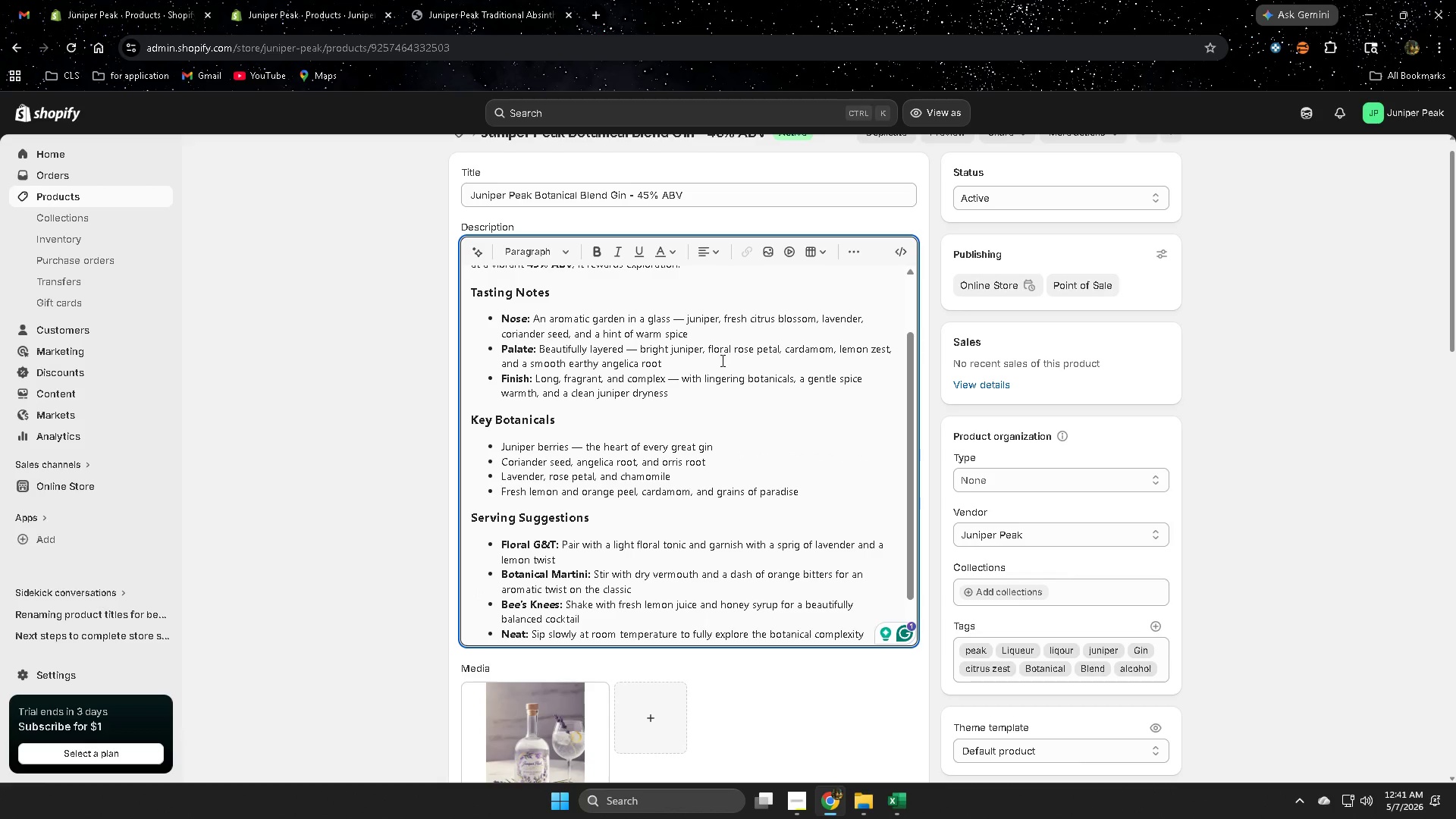 
left_click([721, 360])
 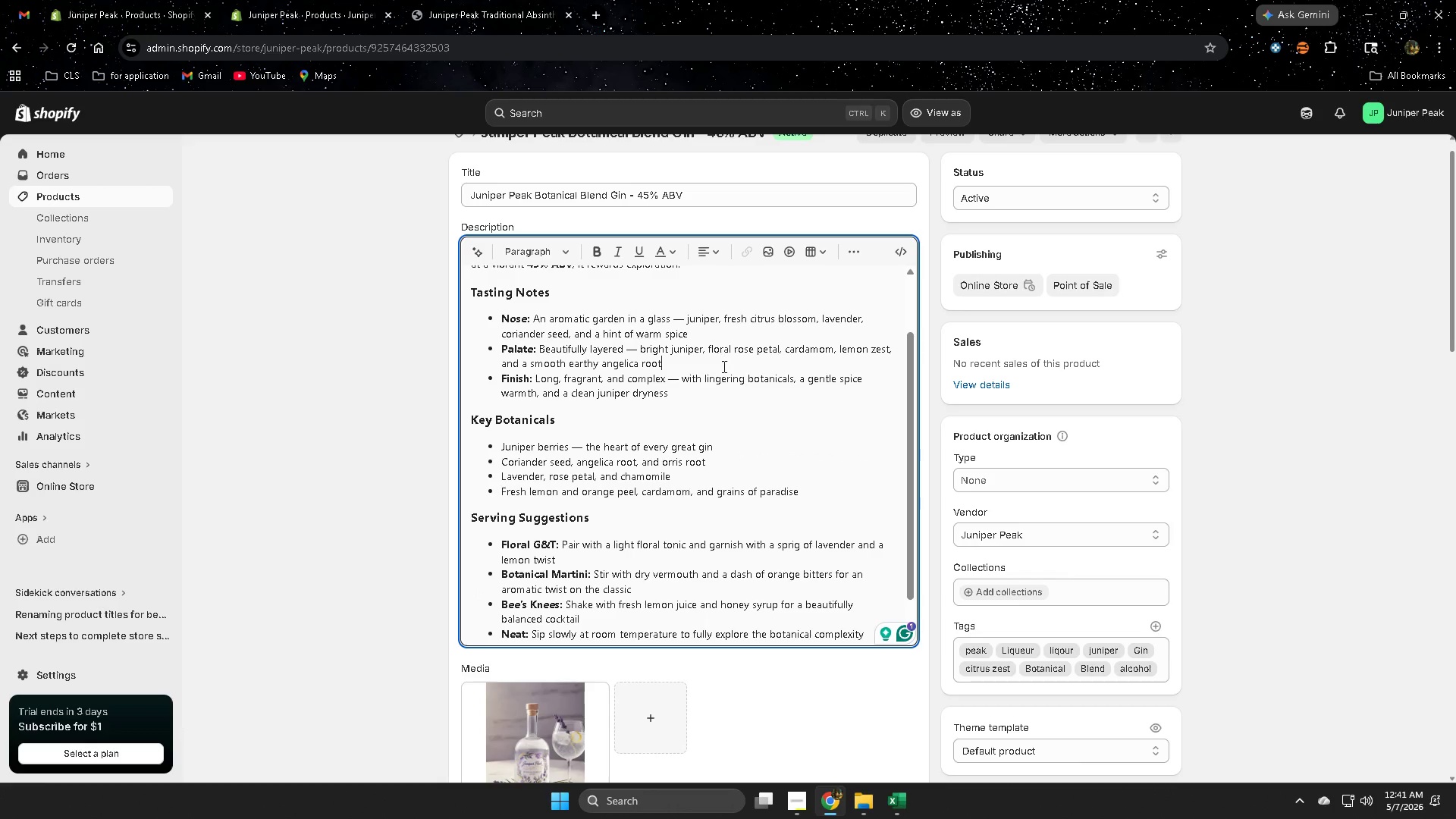 
left_click([780, 405])
 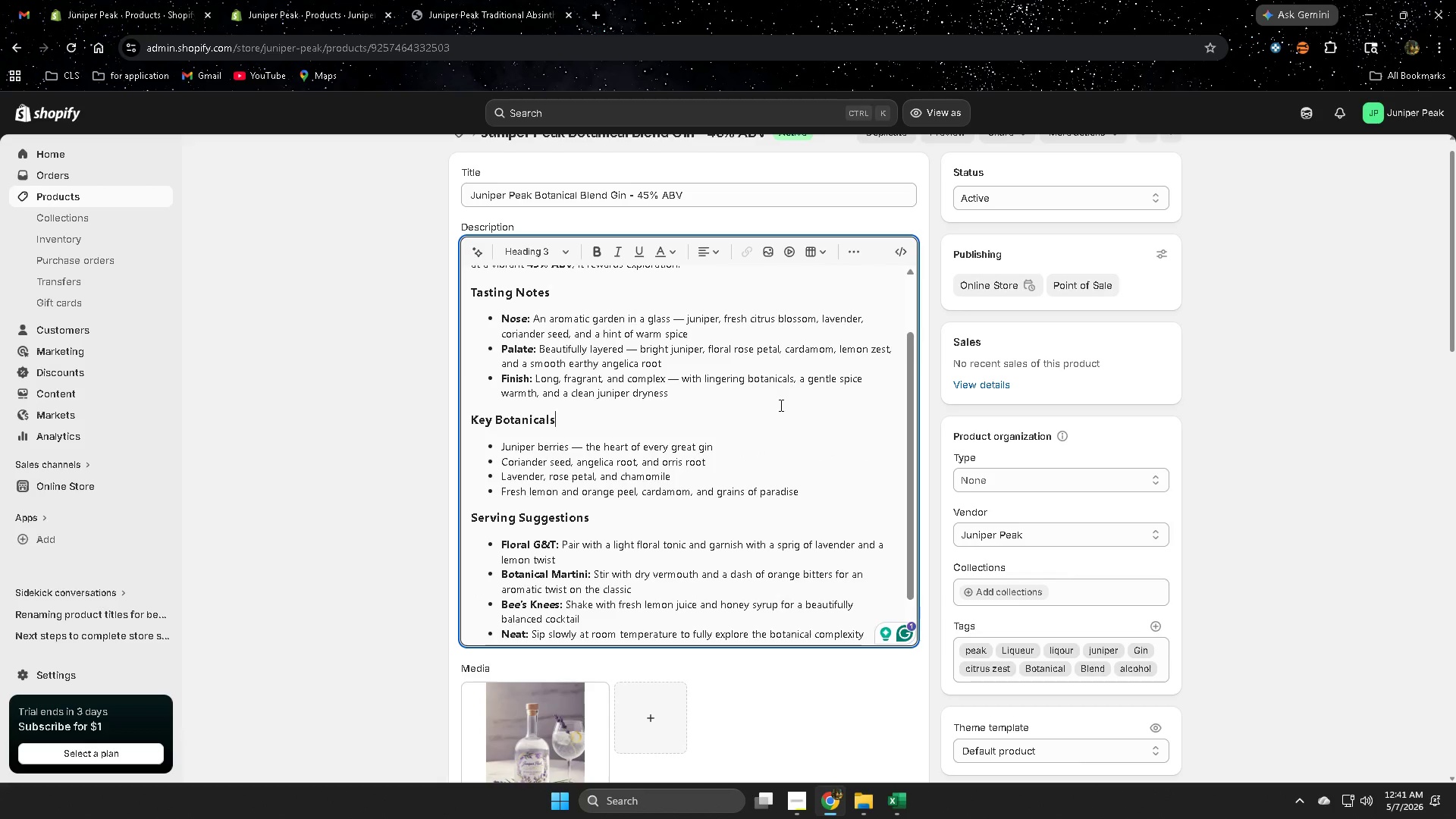 
scroll: coordinate [780, 405], scroll_direction: down, amount: 2.0
 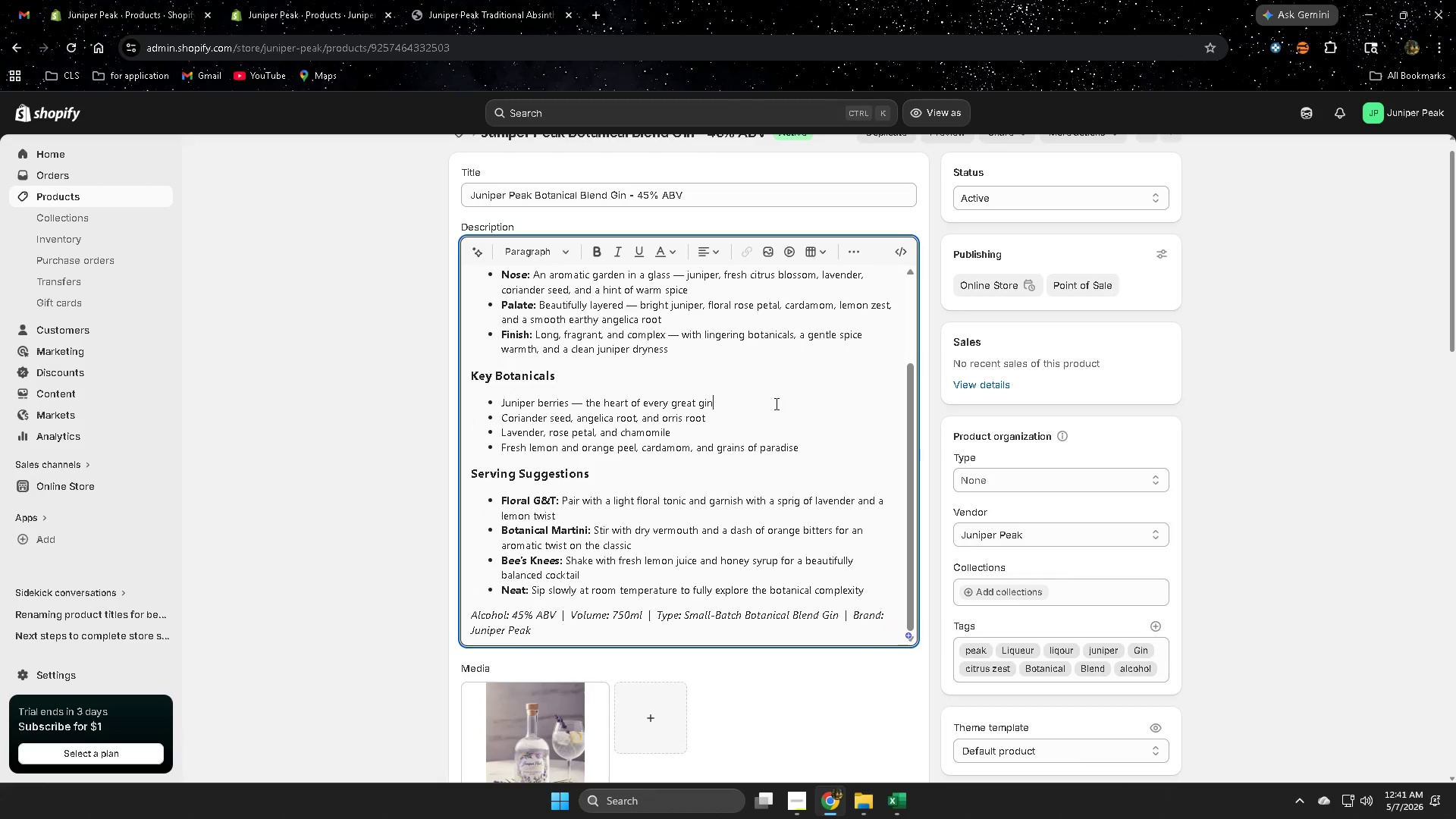 
left_click([740, 413])
 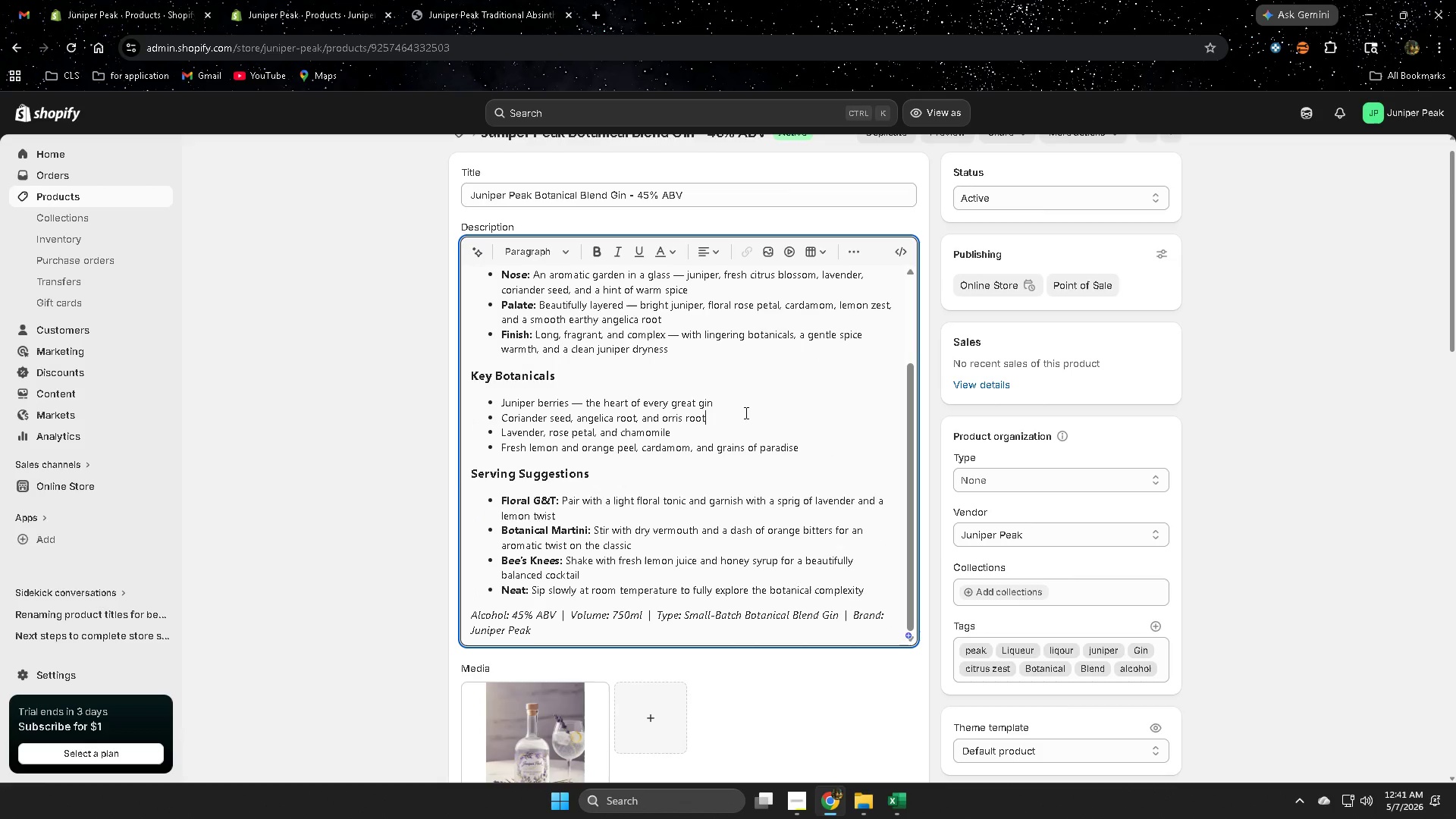 
scroll: coordinate [765, 418], scroll_direction: down, amount: 3.0
 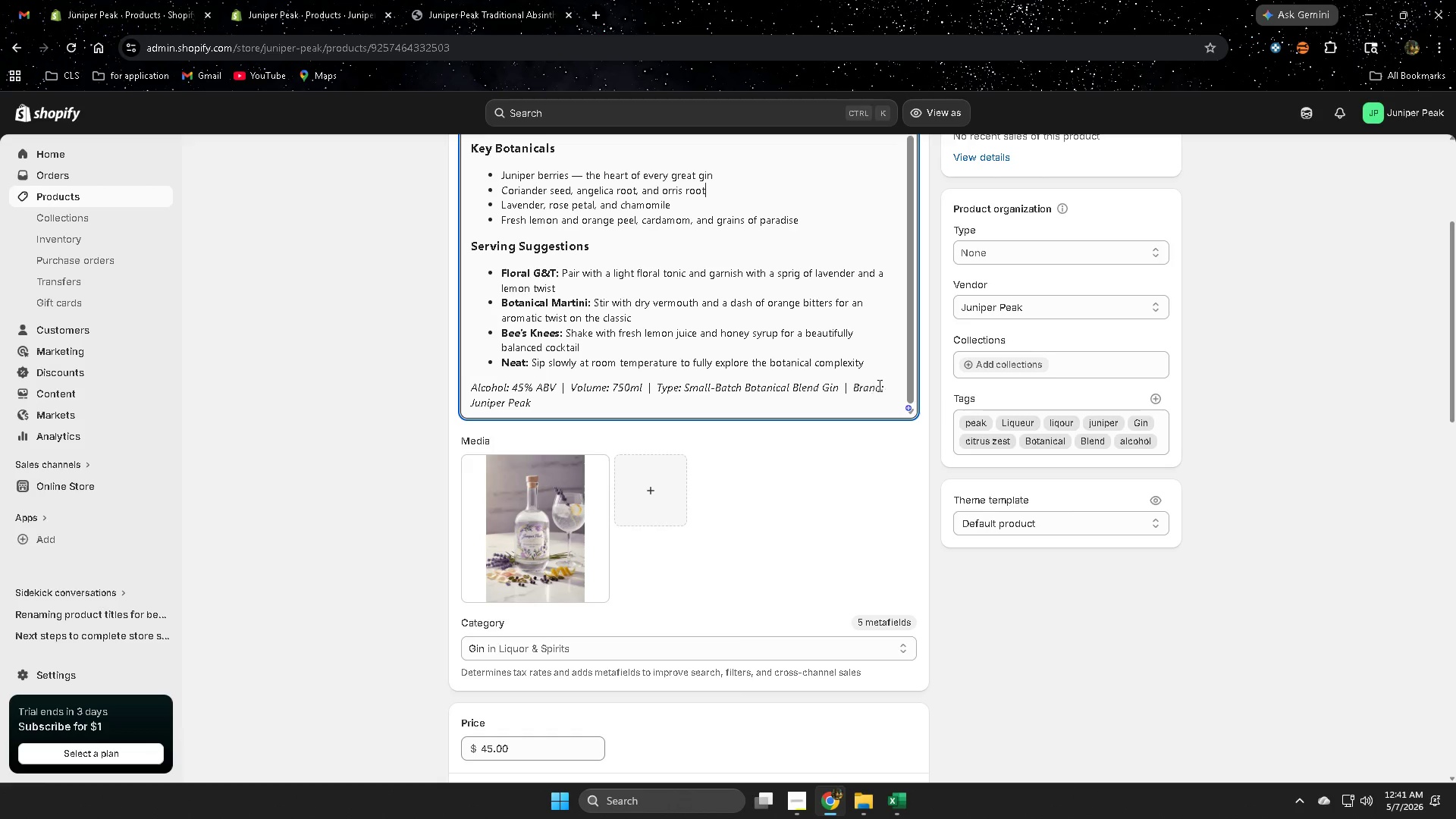 
left_click([889, 381])
 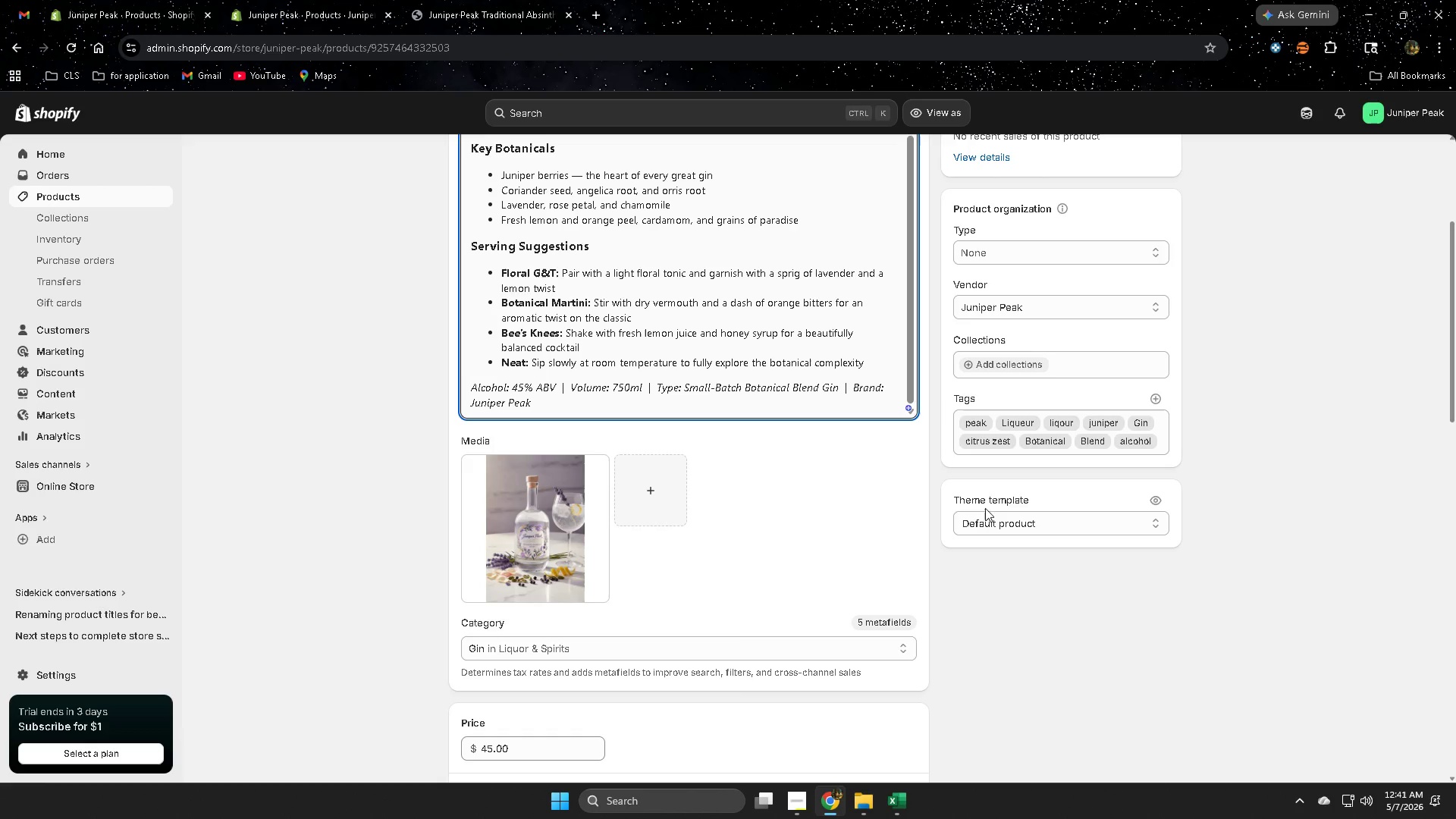 
left_click([1174, 598])
 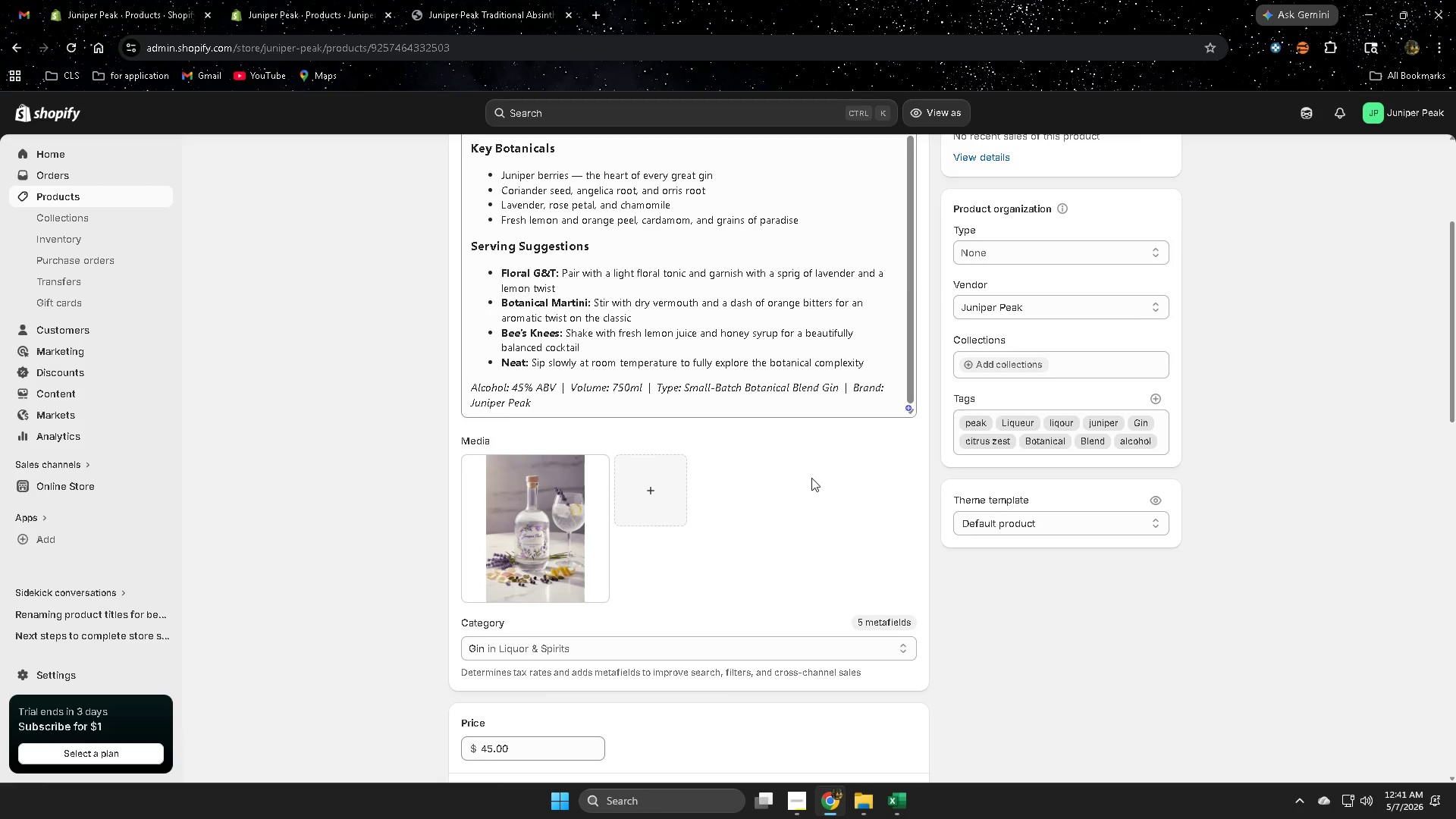 
scroll: coordinate [831, 475], scroll_direction: up, amount: 7.0
 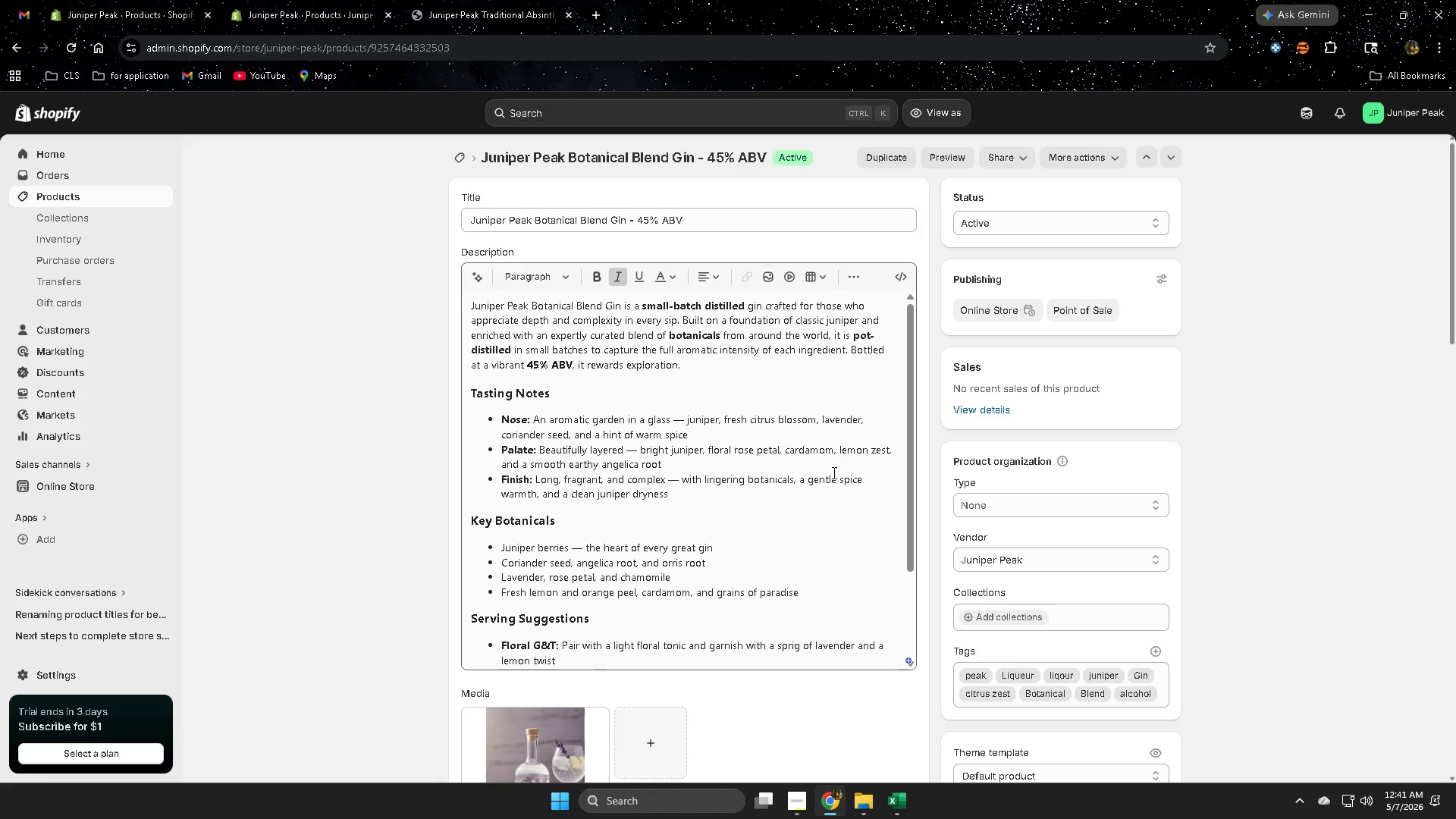 
scroll: coordinate [833, 472], scroll_direction: none, amount: 0.0
 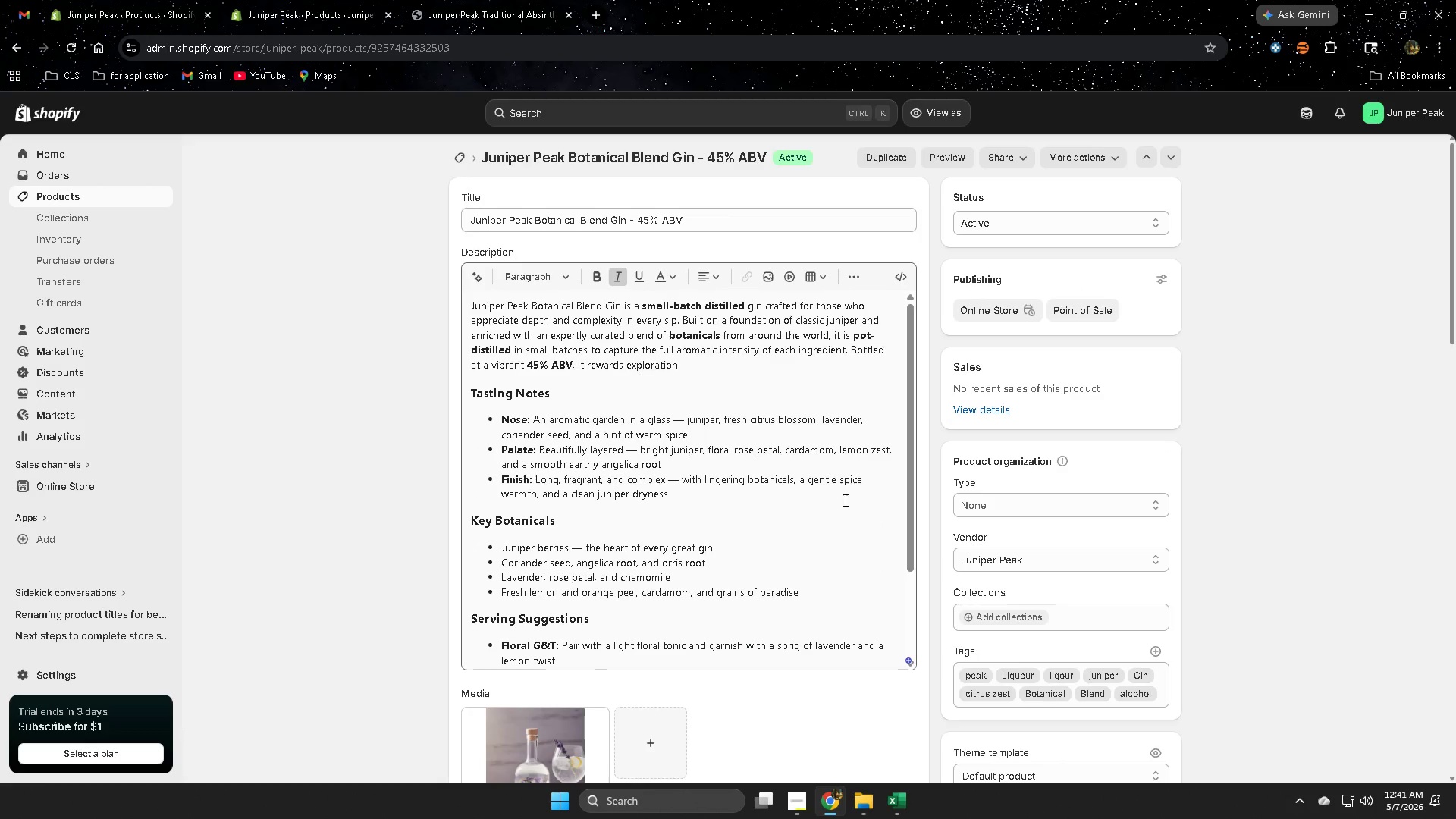 
left_click([873, 482])
 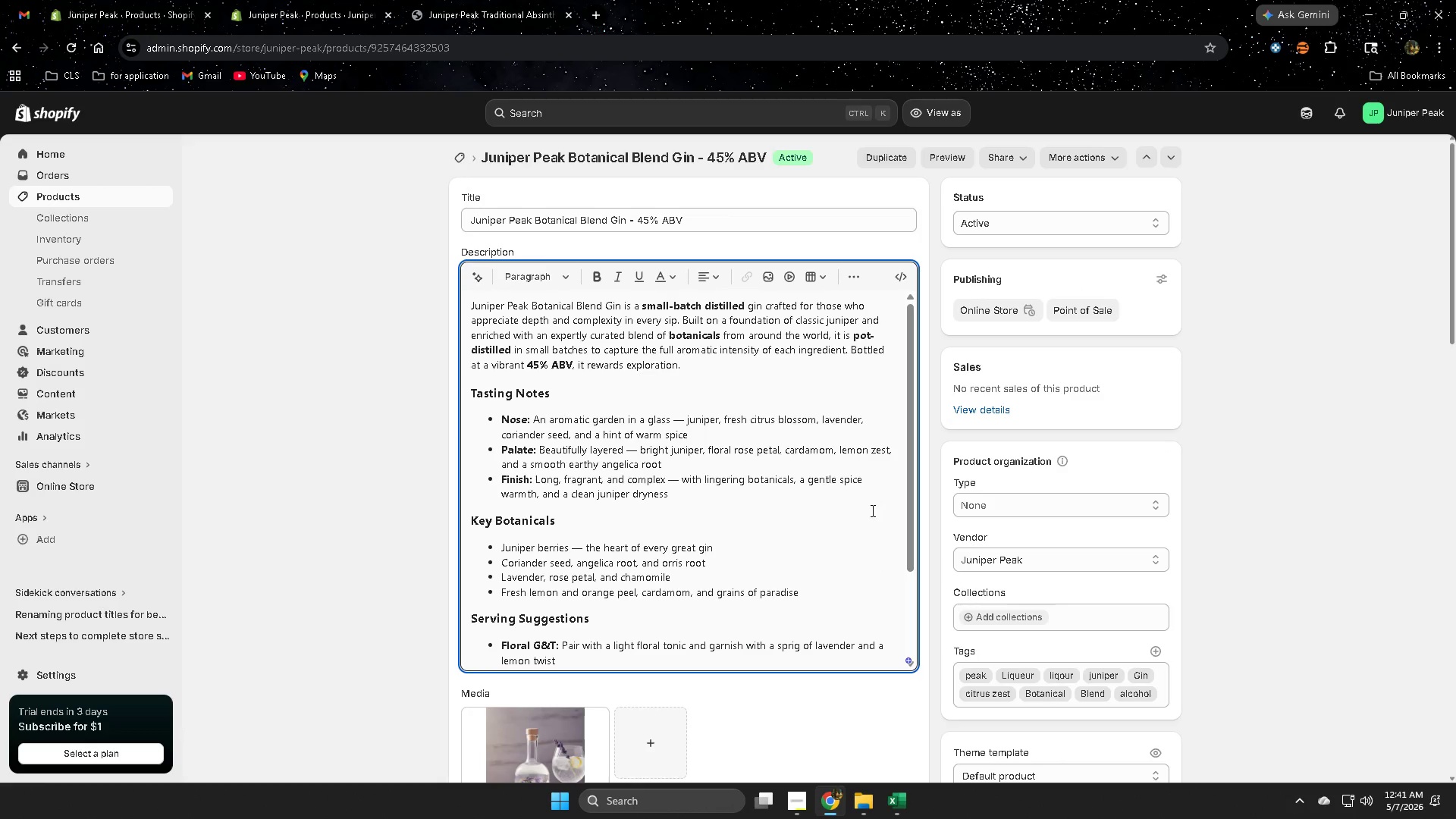 
left_click([871, 510])
 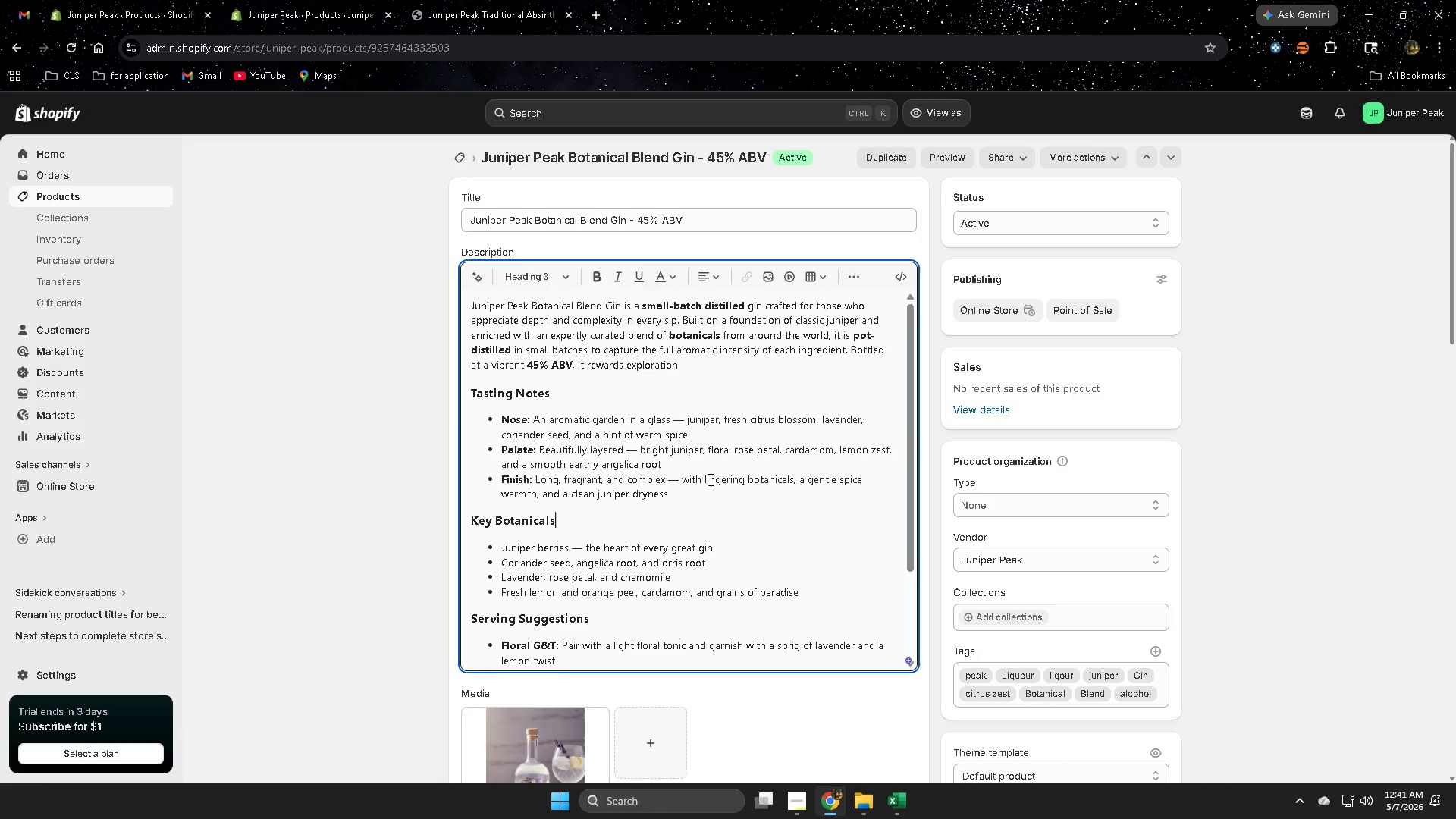 
left_click([780, 537])
 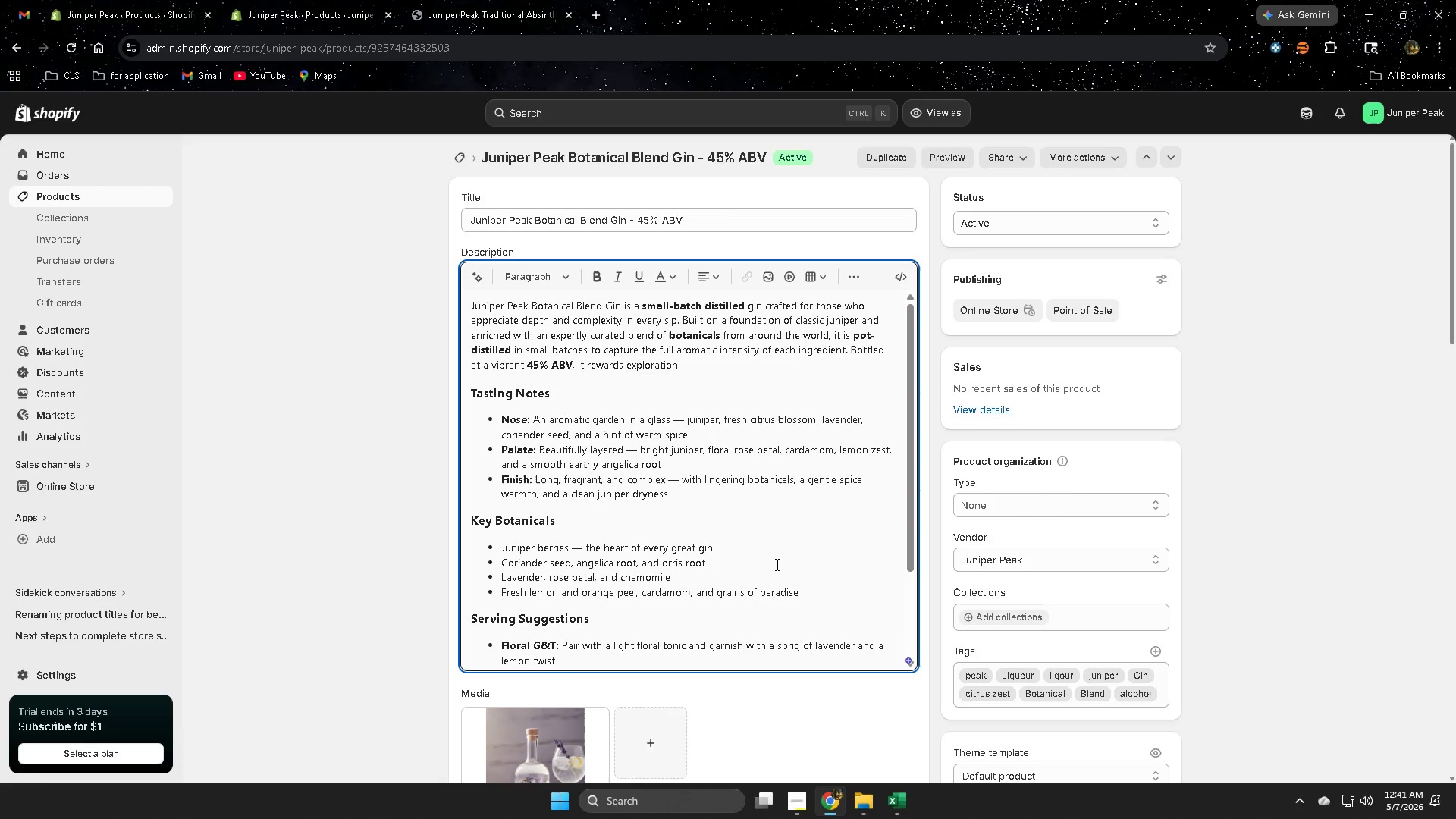 
left_click([776, 565])
 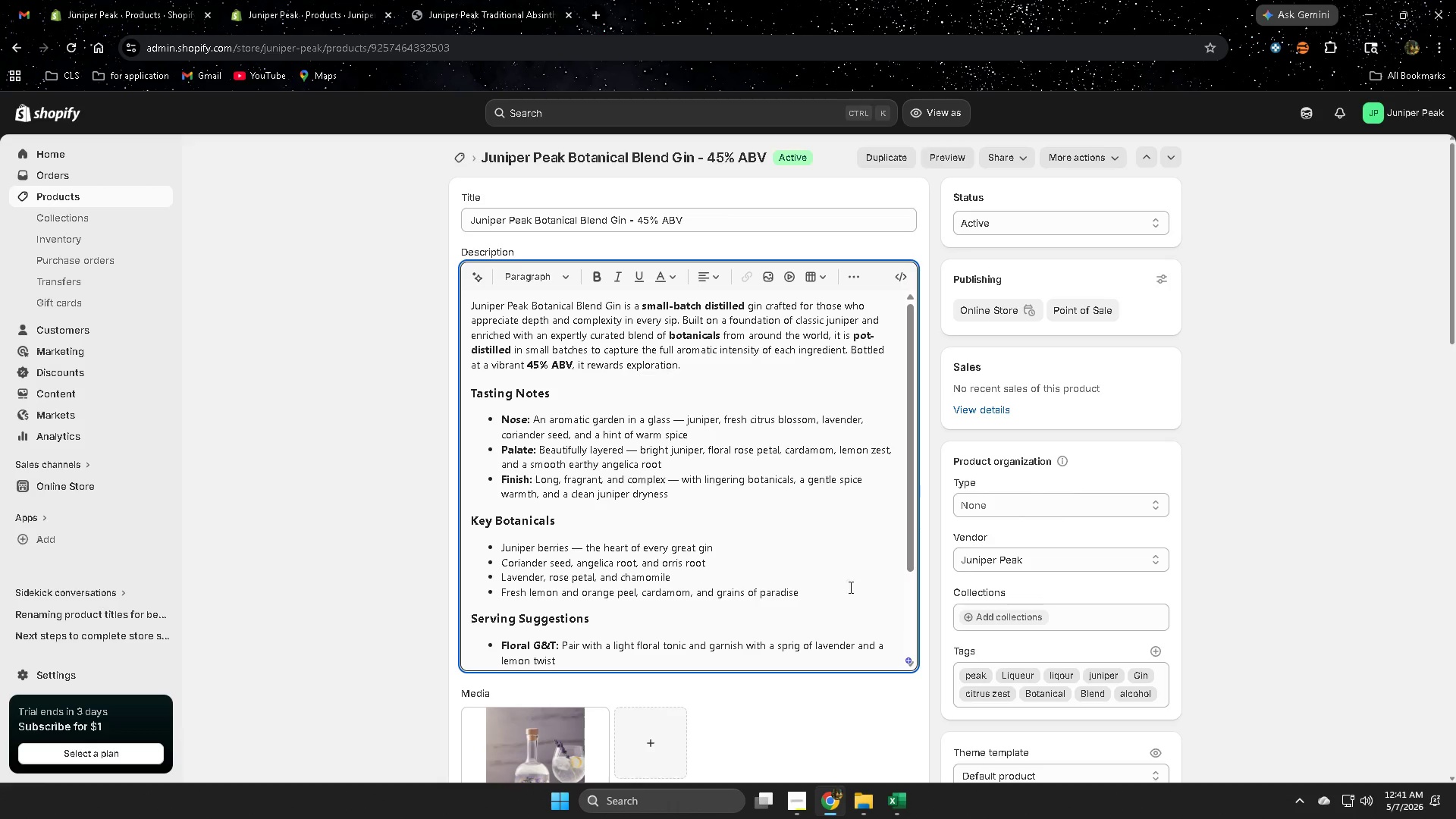 
left_click([767, 574])
 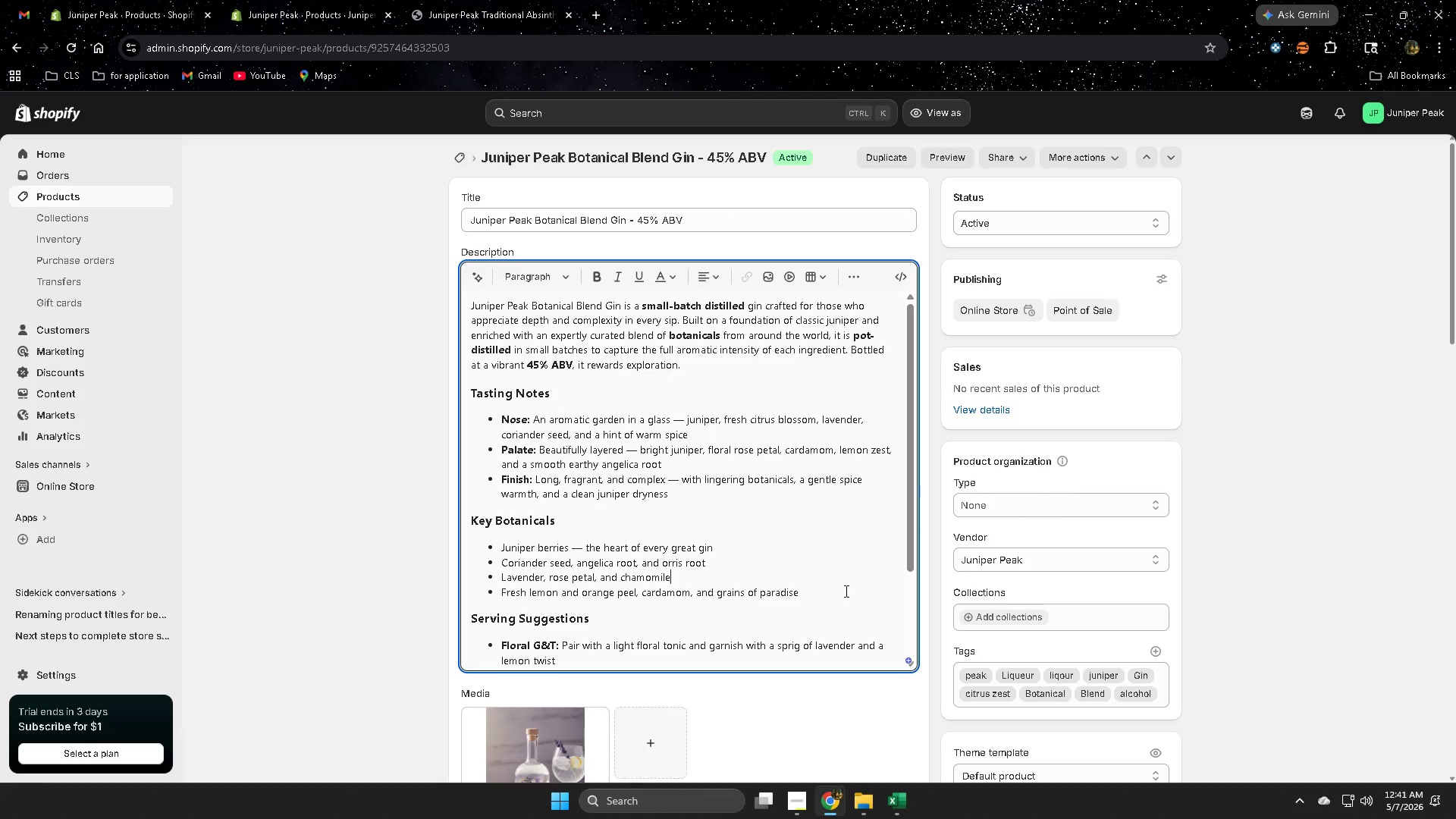 
left_click([842, 592])
 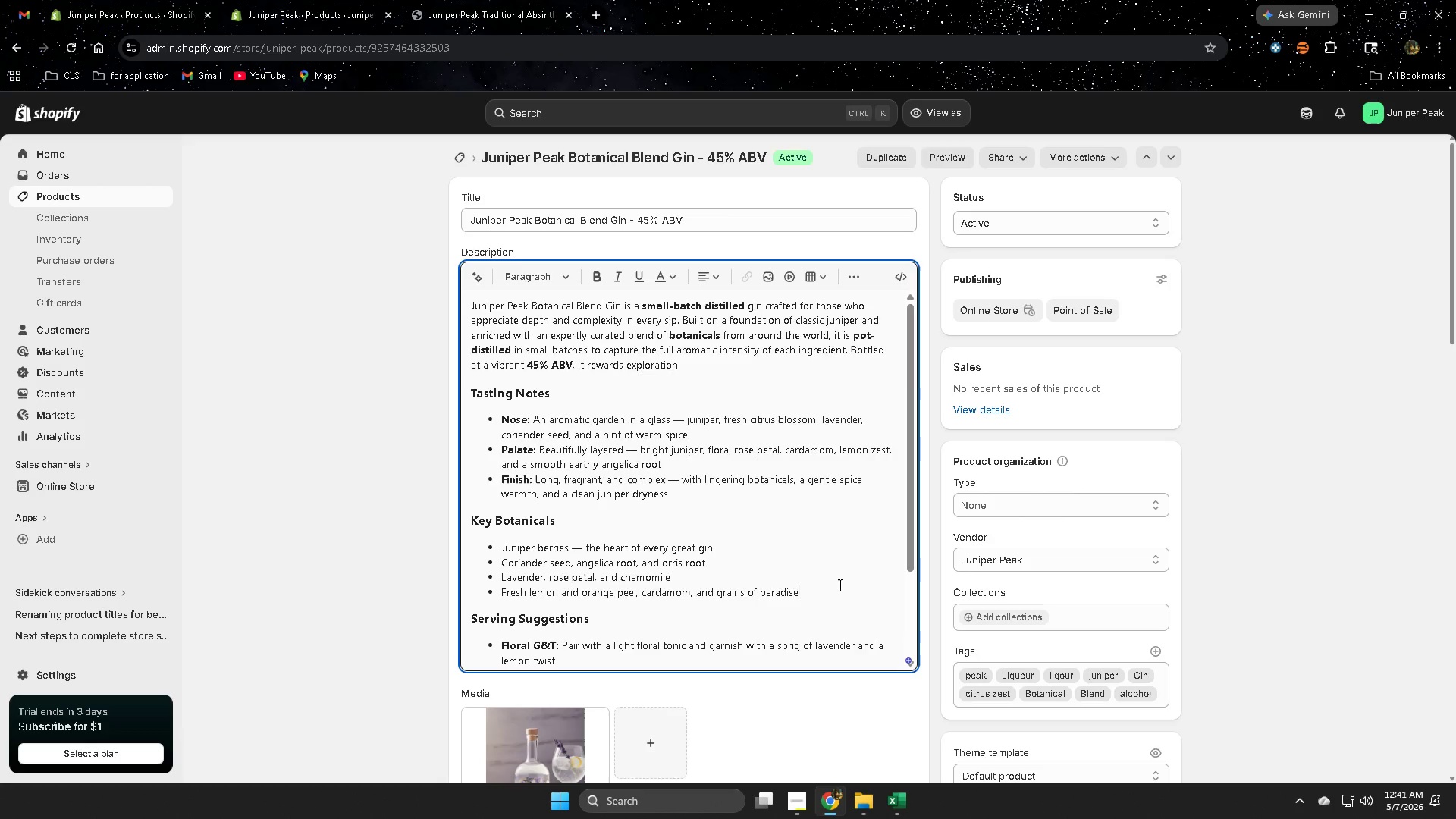 
scroll: coordinate [839, 582], scroll_direction: down, amount: 2.0
 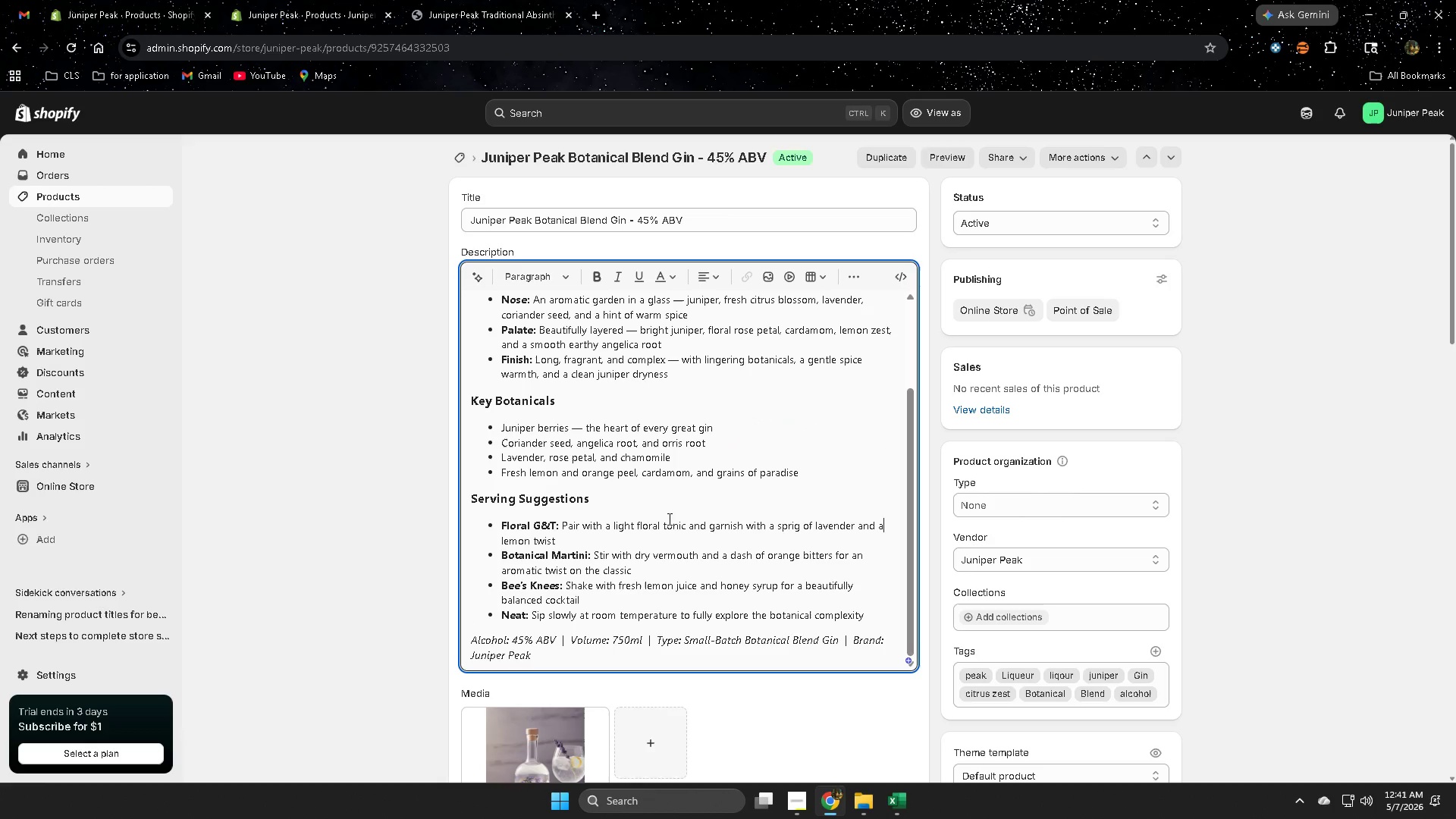 
left_click([598, 541])
 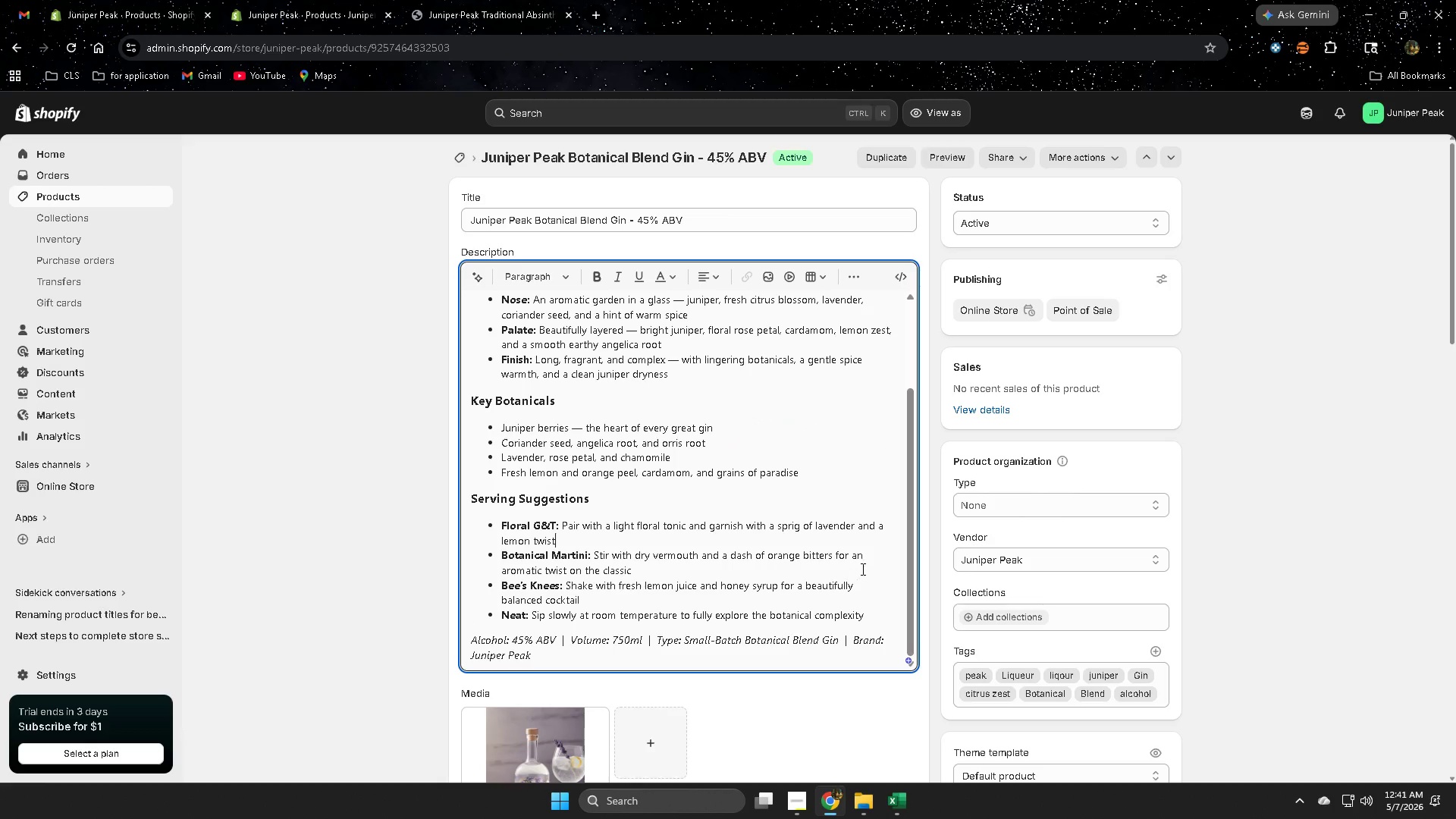 
left_click([869, 559])
 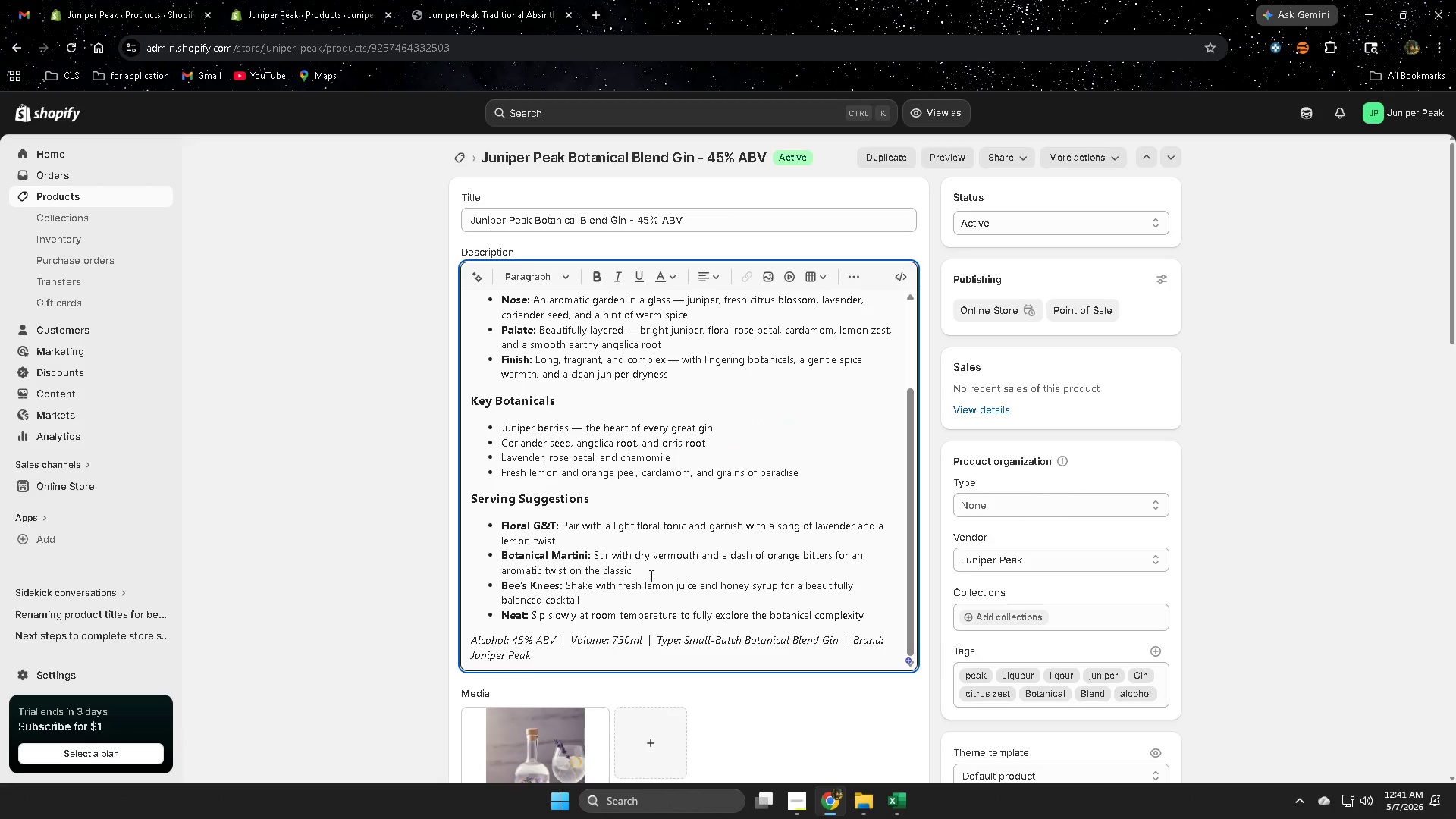 
left_click([660, 573])
 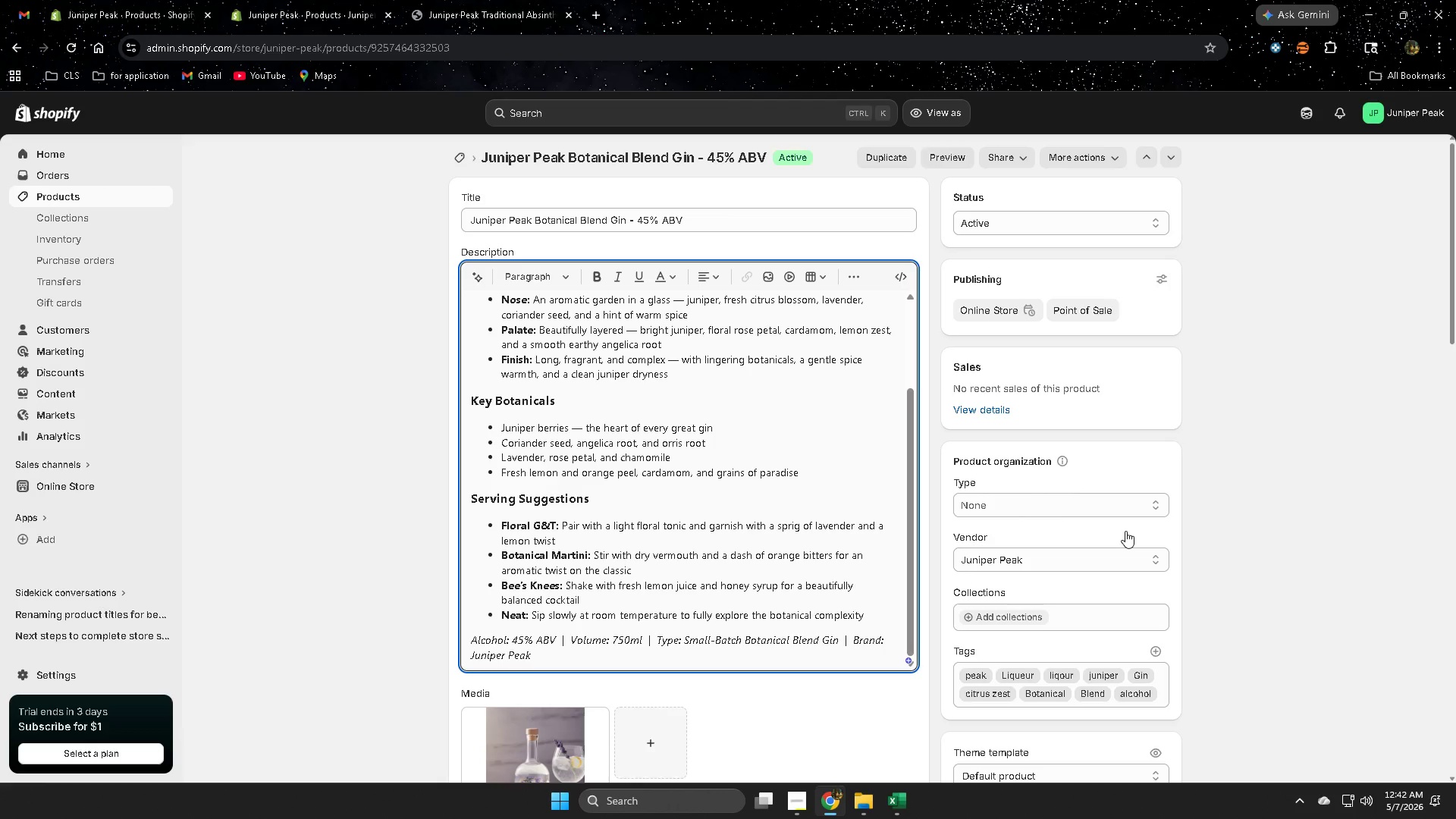 
wait(65.25)
 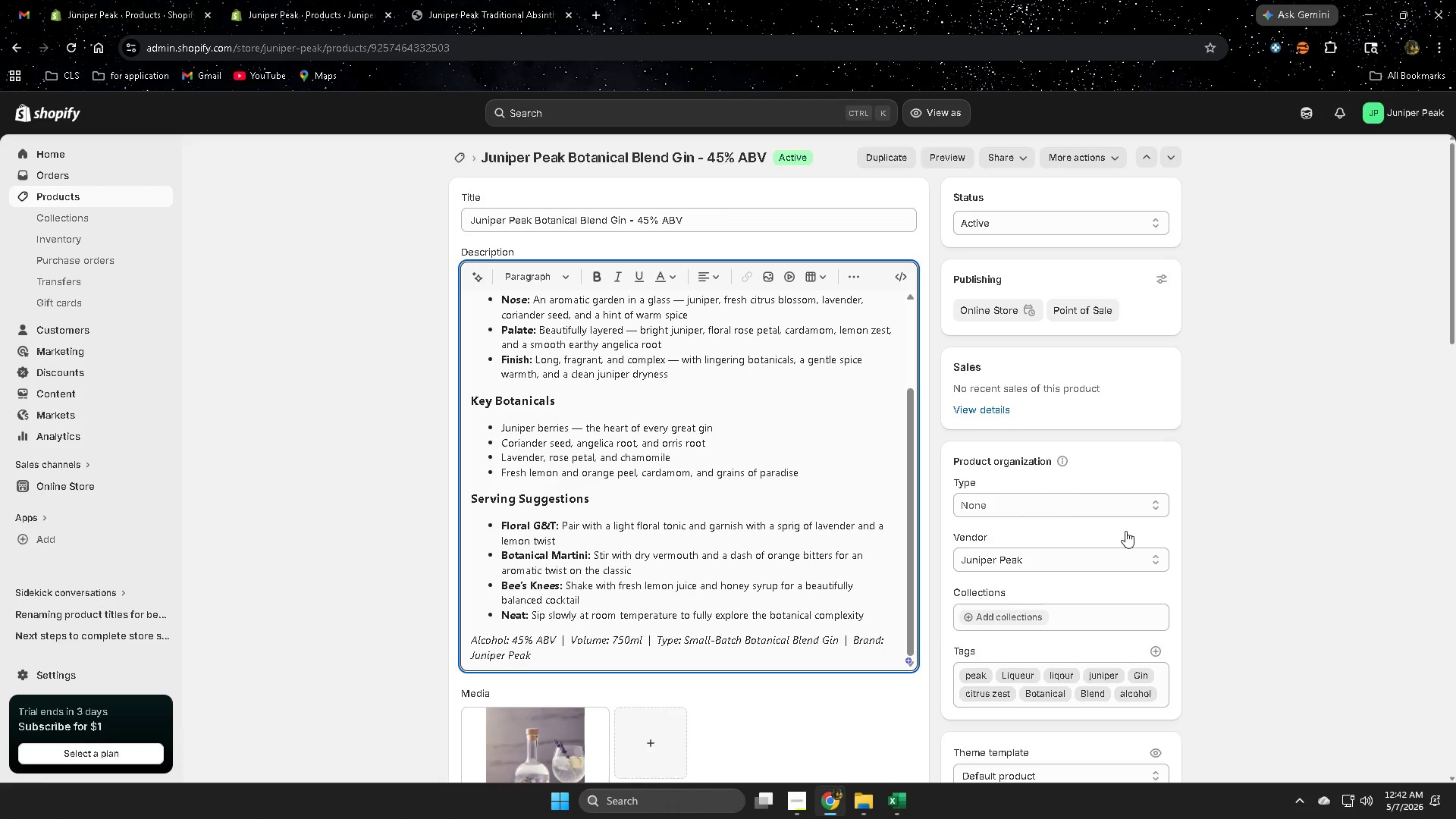 
scroll: coordinate [795, 481], scroll_direction: up, amount: 1.0
 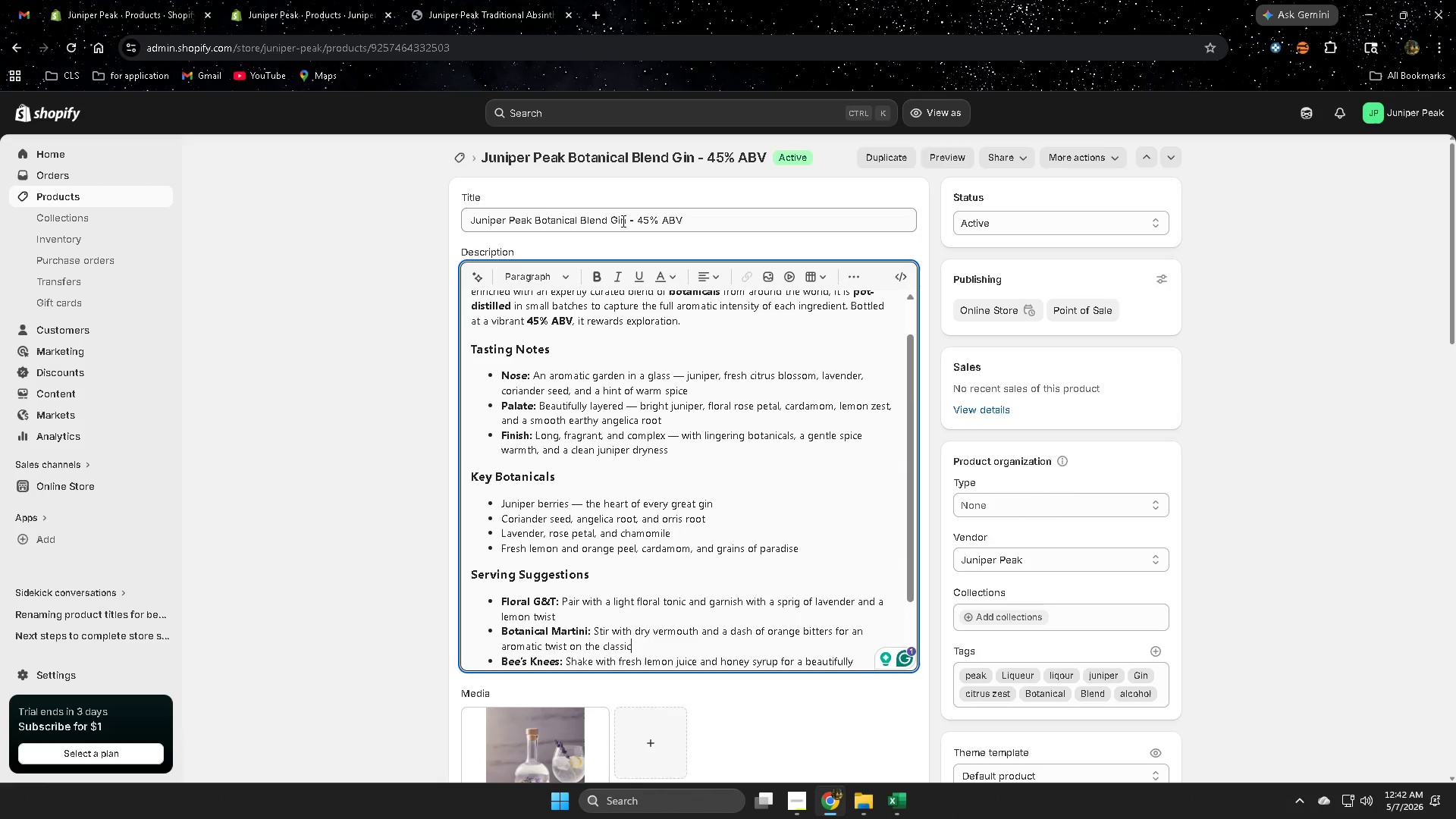 
double_click([622, 221])
 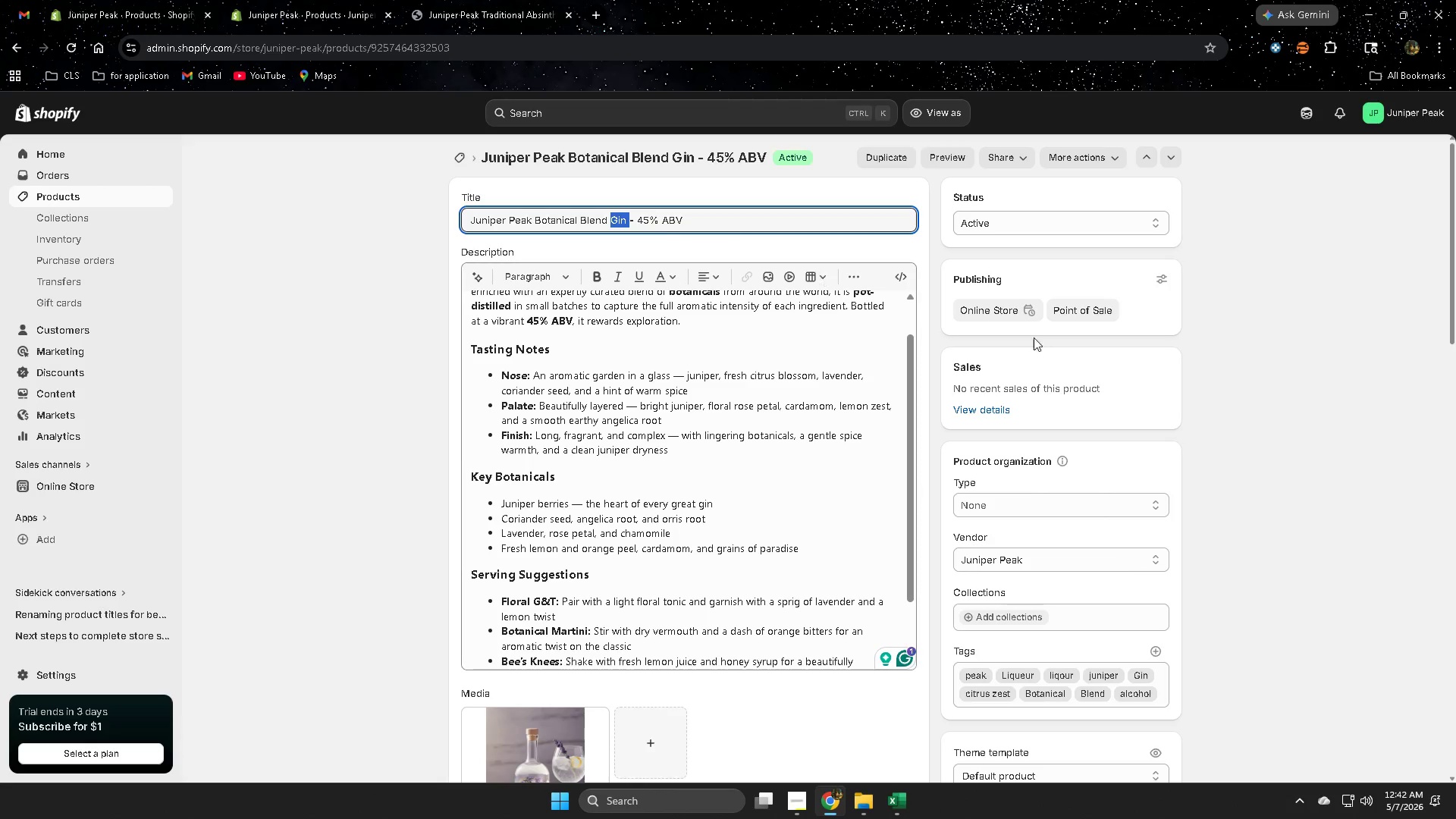 
key(Control+C)
 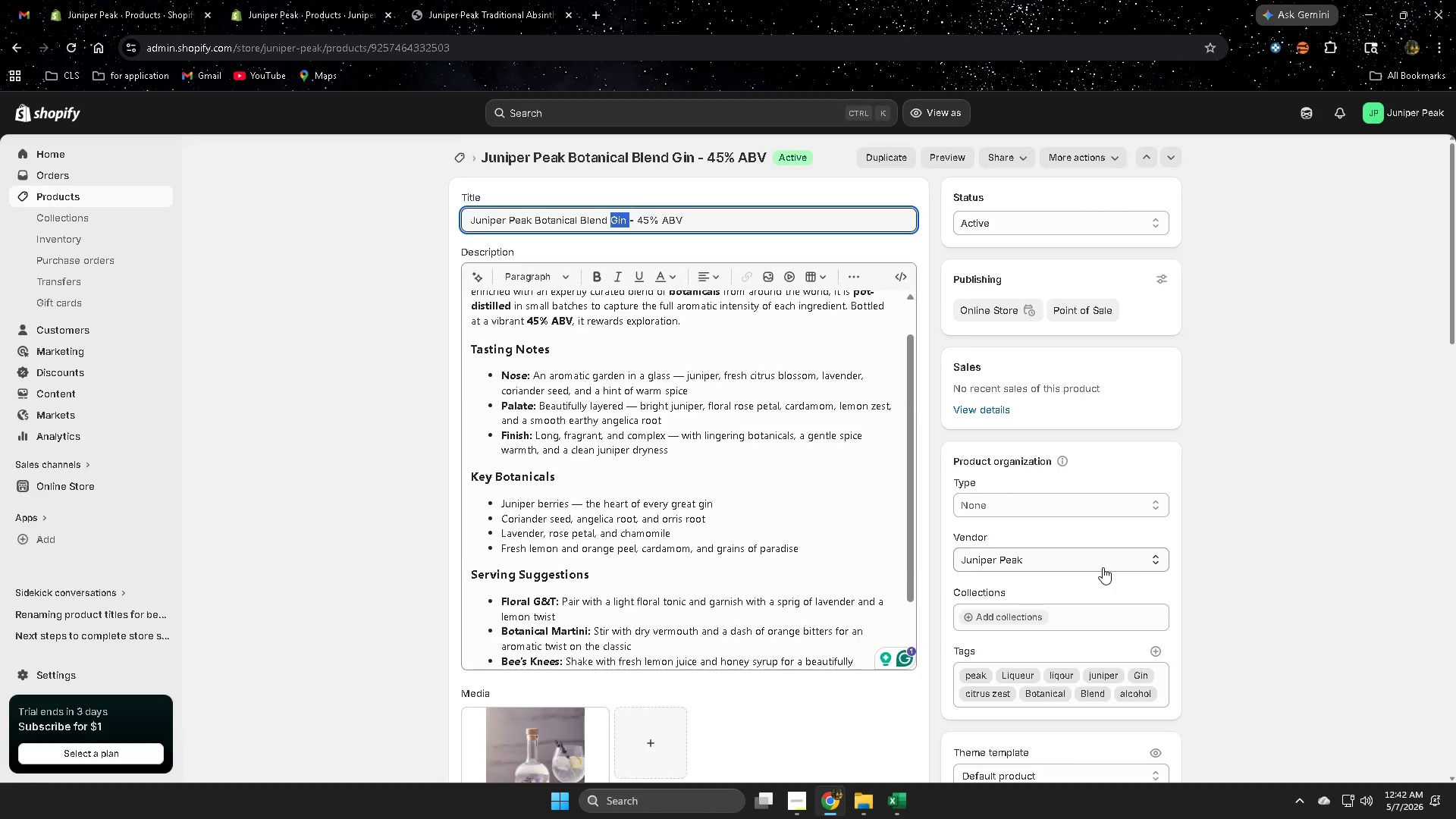 
scroll: coordinate [1103, 567], scroll_direction: down, amount: 1.0
 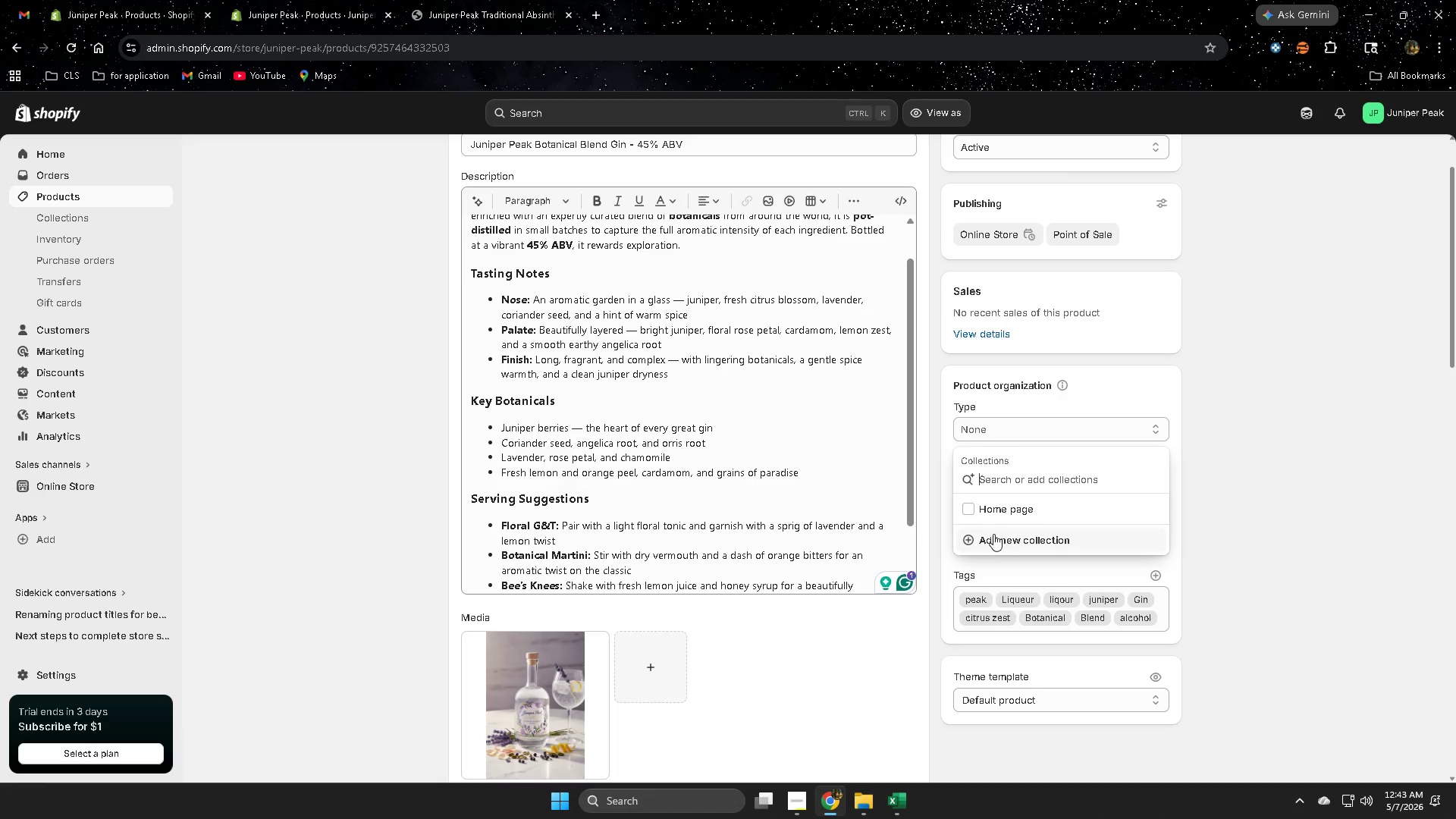 
left_click([1295, 577])
 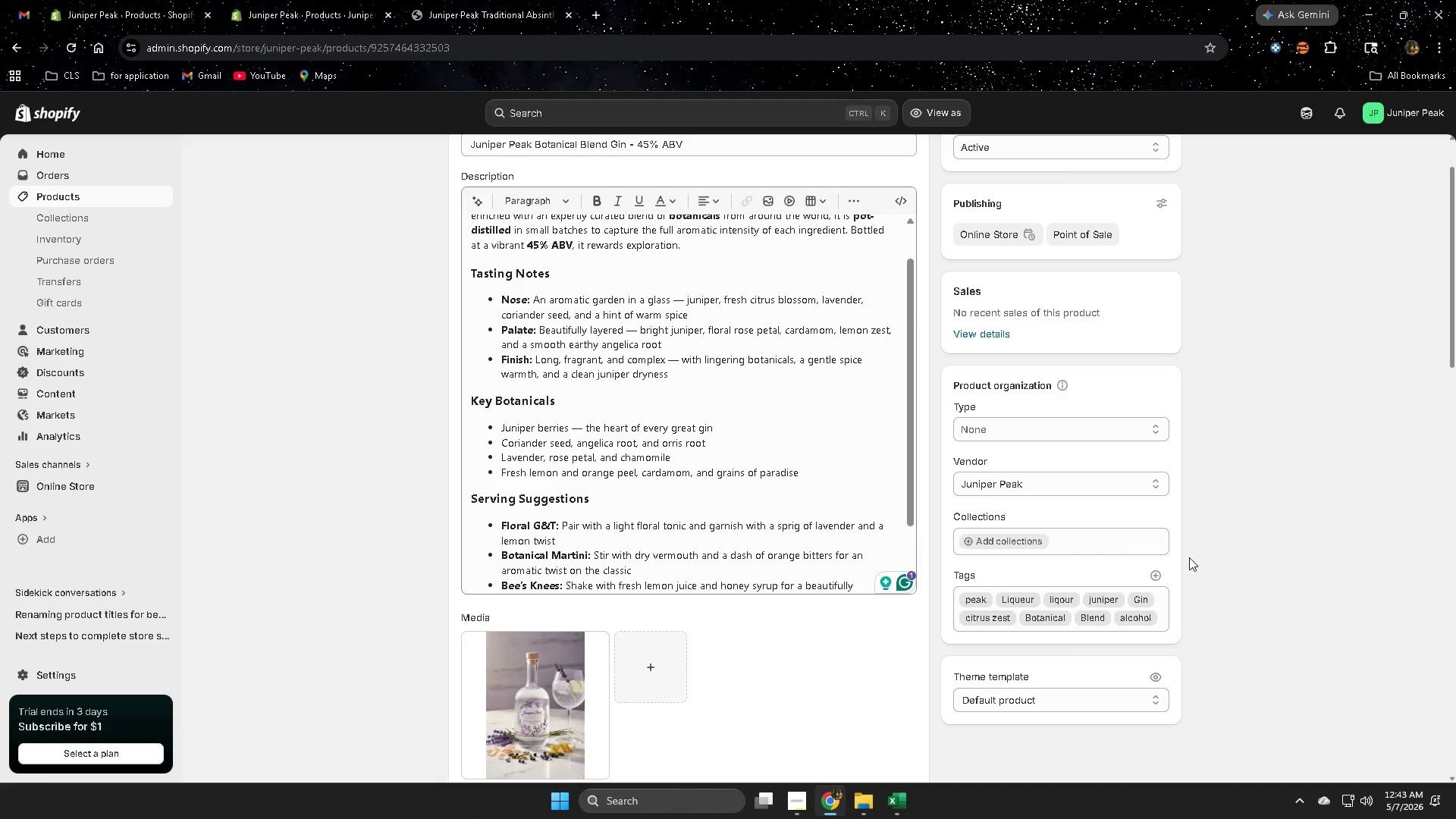 
scroll: coordinate [1199, 539], scroll_direction: down, amount: 12.0
 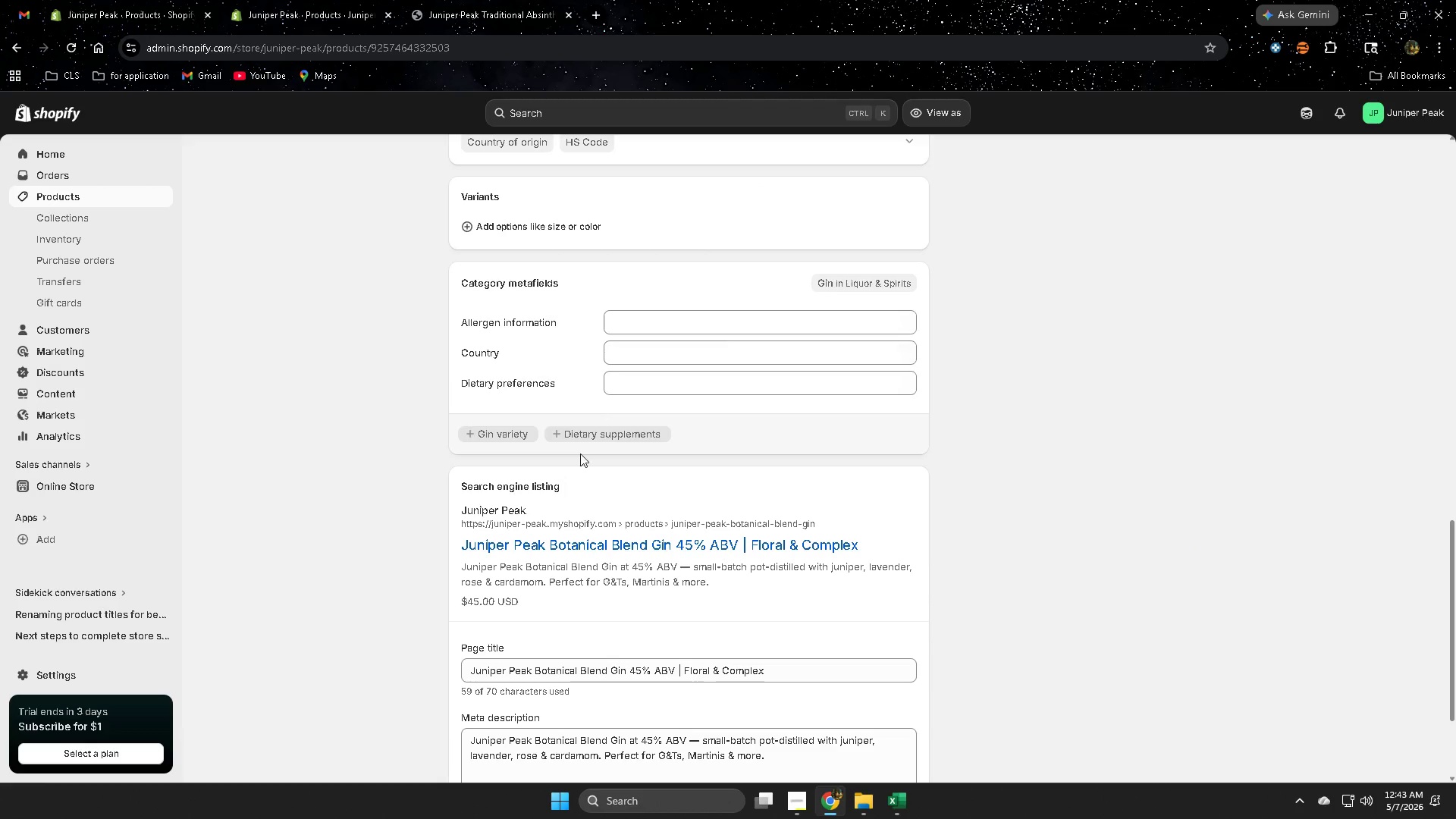 
left_click([512, 436])
 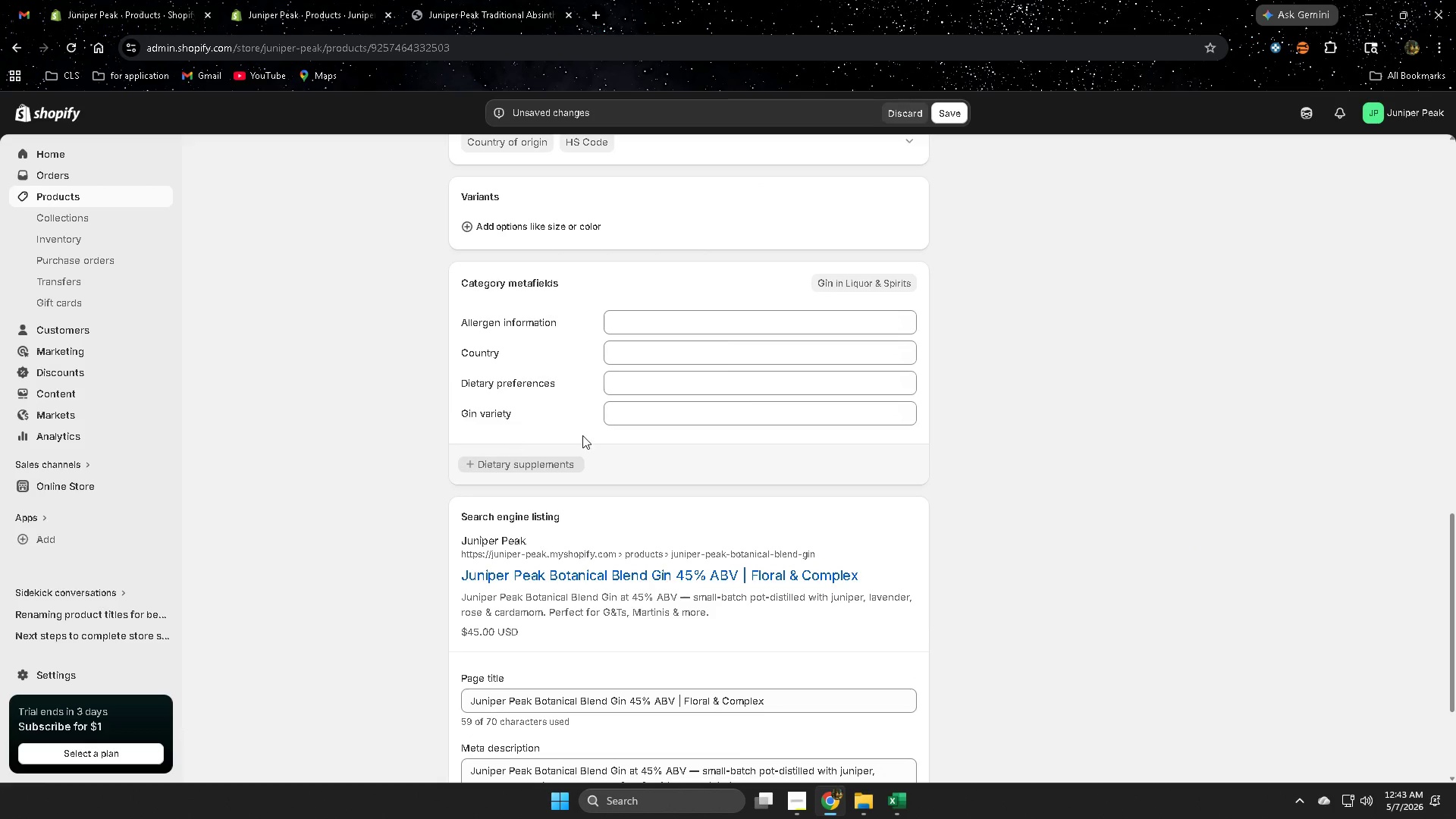 
scroll: coordinate [1032, 541], scroll_direction: up, amount: 8.0
 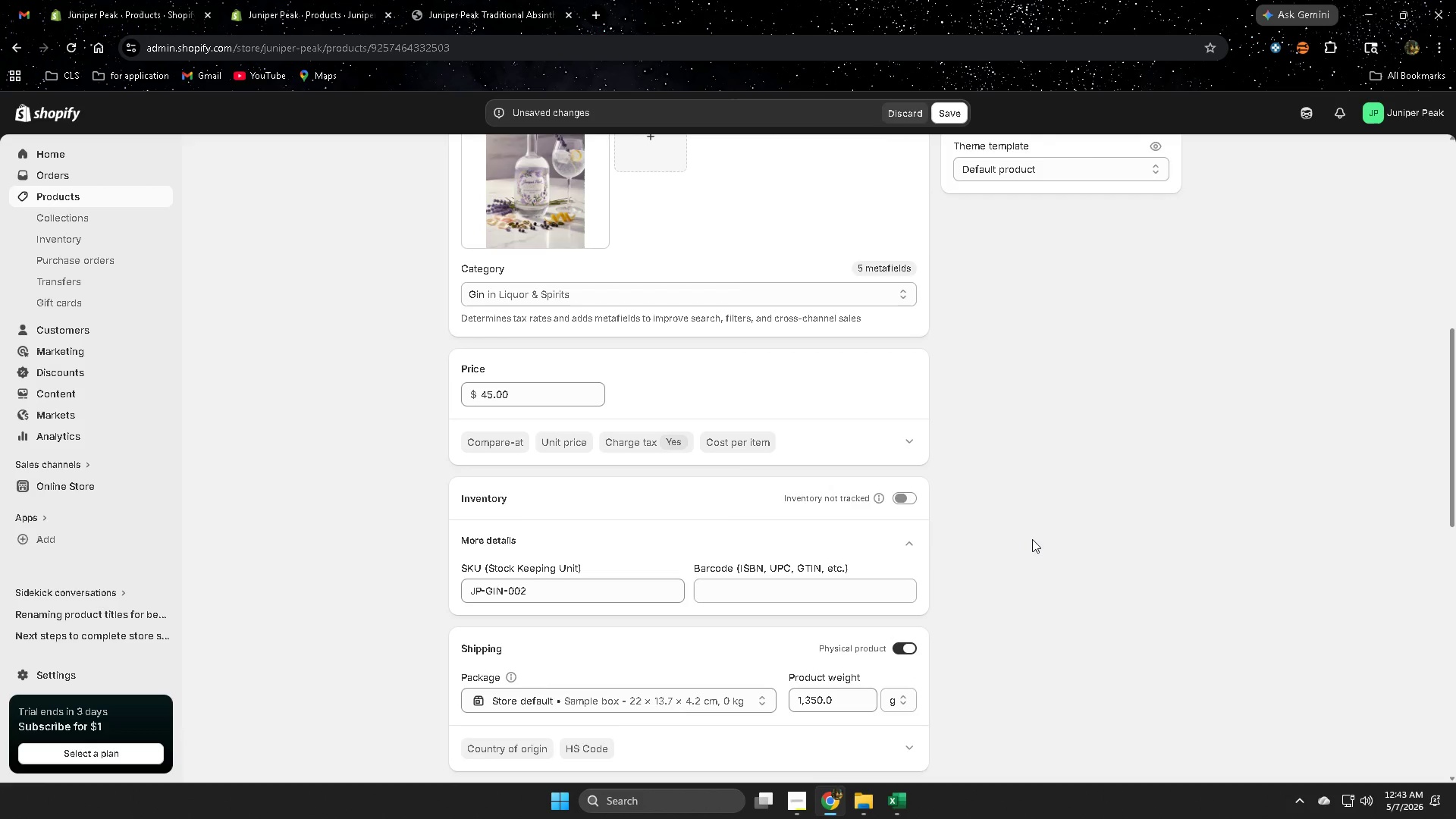 
scroll: coordinate [1032, 539], scroll_direction: down, amount: 7.0
 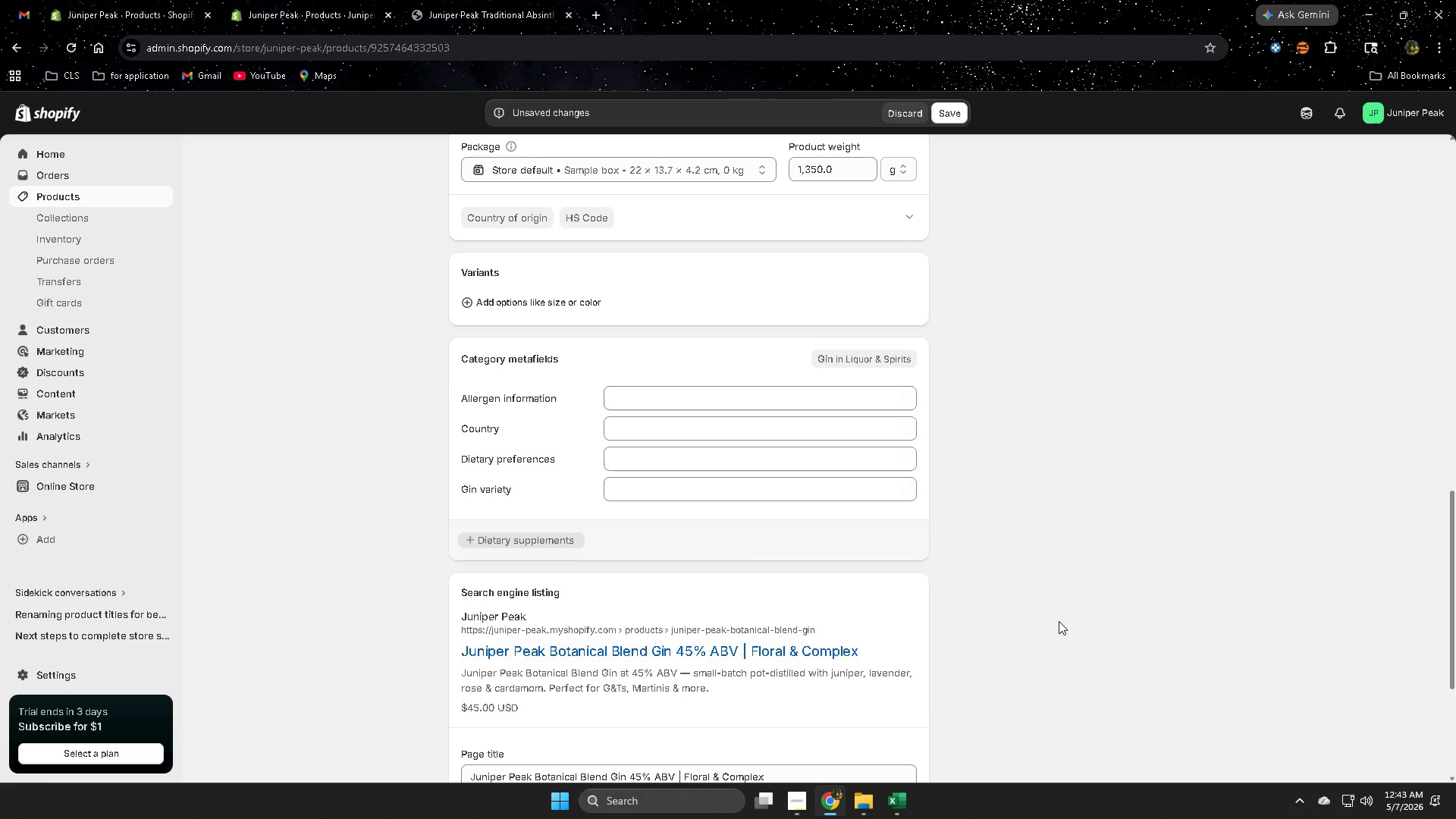 
scroll: coordinate [1050, 620], scroll_direction: up, amount: 4.0
 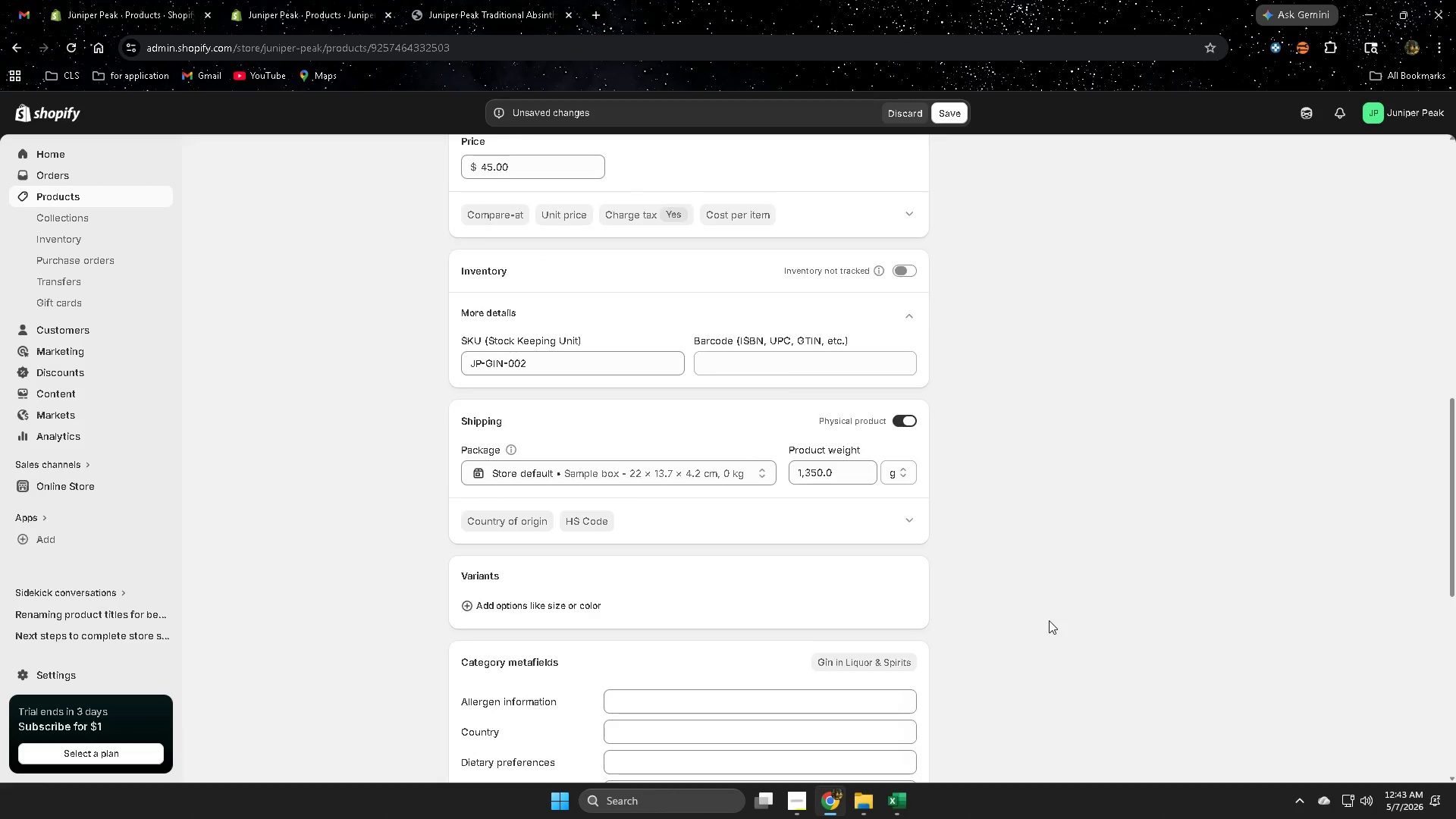 
scroll: coordinate [1038, 626], scroll_direction: down, amount: 11.0
 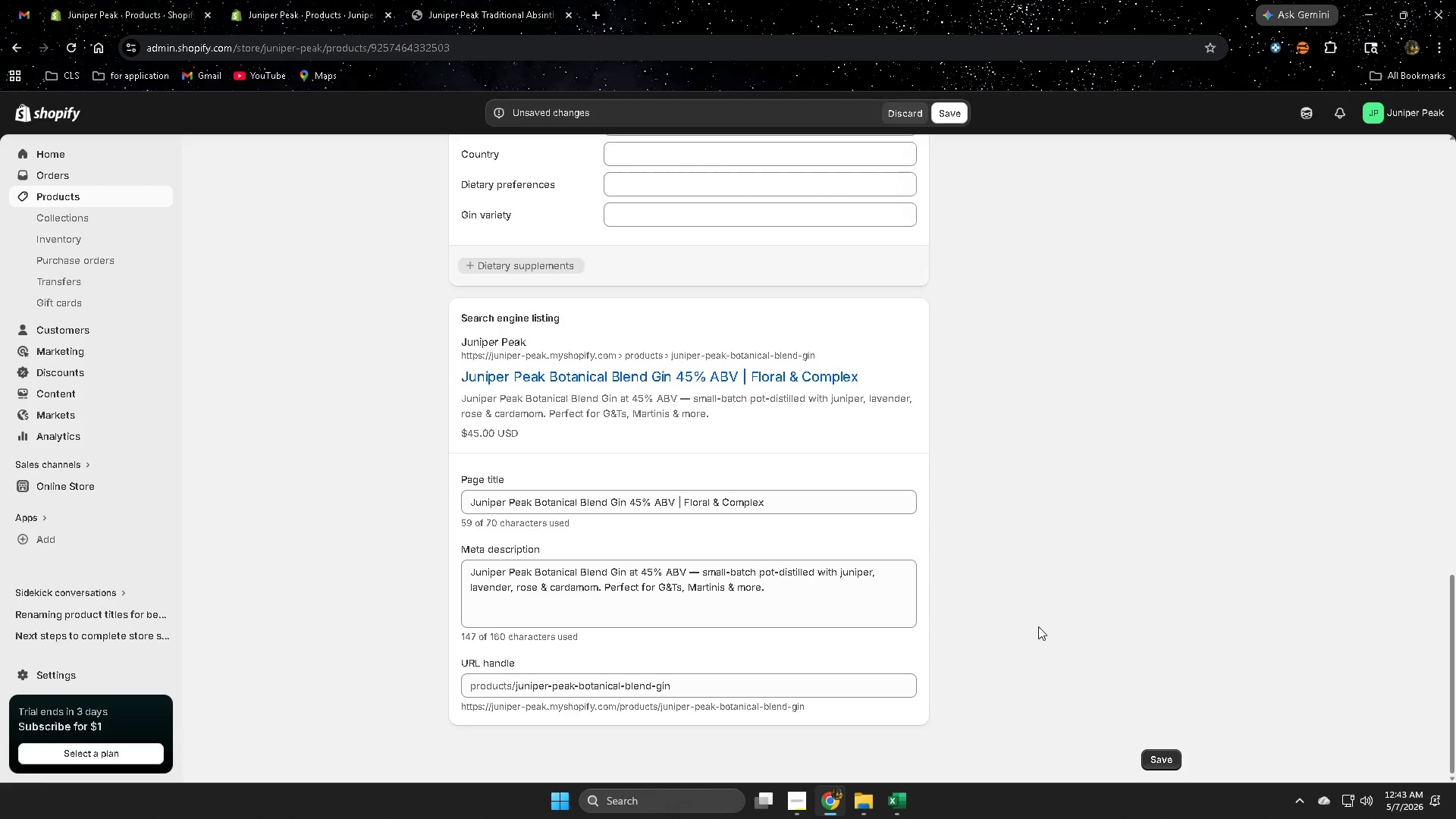 
scroll: coordinate [724, 494], scroll_direction: up, amount: 17.0
 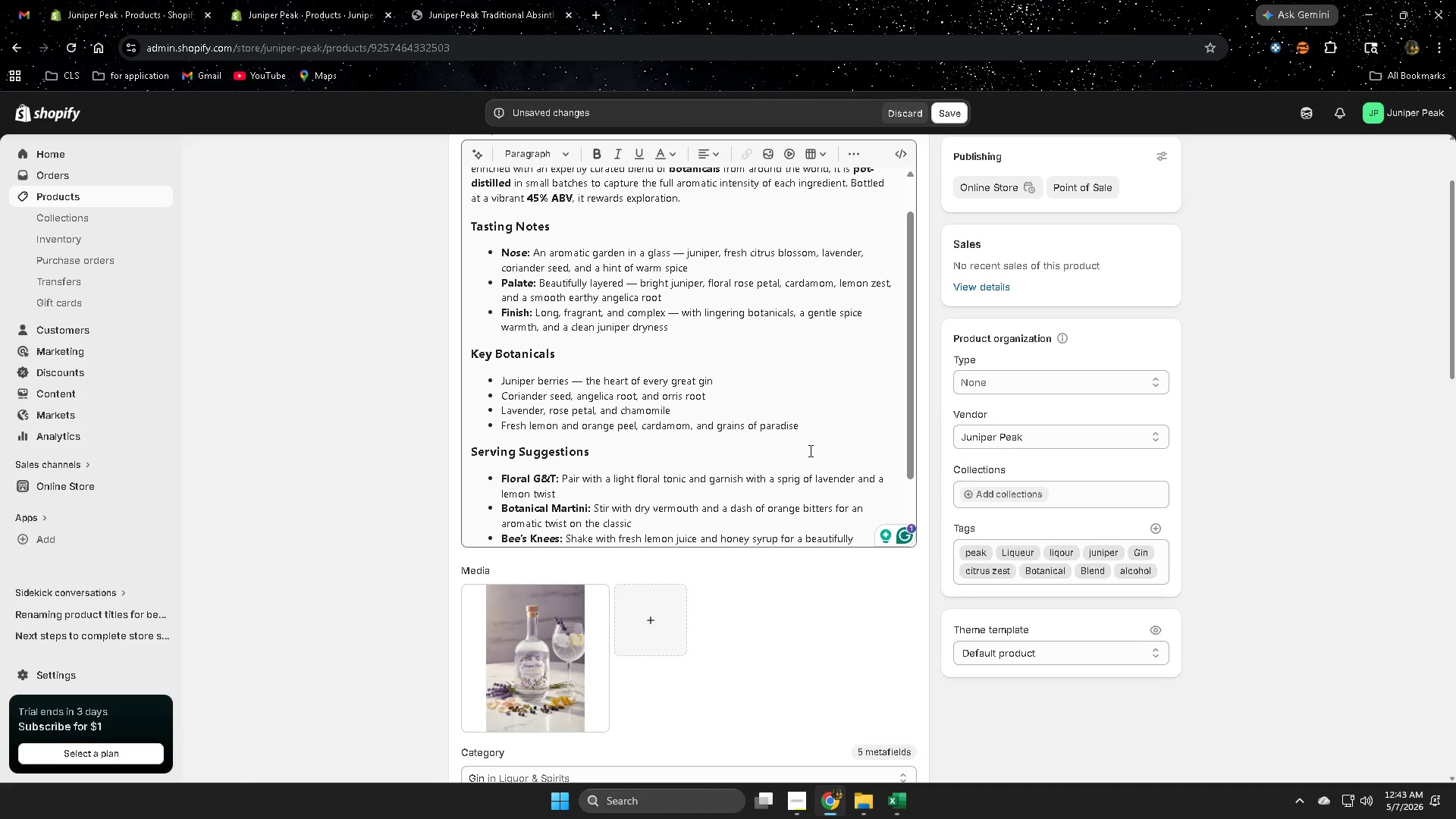 
scroll: coordinate [809, 450], scroll_direction: down, amount: 2.0
 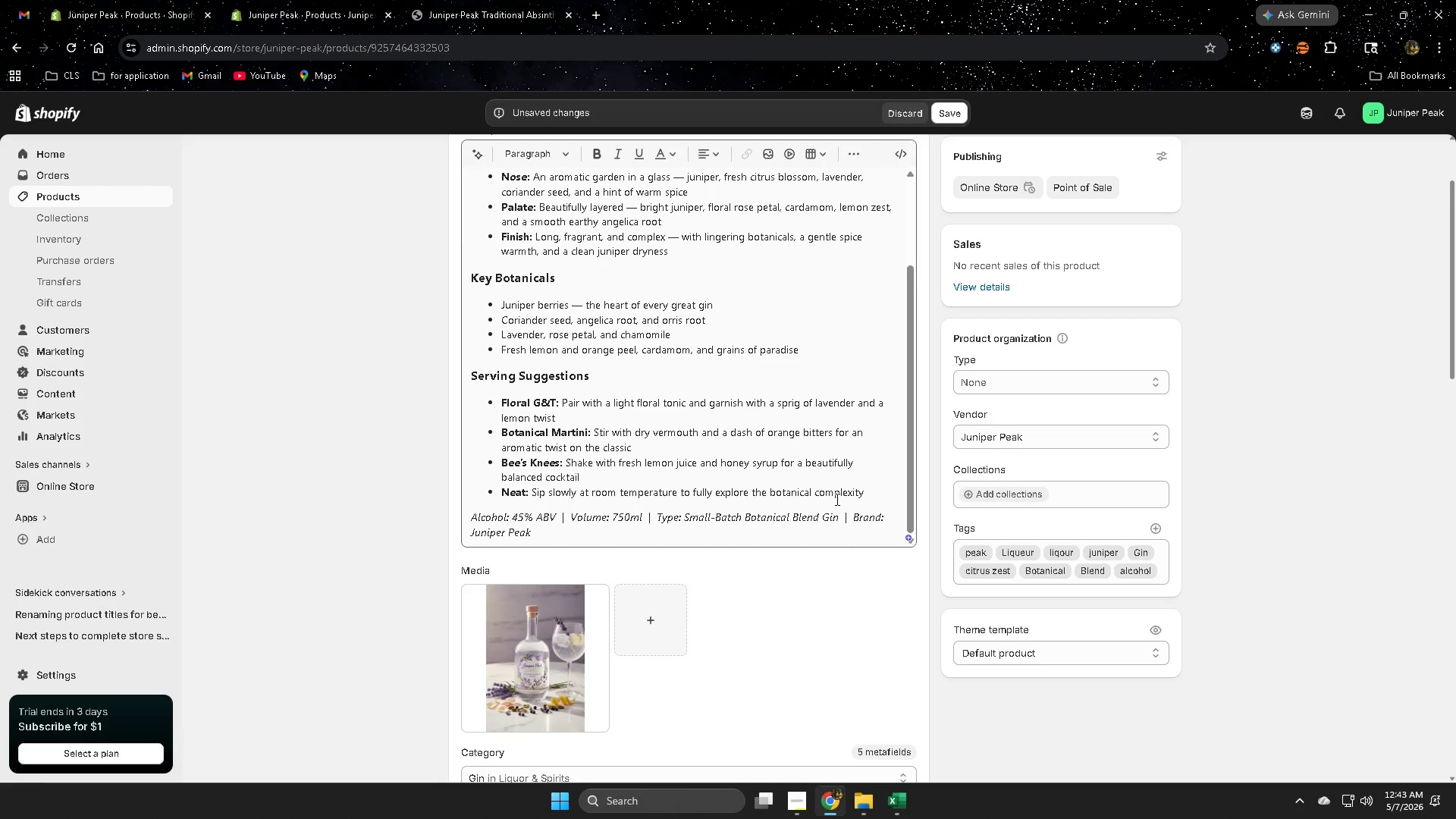 
wait(6.31)
 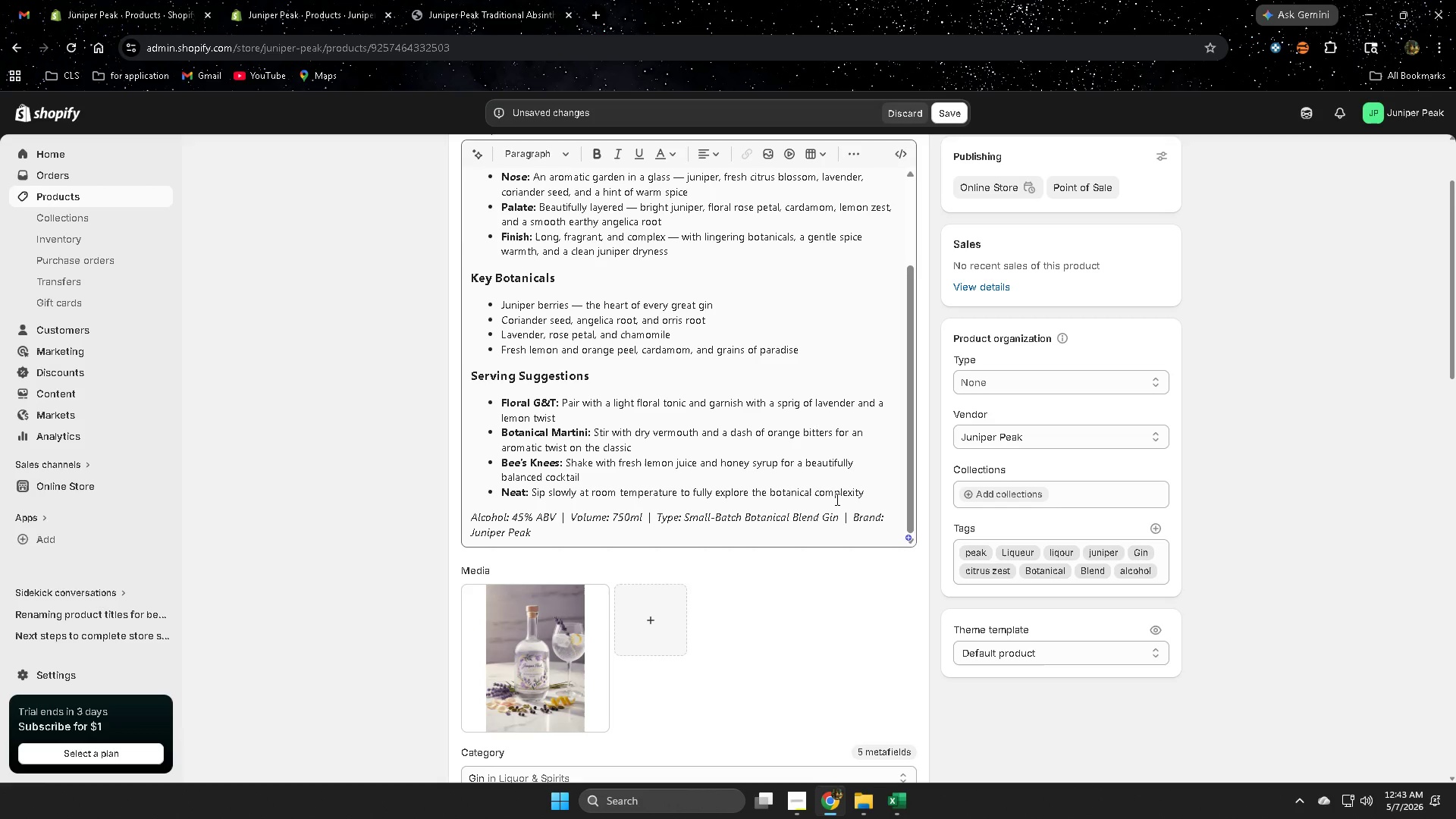 
scroll: coordinate [717, 335], scroll_direction: up, amount: 4.0
 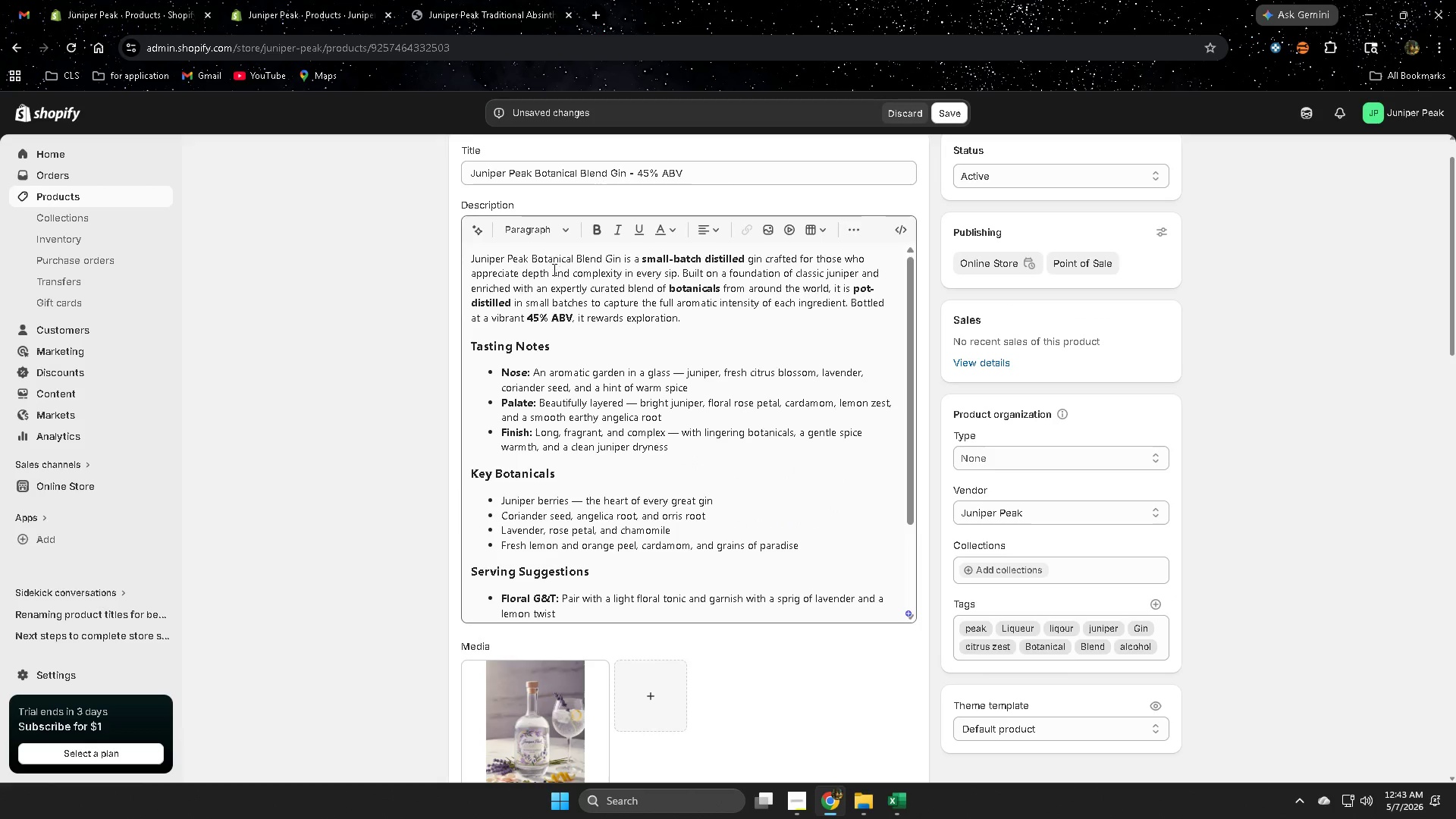 
left_click_drag(start_coordinate=[551, 267], to_coordinate=[598, 279])
 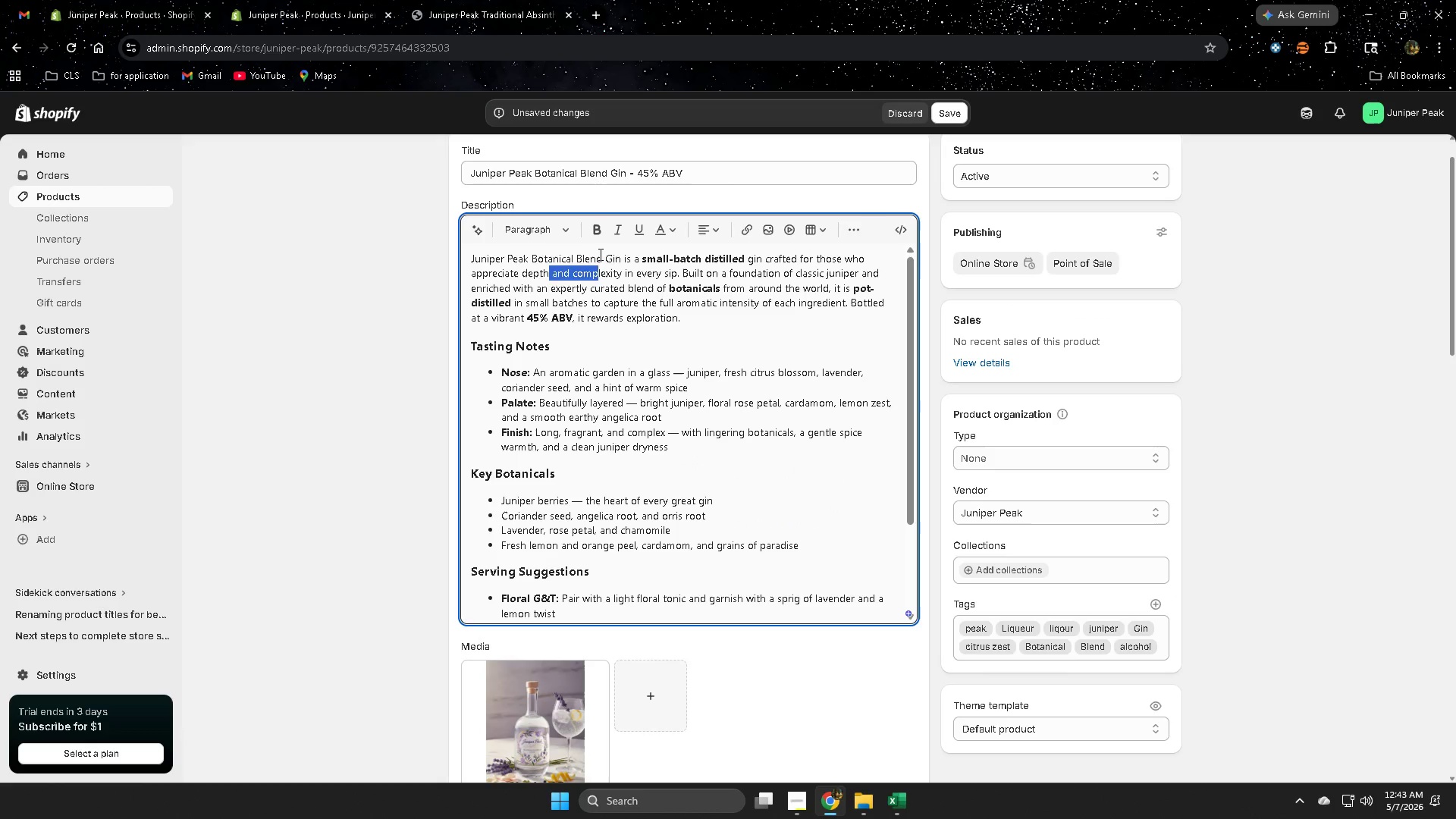 
left_click_drag(start_coordinate=[599, 254], to_coordinate=[783, 278])
 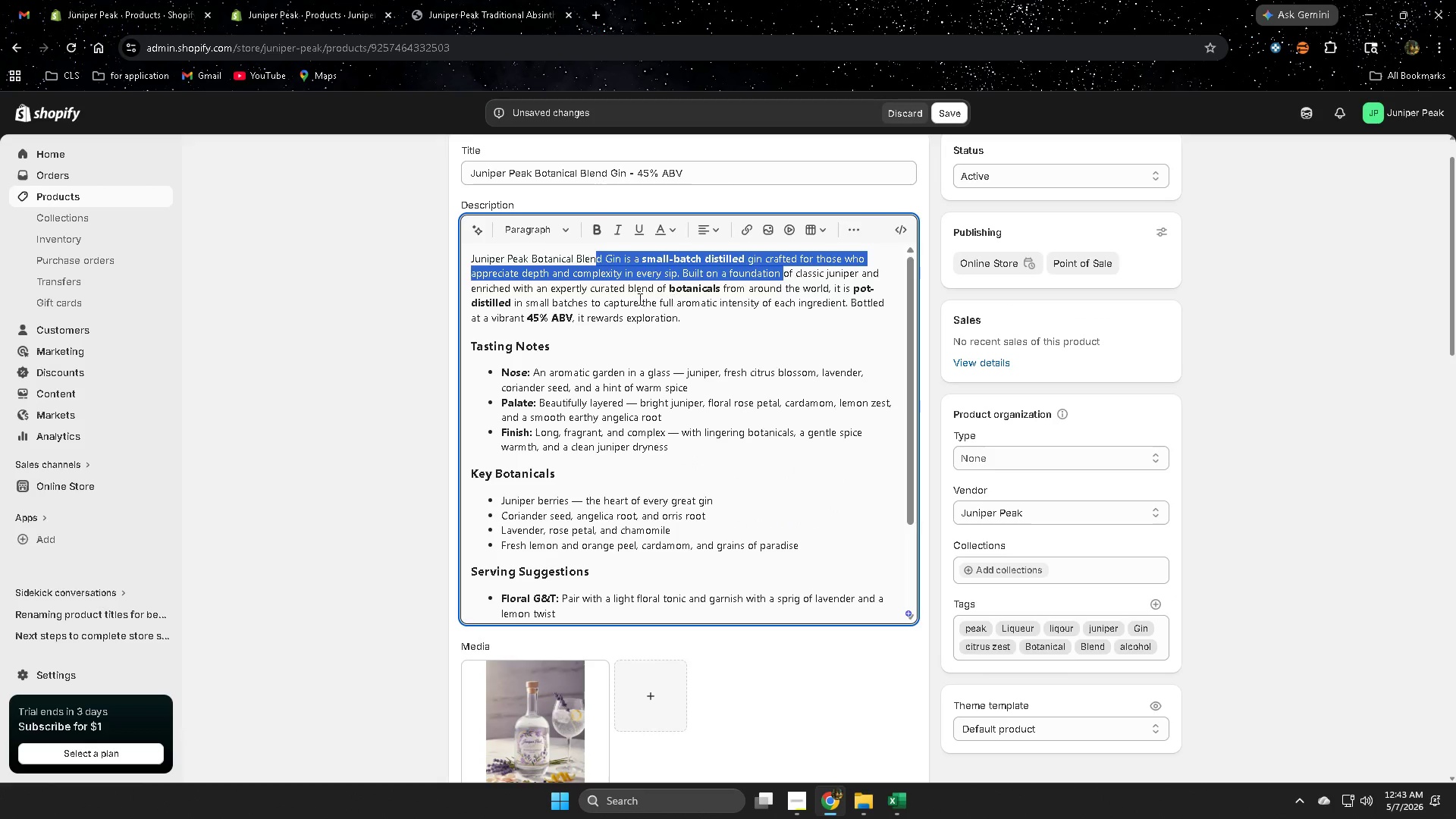 
left_click_drag(start_coordinate=[569, 287], to_coordinate=[618, 300])
 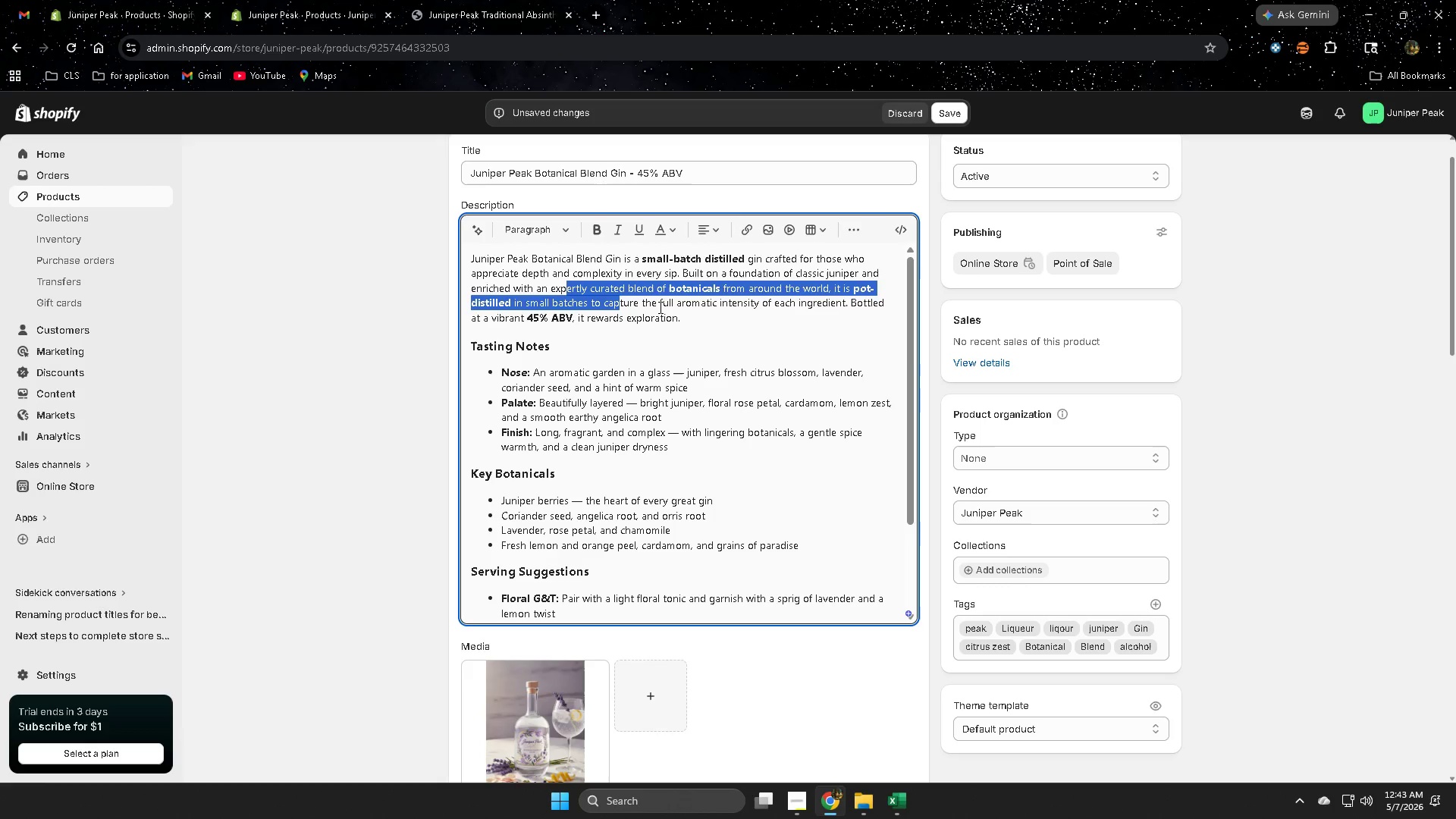 
left_click_drag(start_coordinate=[654, 306], to_coordinate=[686, 311])
 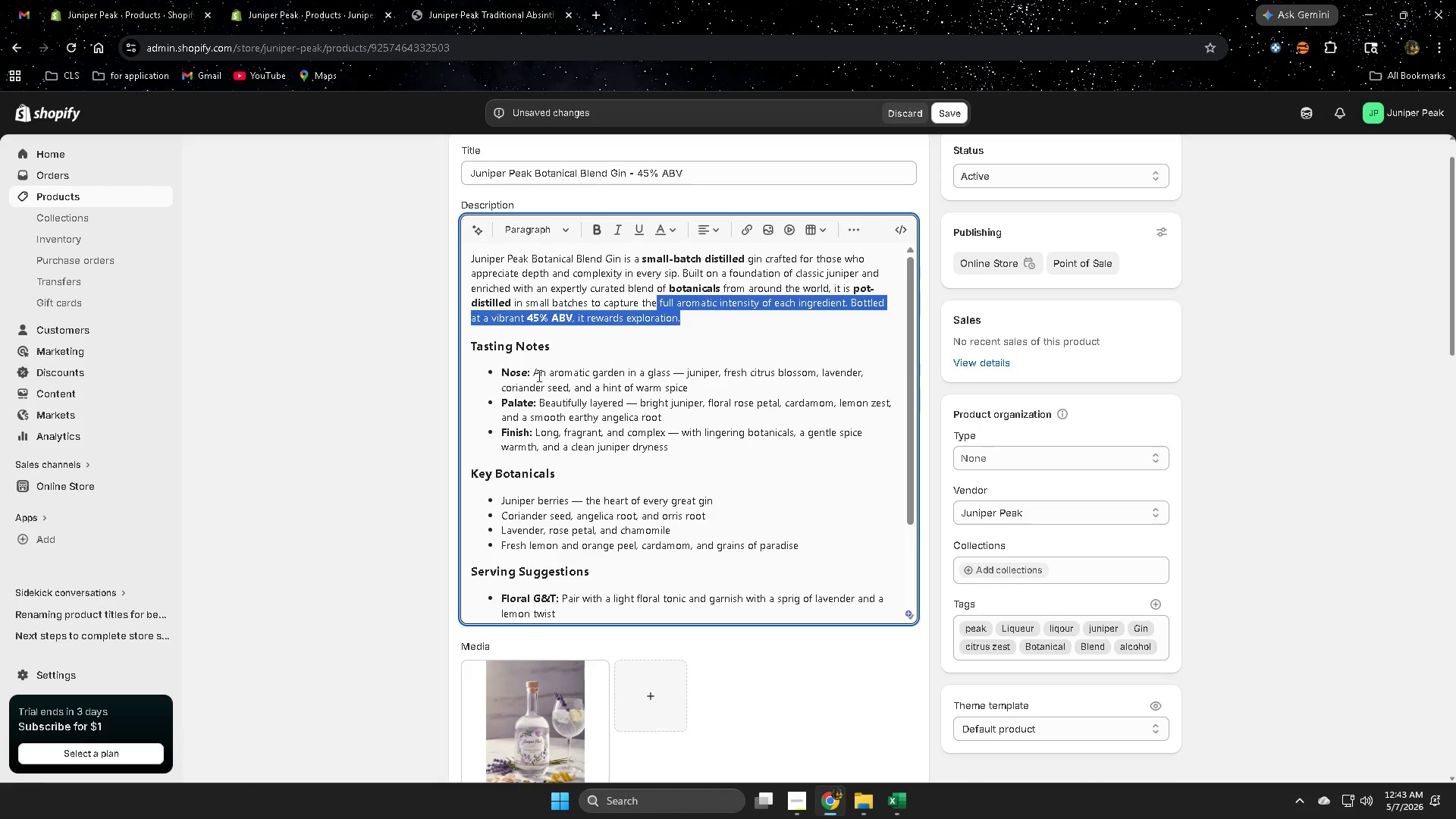 
left_click_drag(start_coordinate=[511, 372], to_coordinate=[728, 391])
 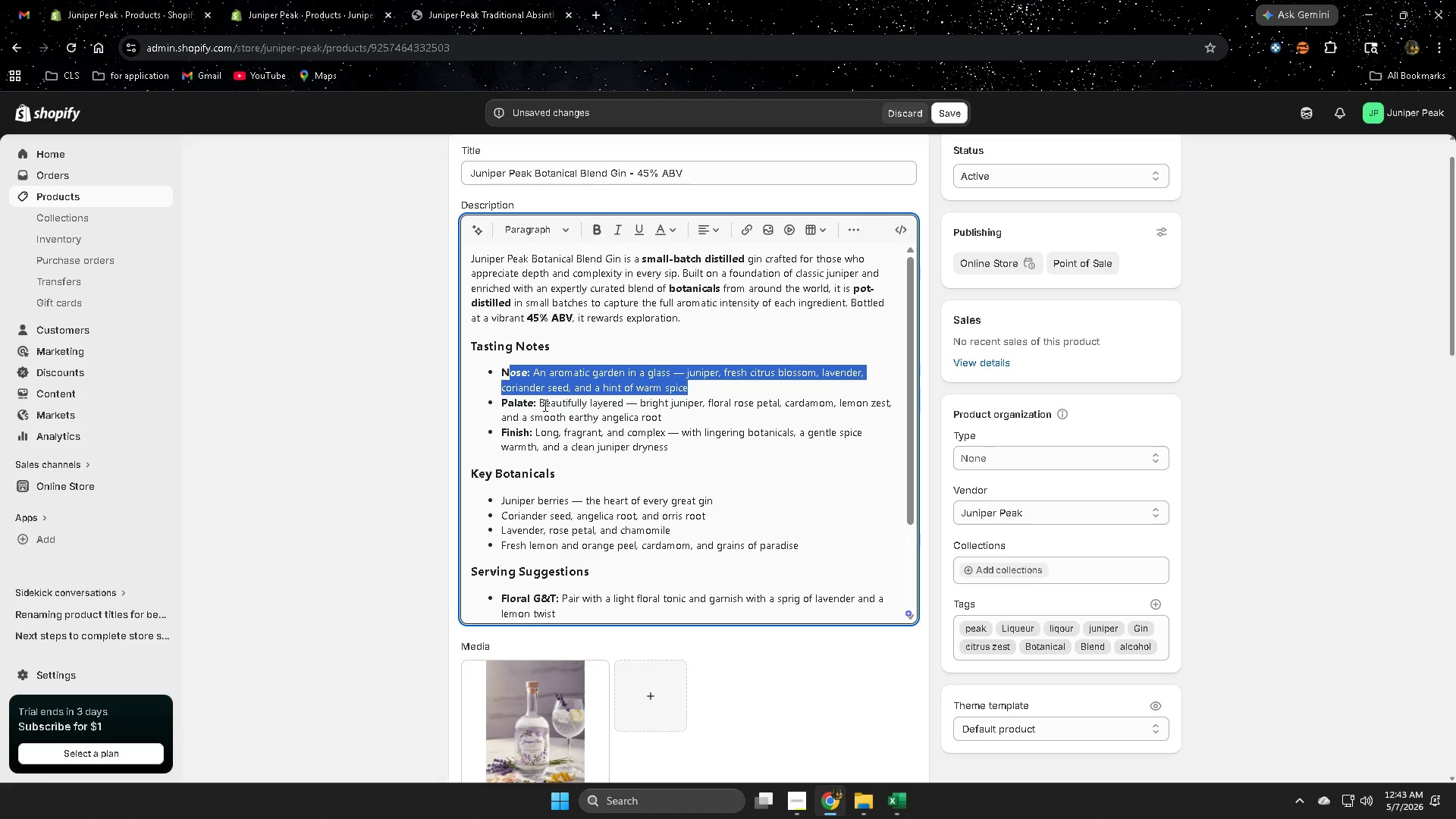 
left_click_drag(start_coordinate=[541, 403], to_coordinate=[613, 420])
 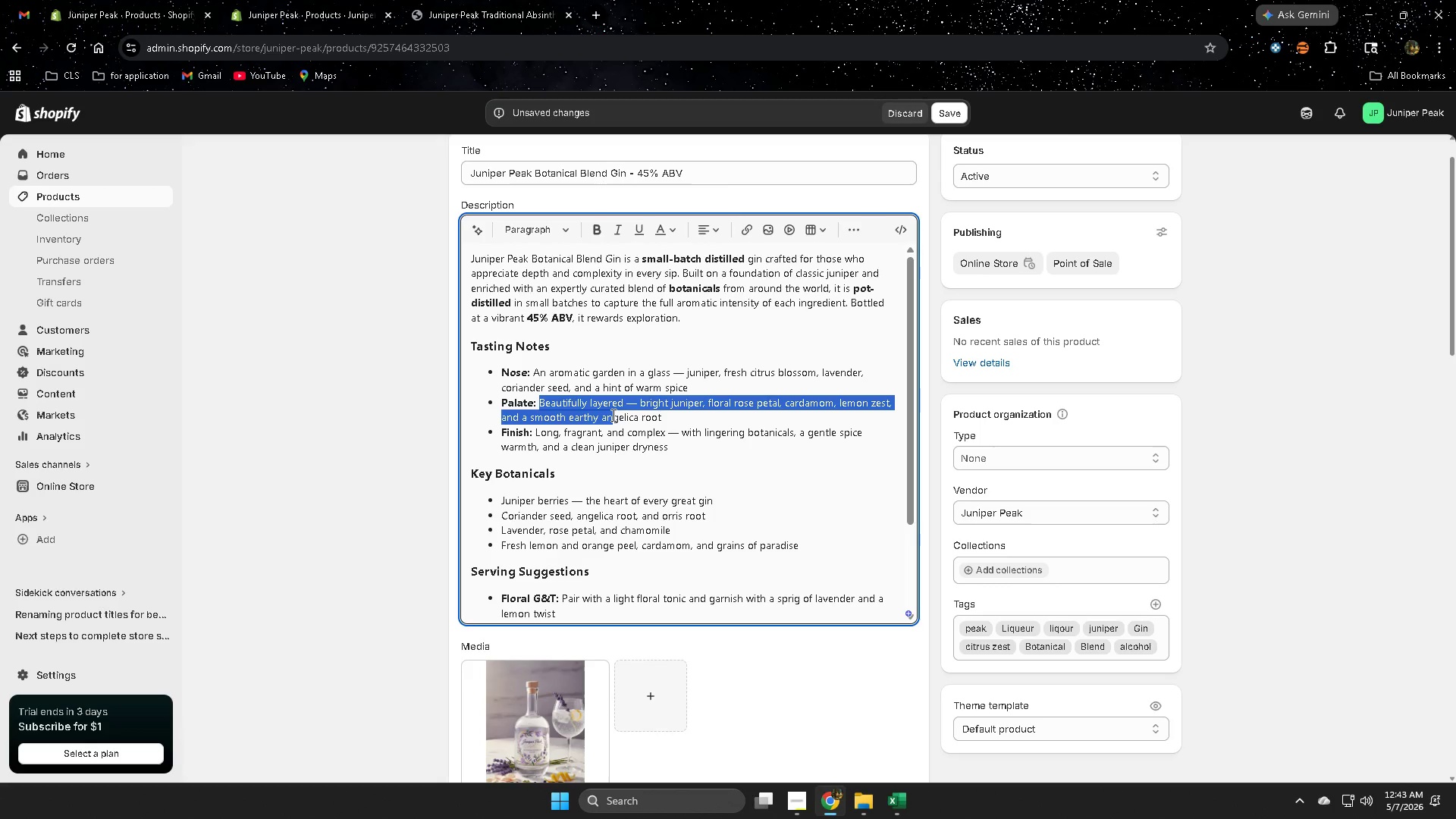 
wait(5.58)
 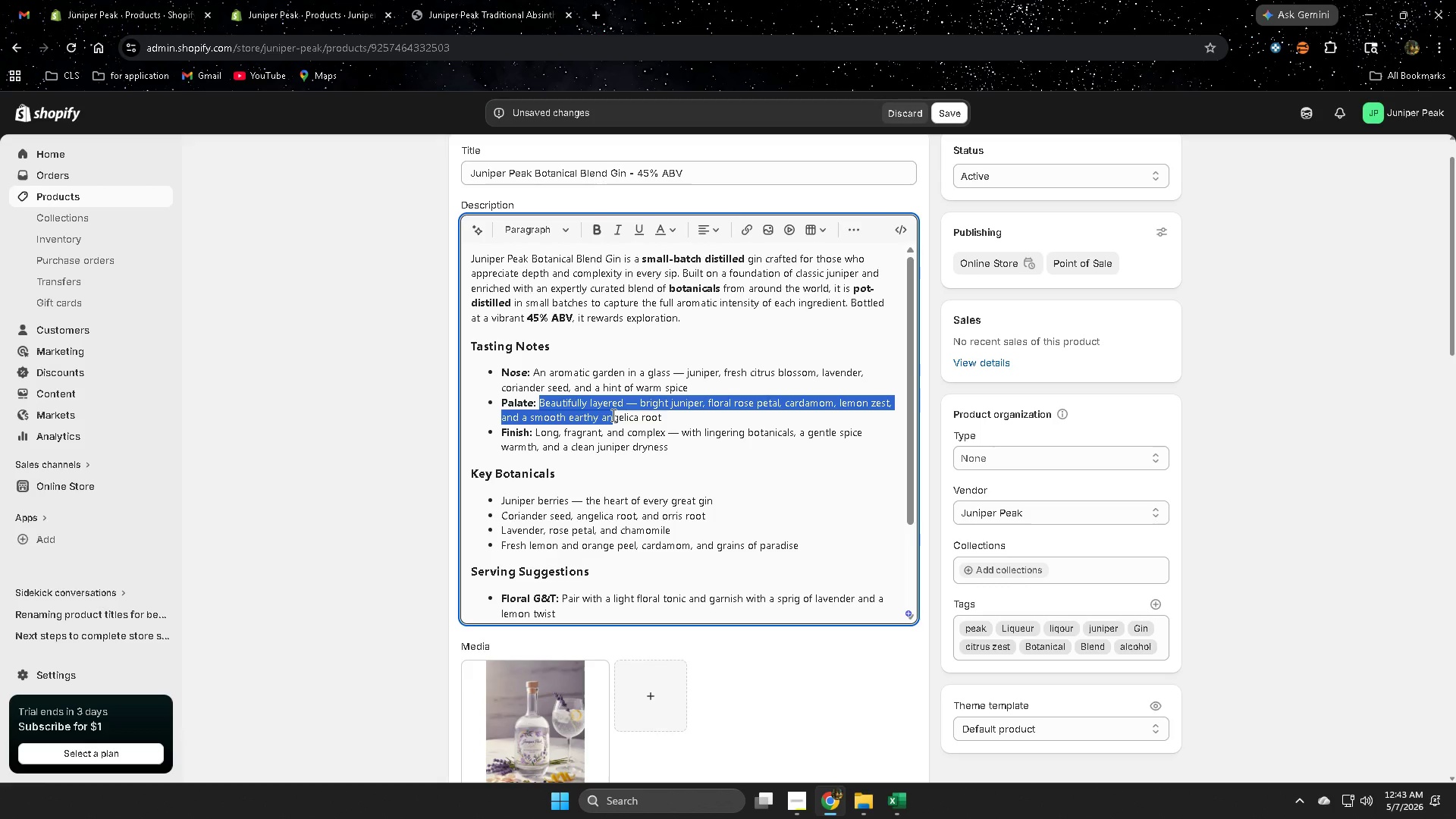 
left_click_drag(start_coordinate=[621, 419], to_coordinate=[646, 422])
 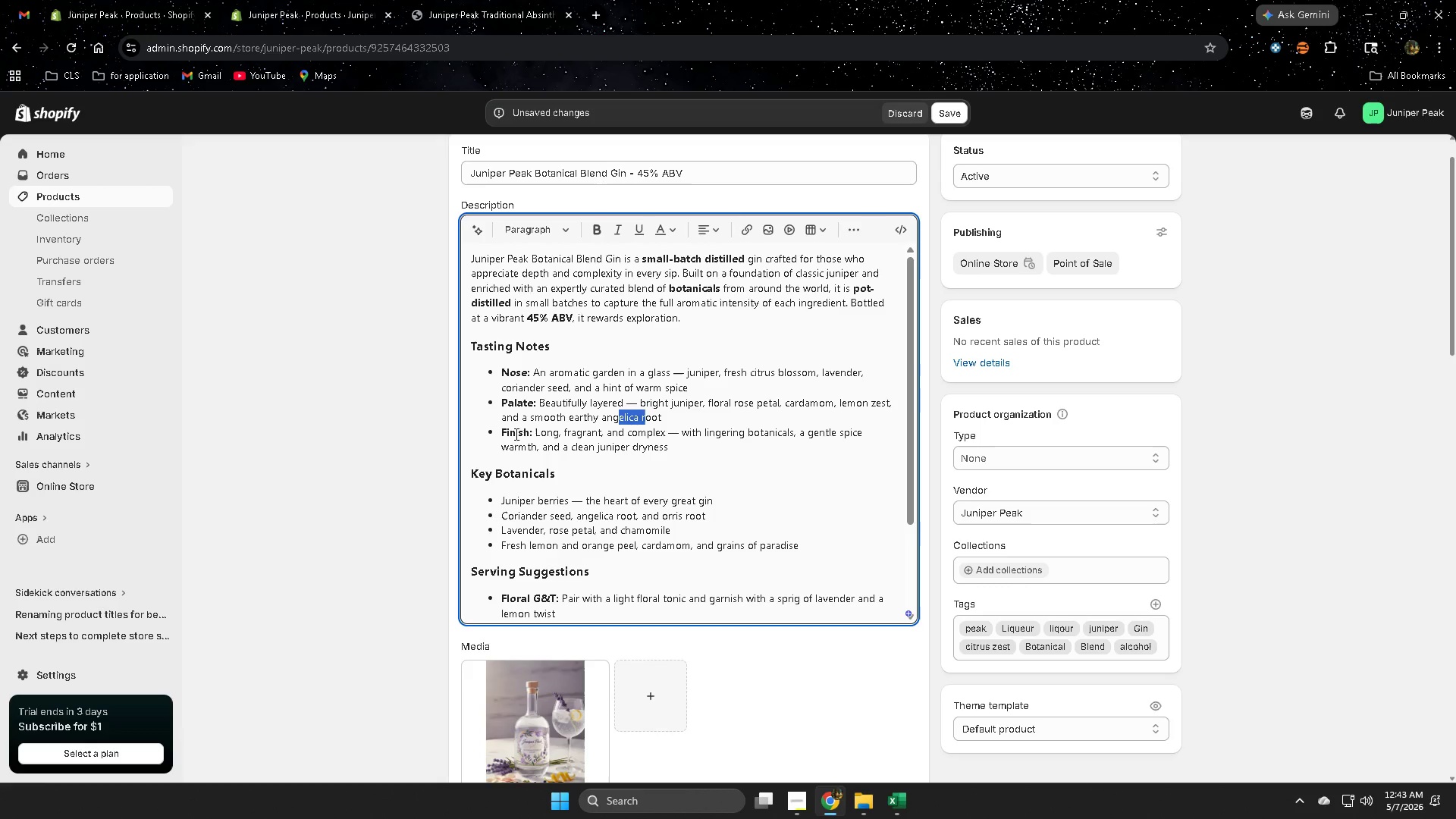 
left_click_drag(start_coordinate=[515, 434], to_coordinate=[676, 448])
 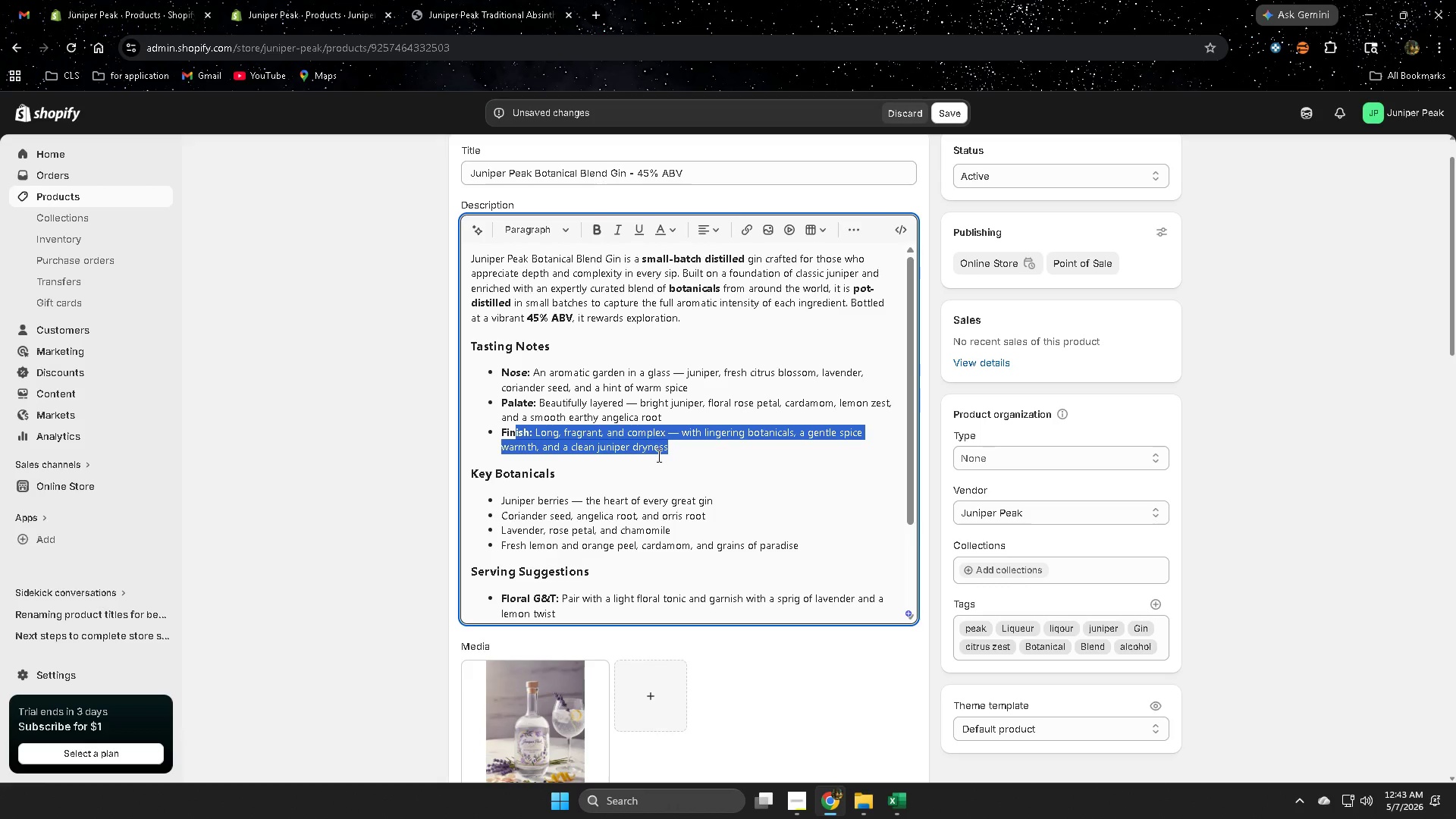 
wait(6.75)
 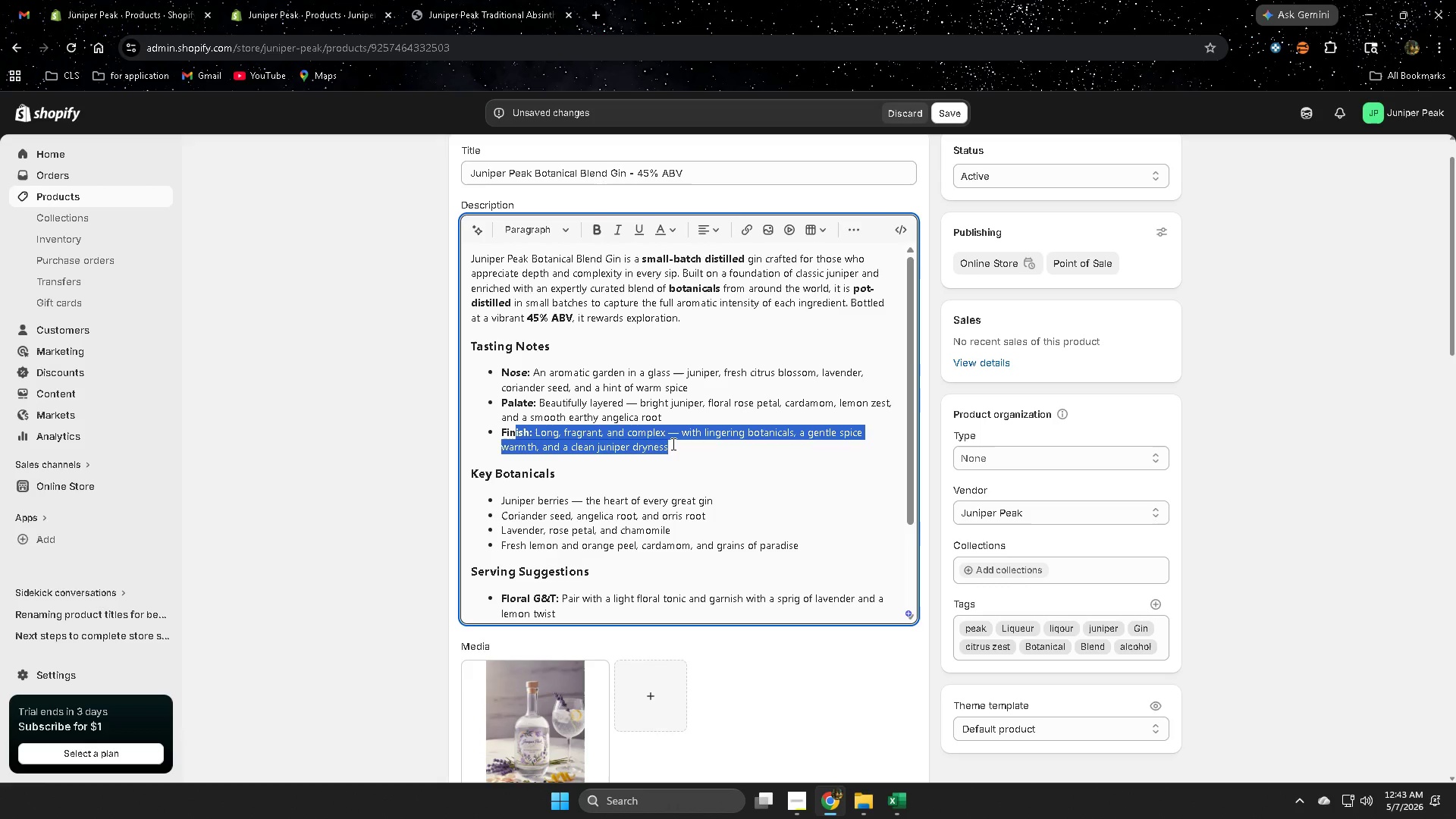 
left_click_drag(start_coordinate=[515, 499], to_coordinate=[730, 508])
 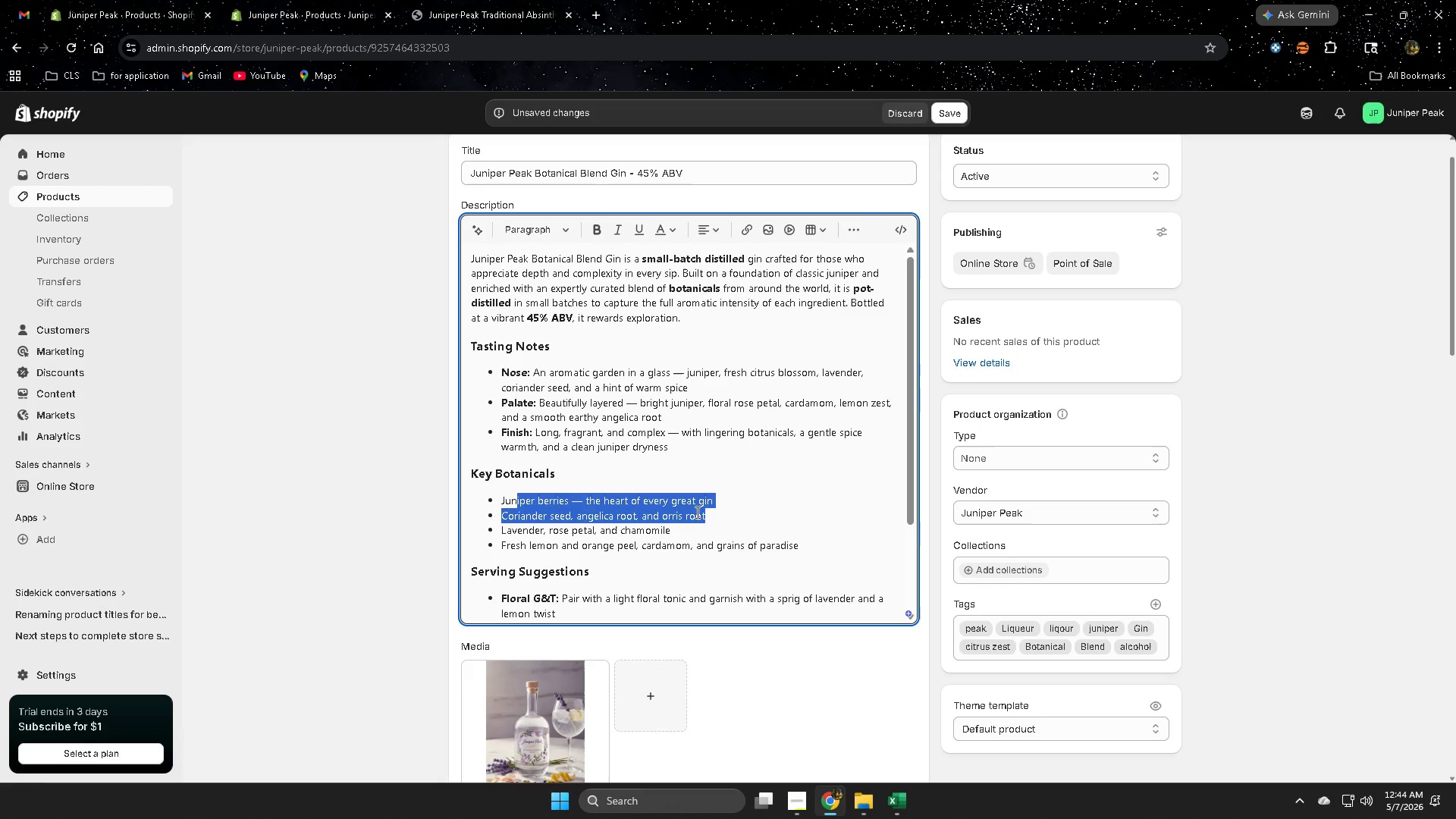 
left_click([515, 529])
 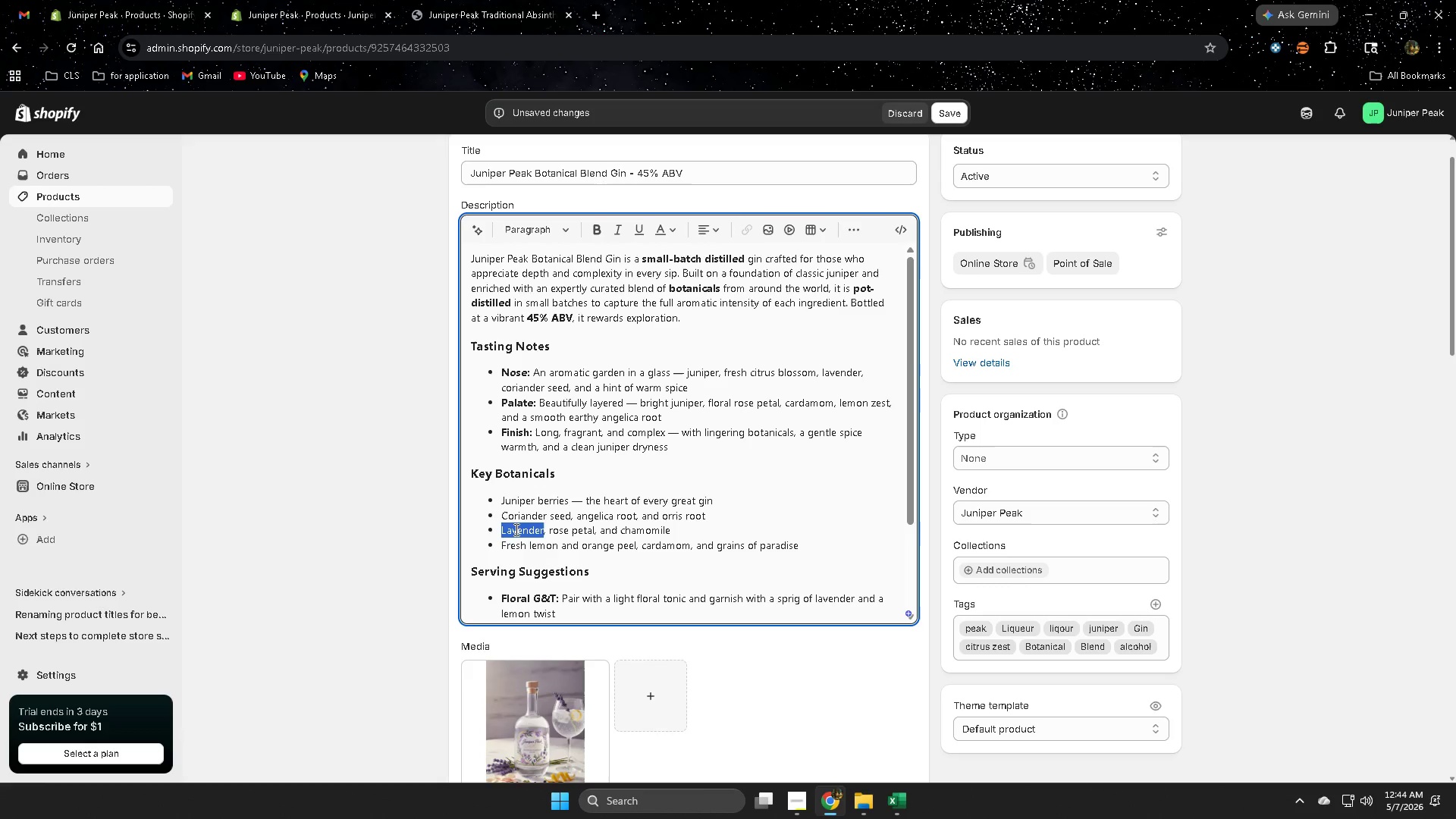 
left_click_drag(start_coordinate=[515, 529], to_coordinate=[656, 532])
 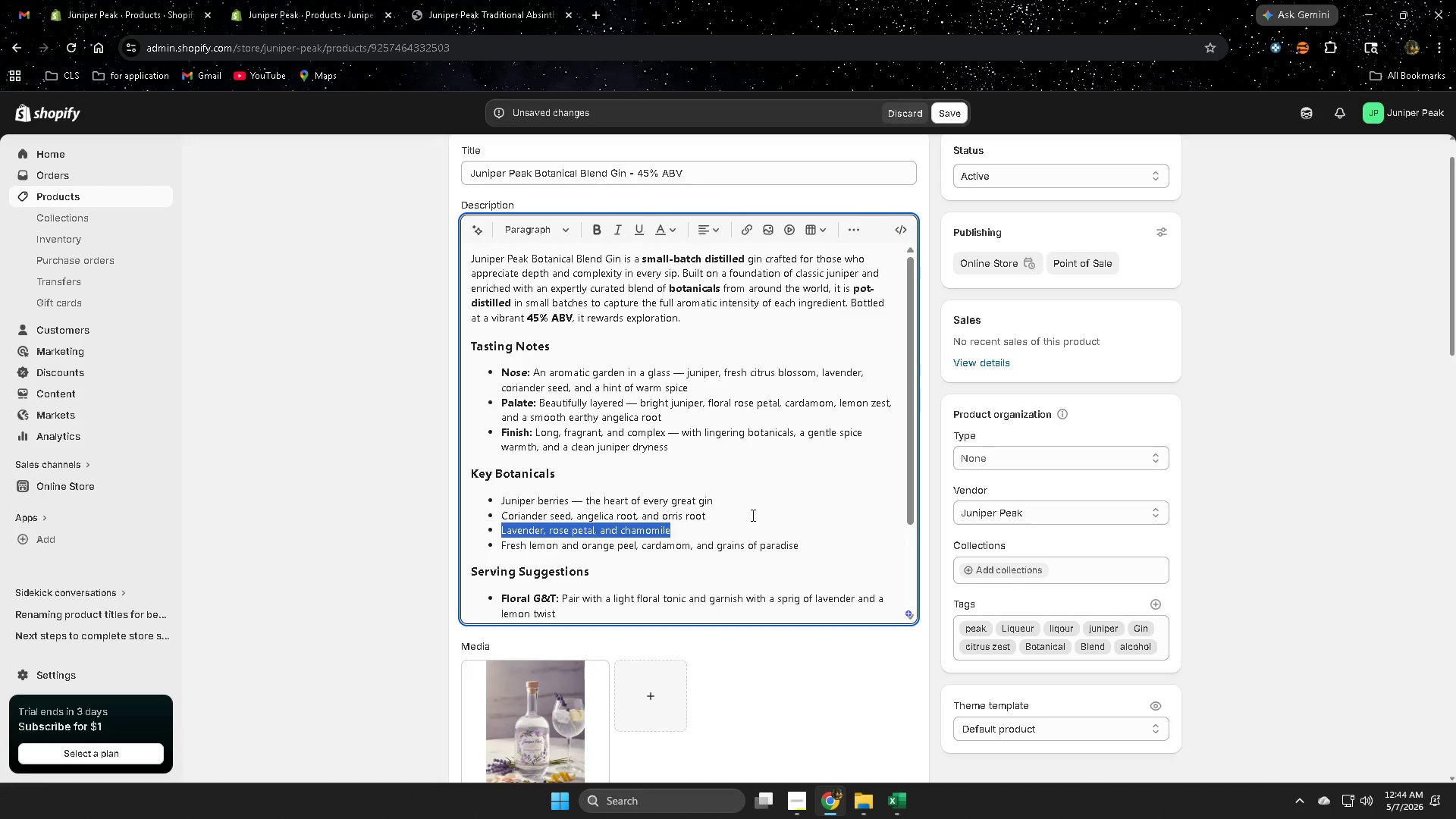 
left_click([752, 515])
 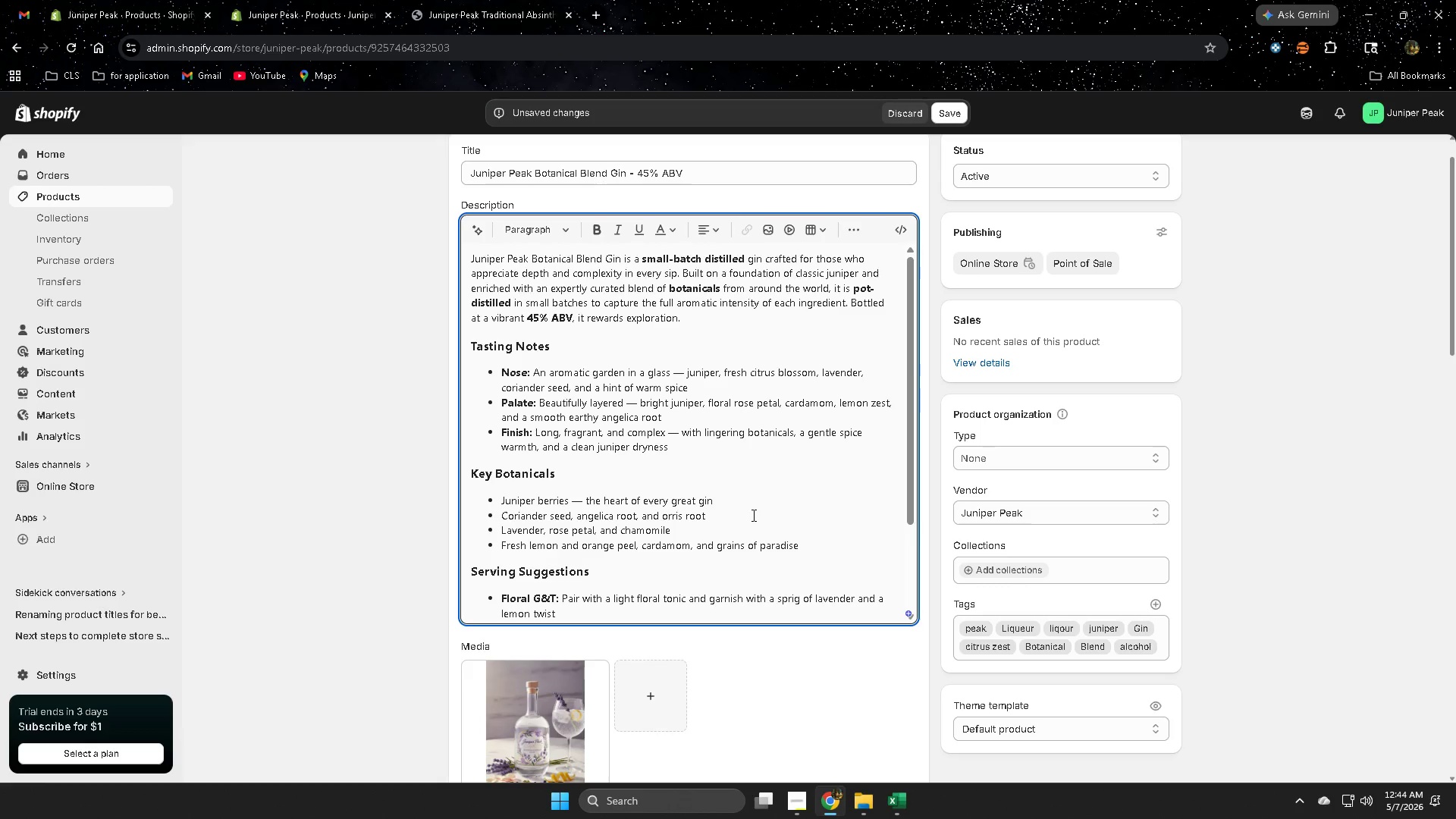 
wait(10.78)
 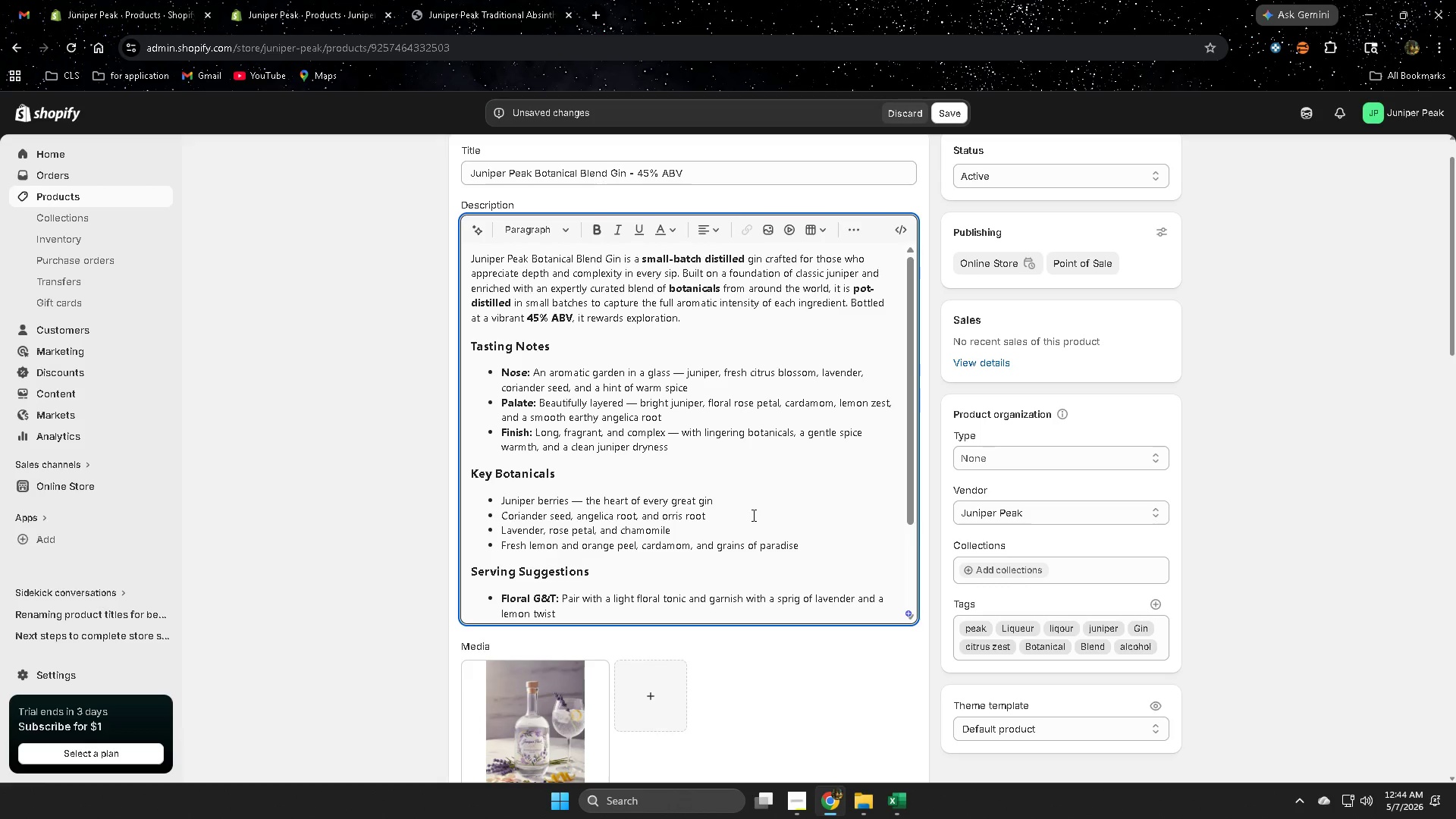 
scroll: coordinate [789, 543], scroll_direction: down, amount: 2.0
 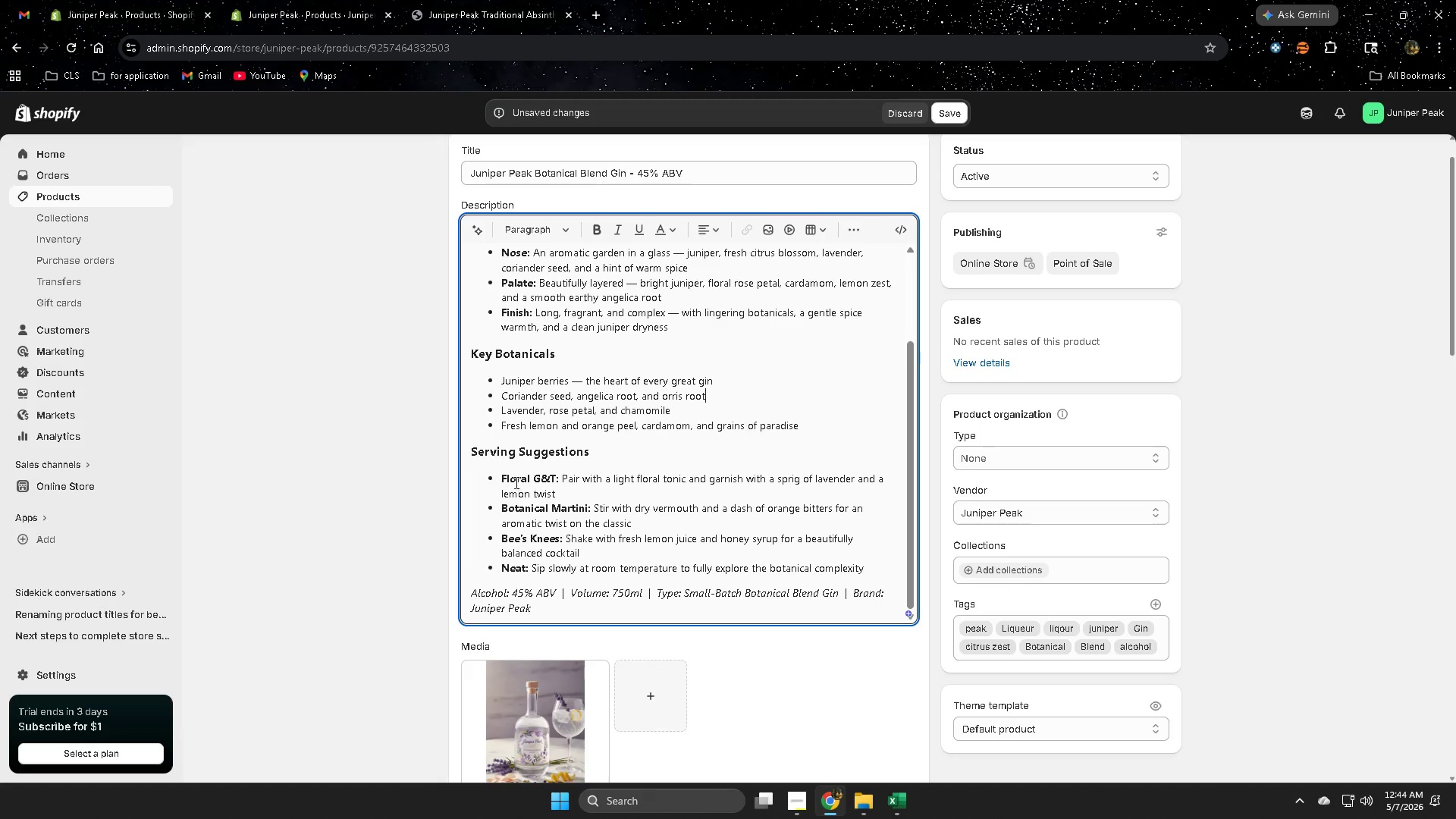 
left_click_drag(start_coordinate=[510, 478], to_coordinate=[594, 481])
 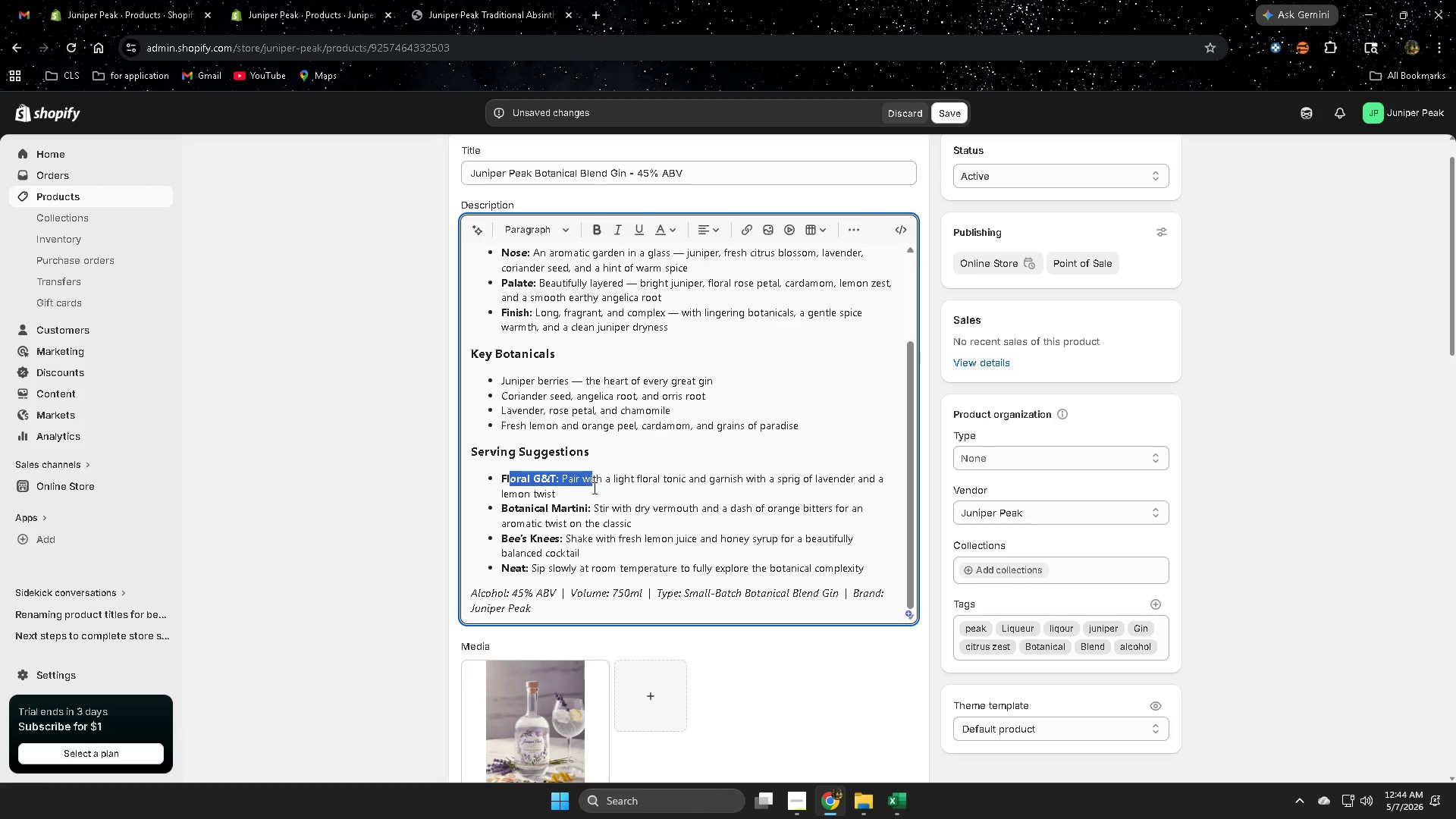 
left_click_drag(start_coordinate=[605, 489], to_coordinate=[654, 500])
 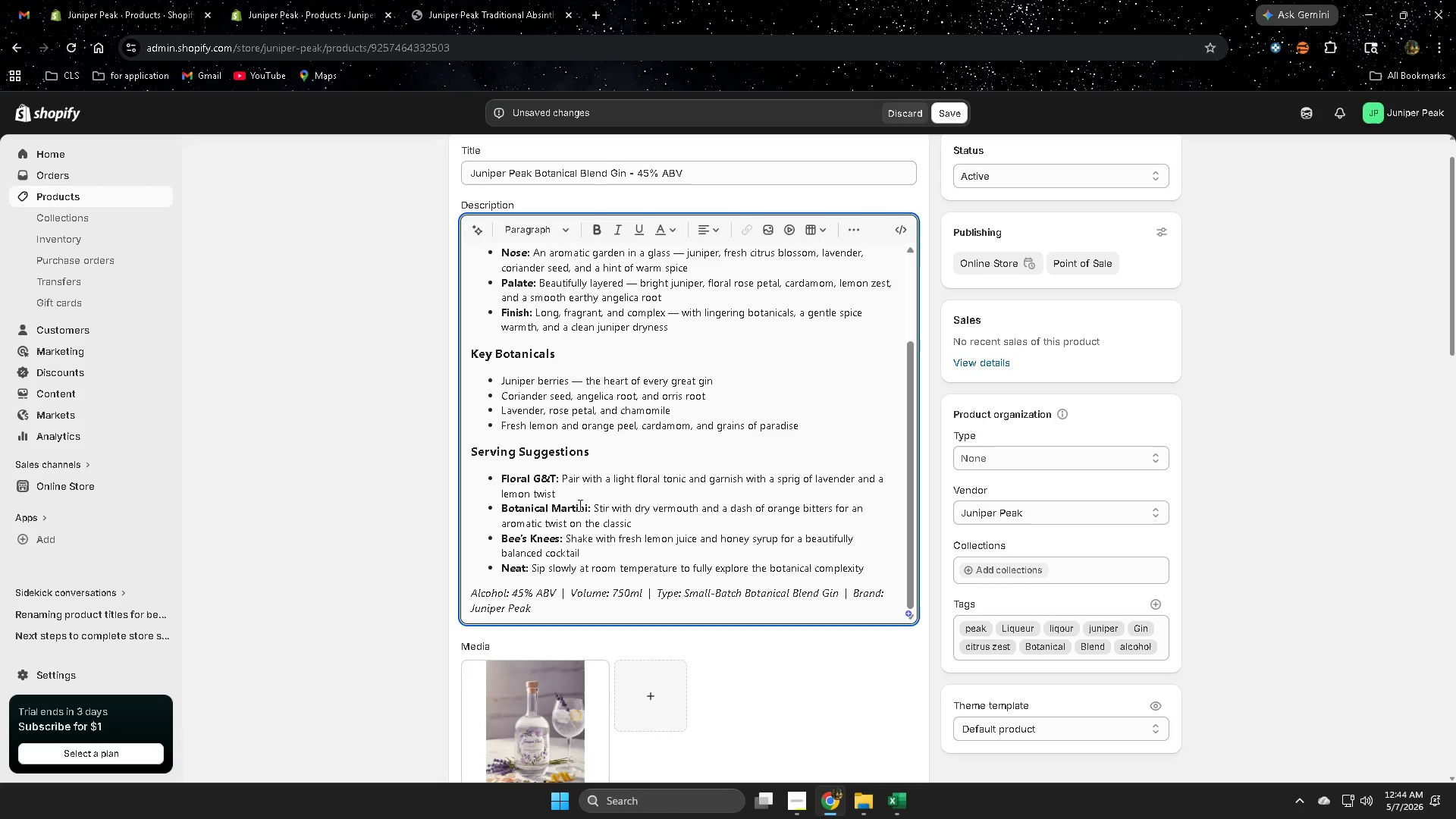 
left_click_drag(start_coordinate=[579, 505], to_coordinate=[684, 524])
 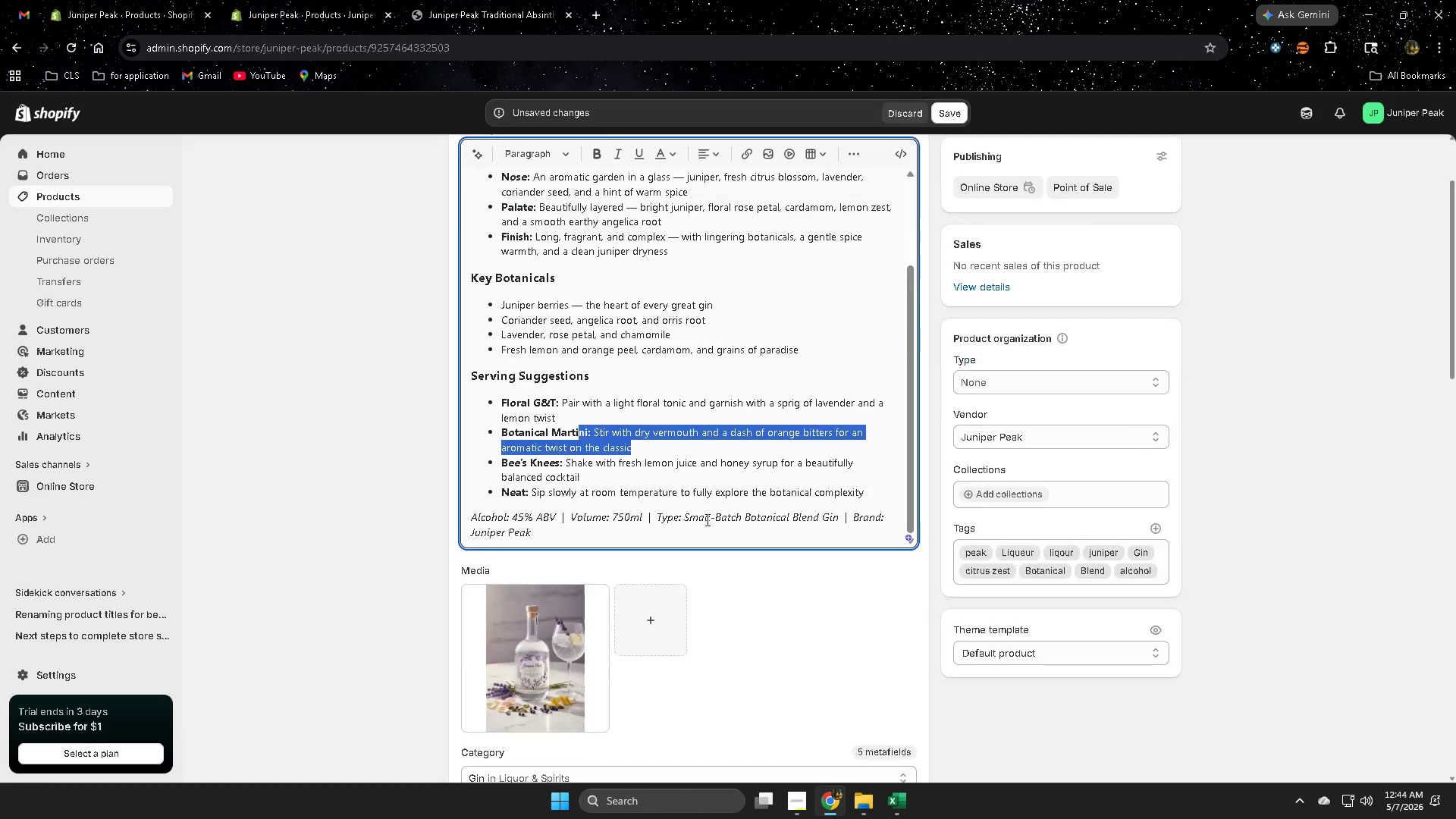 
scroll: coordinate [706, 519], scroll_direction: down, amount: 2.0
 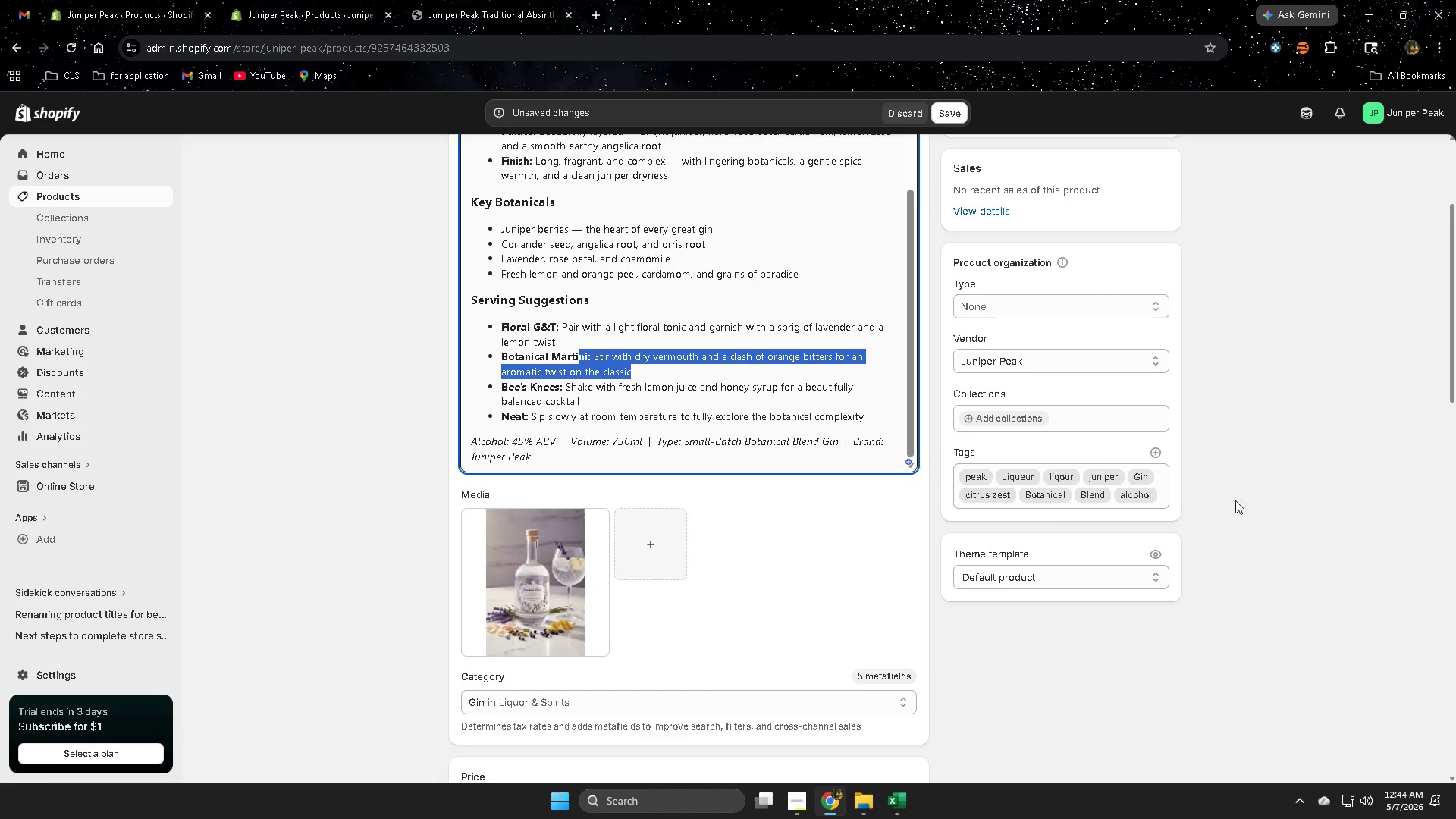 
left_click([952, 120])
 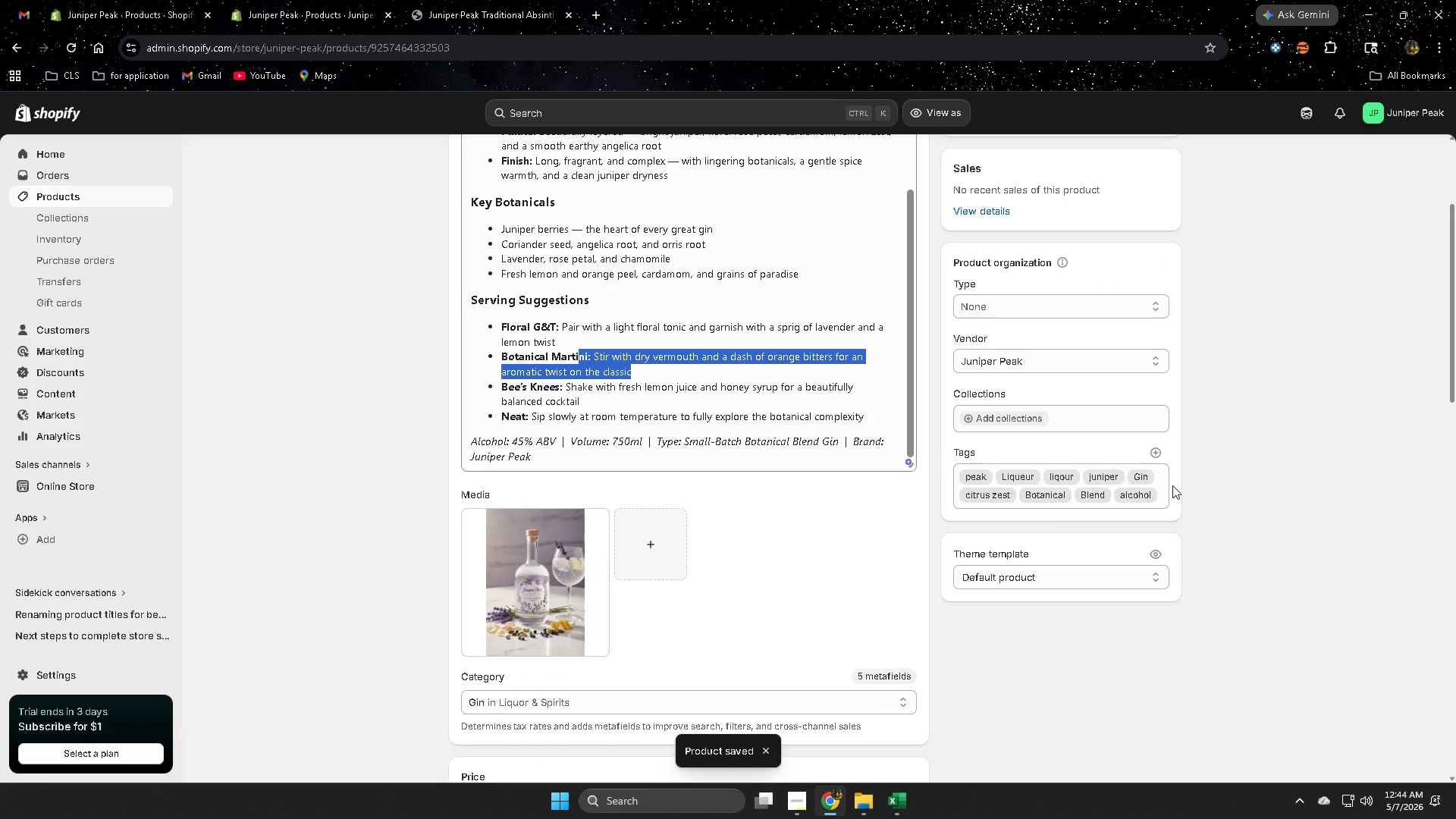 
wait(10.25)
 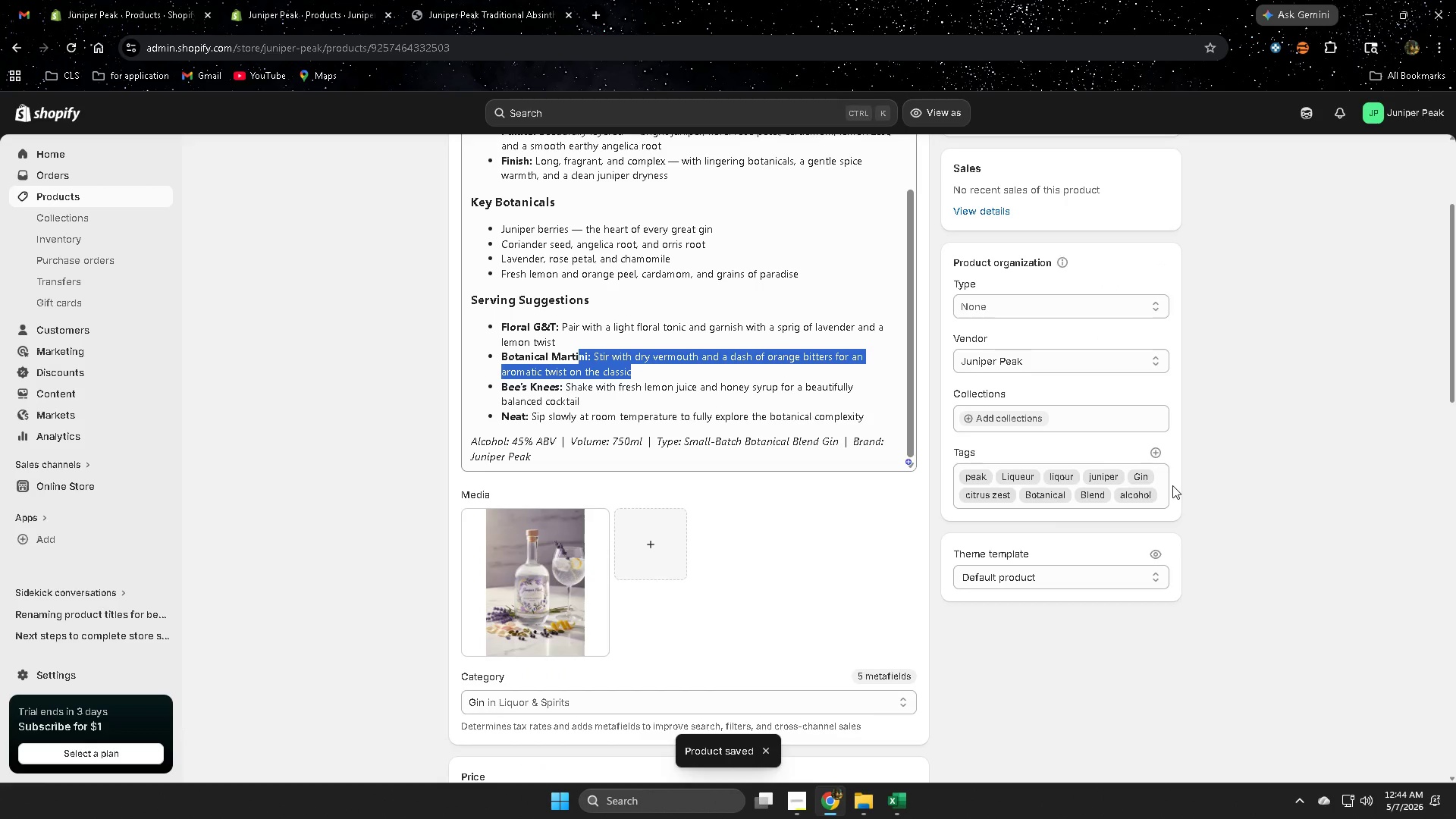 
scroll: coordinate [1174, 484], scroll_direction: down, amount: 2.0
 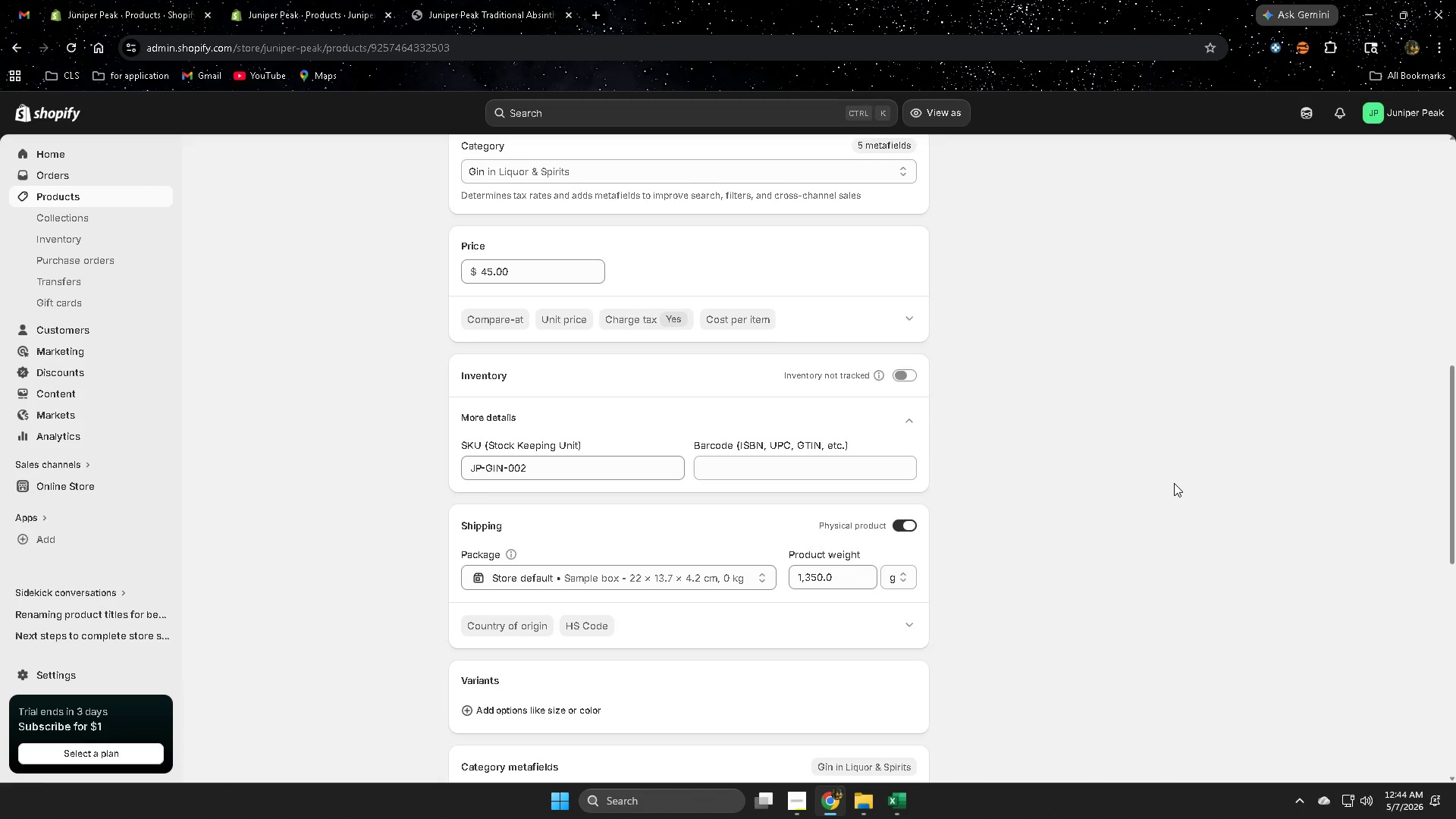 
wait(11.16)
 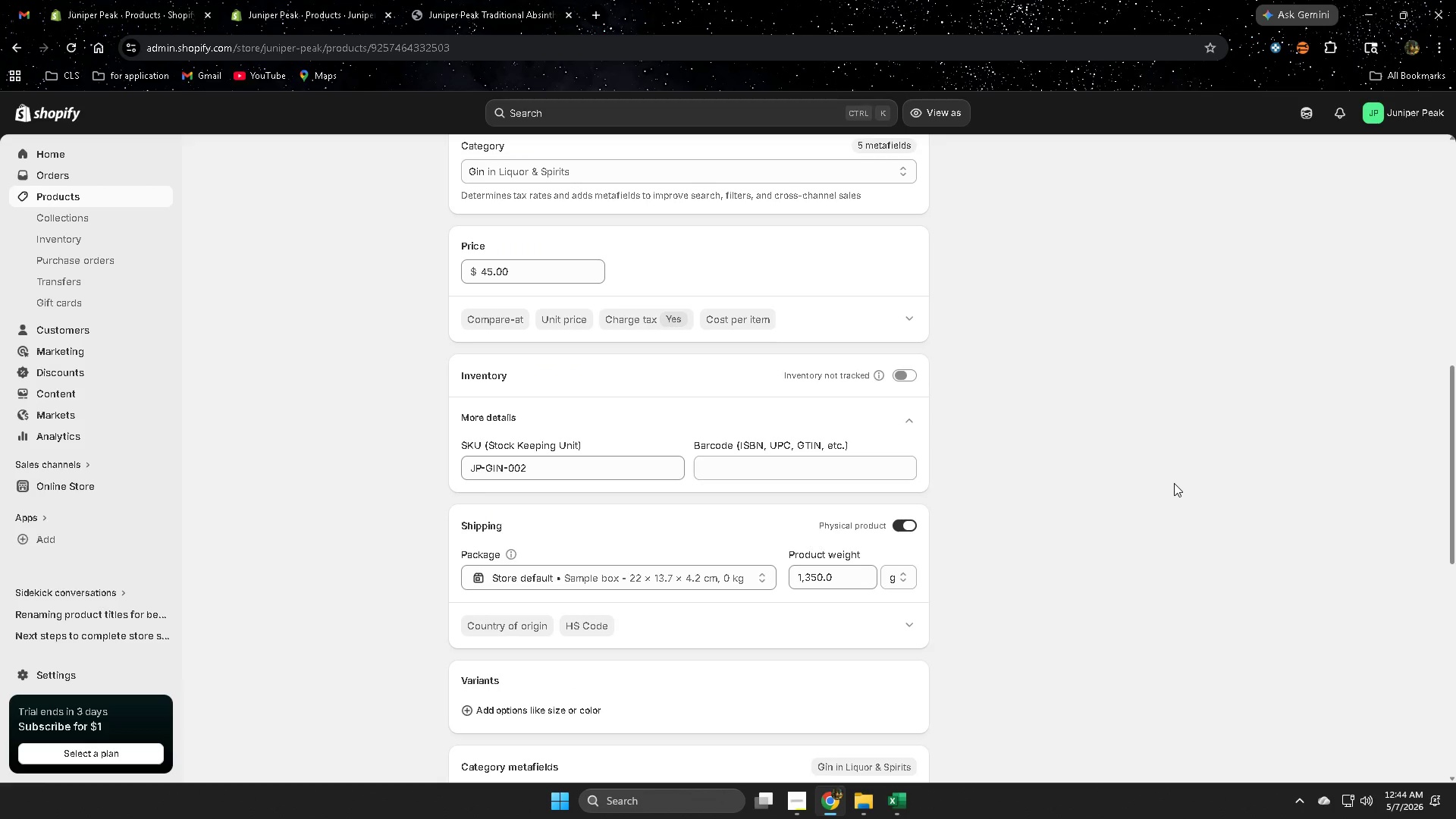 
scroll: coordinate [1122, 491], scroll_direction: down, amount: 10.0
 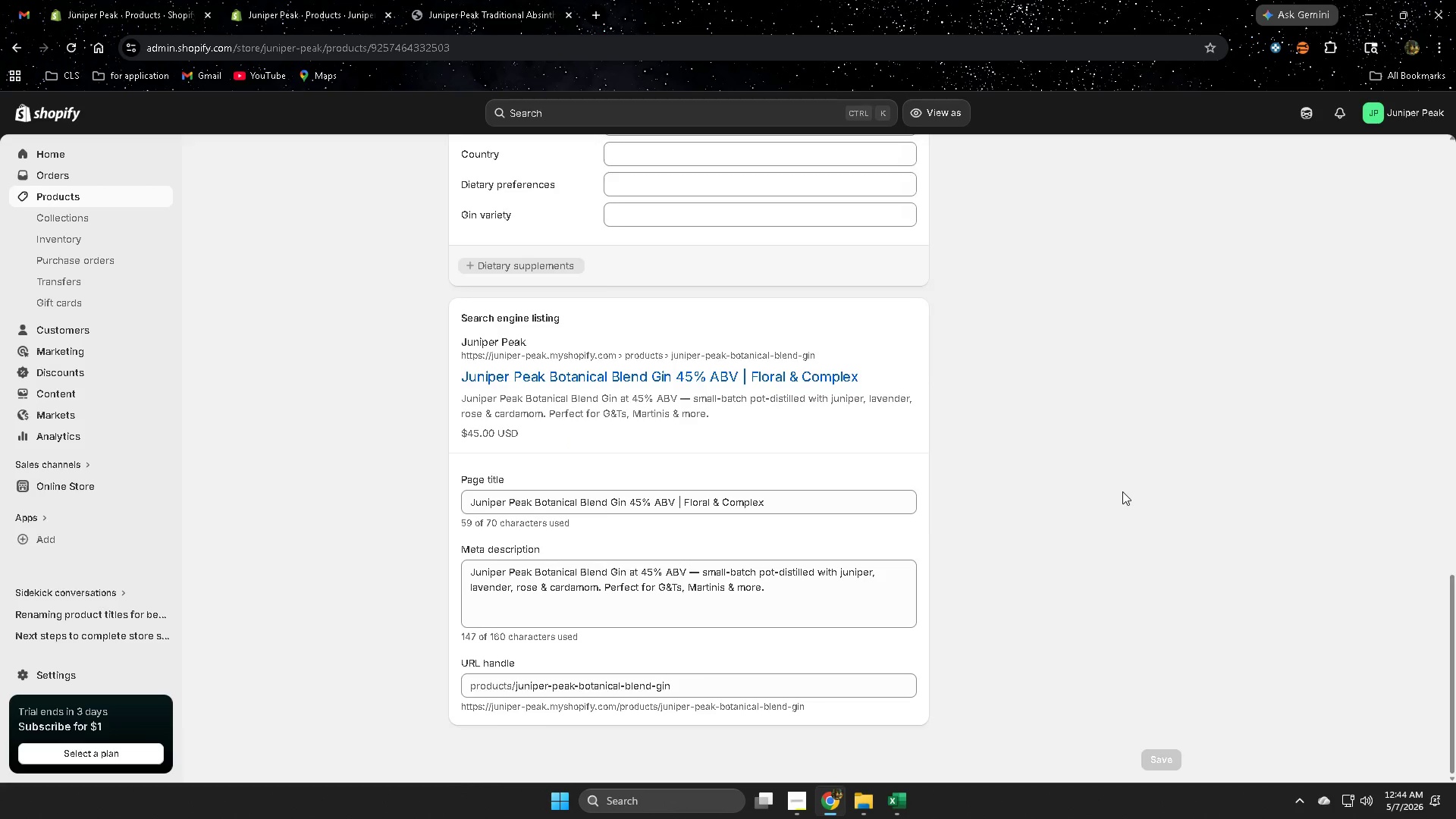 
scroll: coordinate [1143, 466], scroll_direction: up, amount: 21.0
 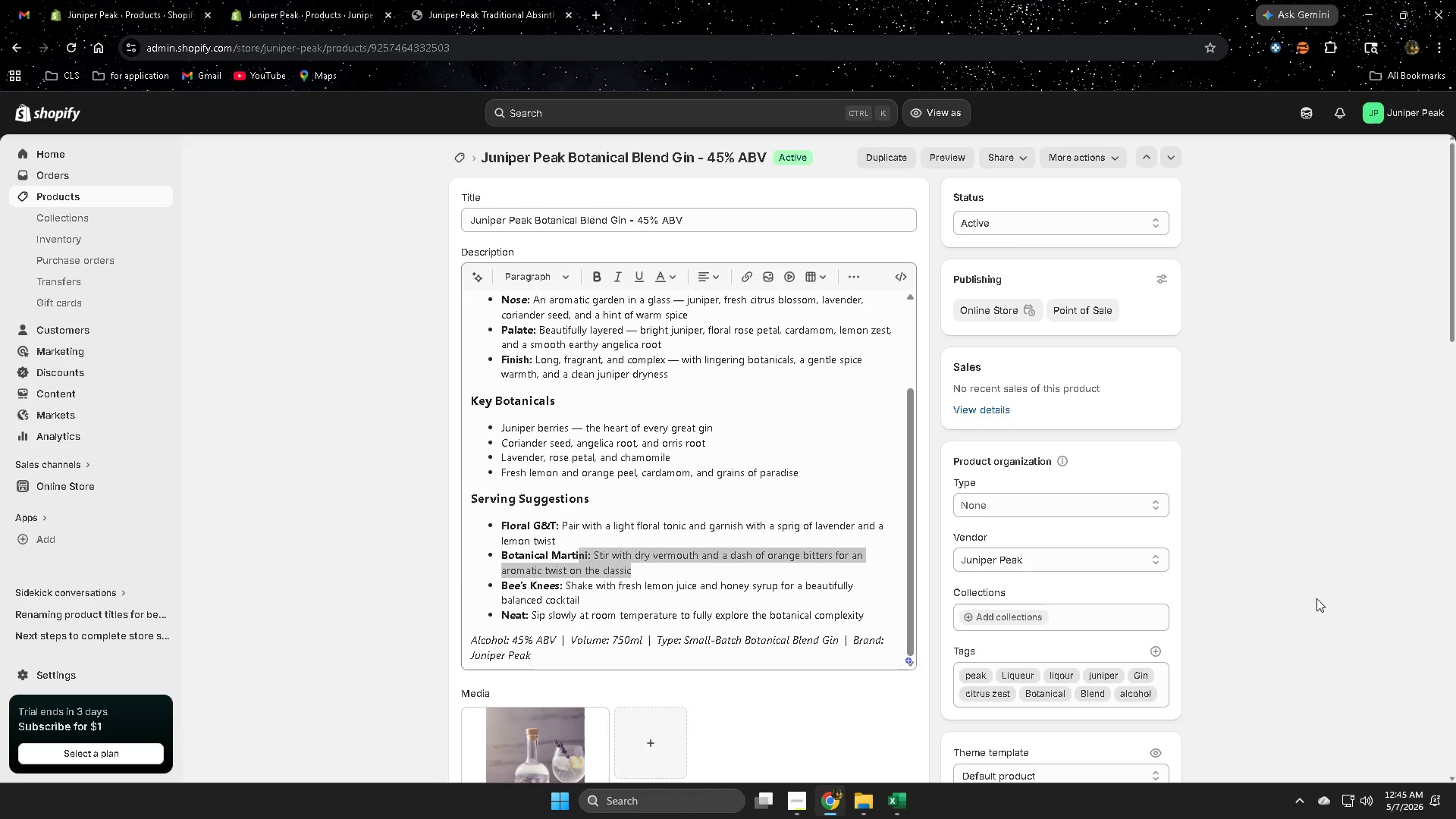 
scroll: coordinate [1328, 603], scroll_direction: down, amount: 1.0
 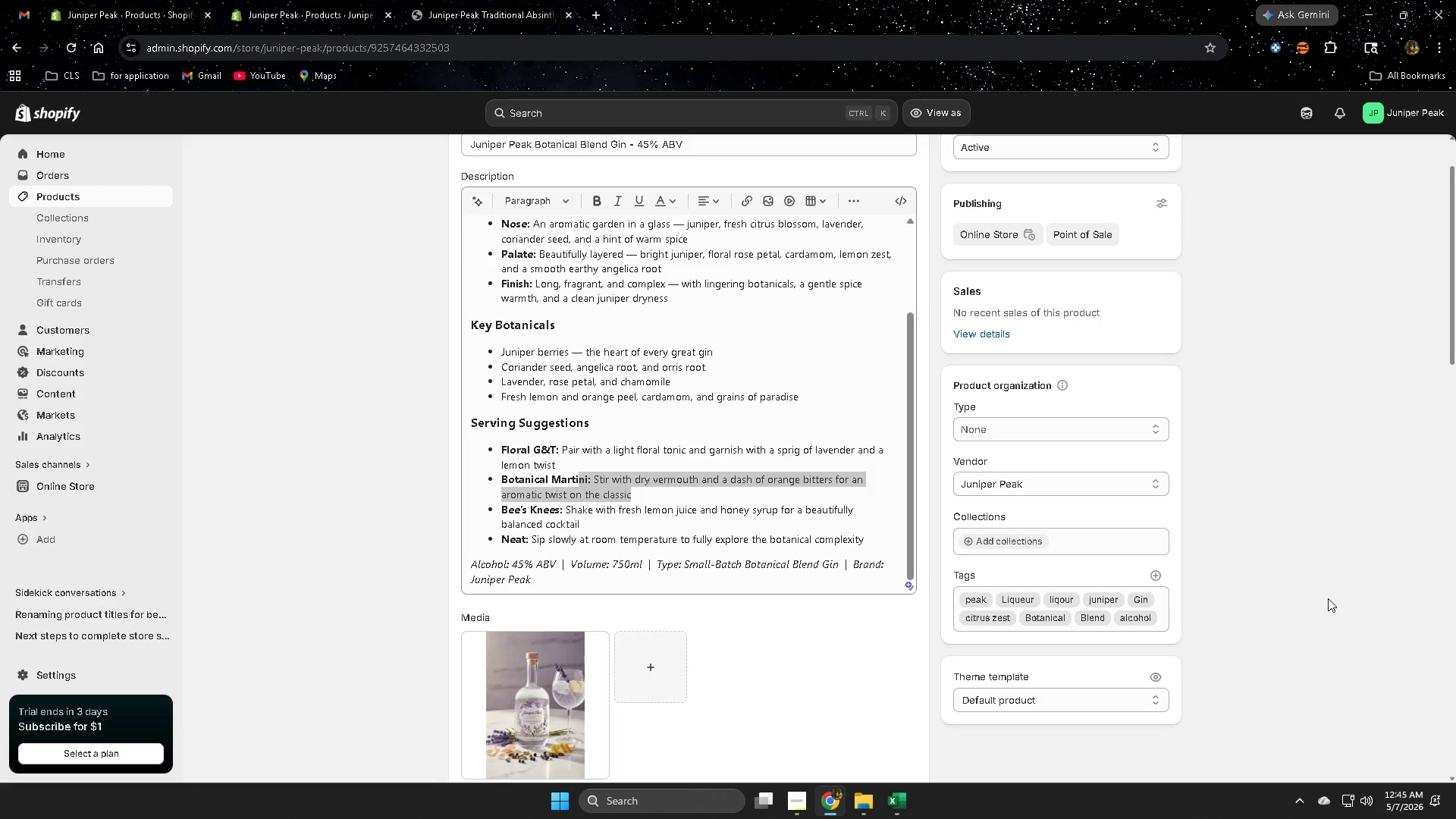 
scroll: coordinate [1326, 594], scroll_direction: up, amount: 3.0
 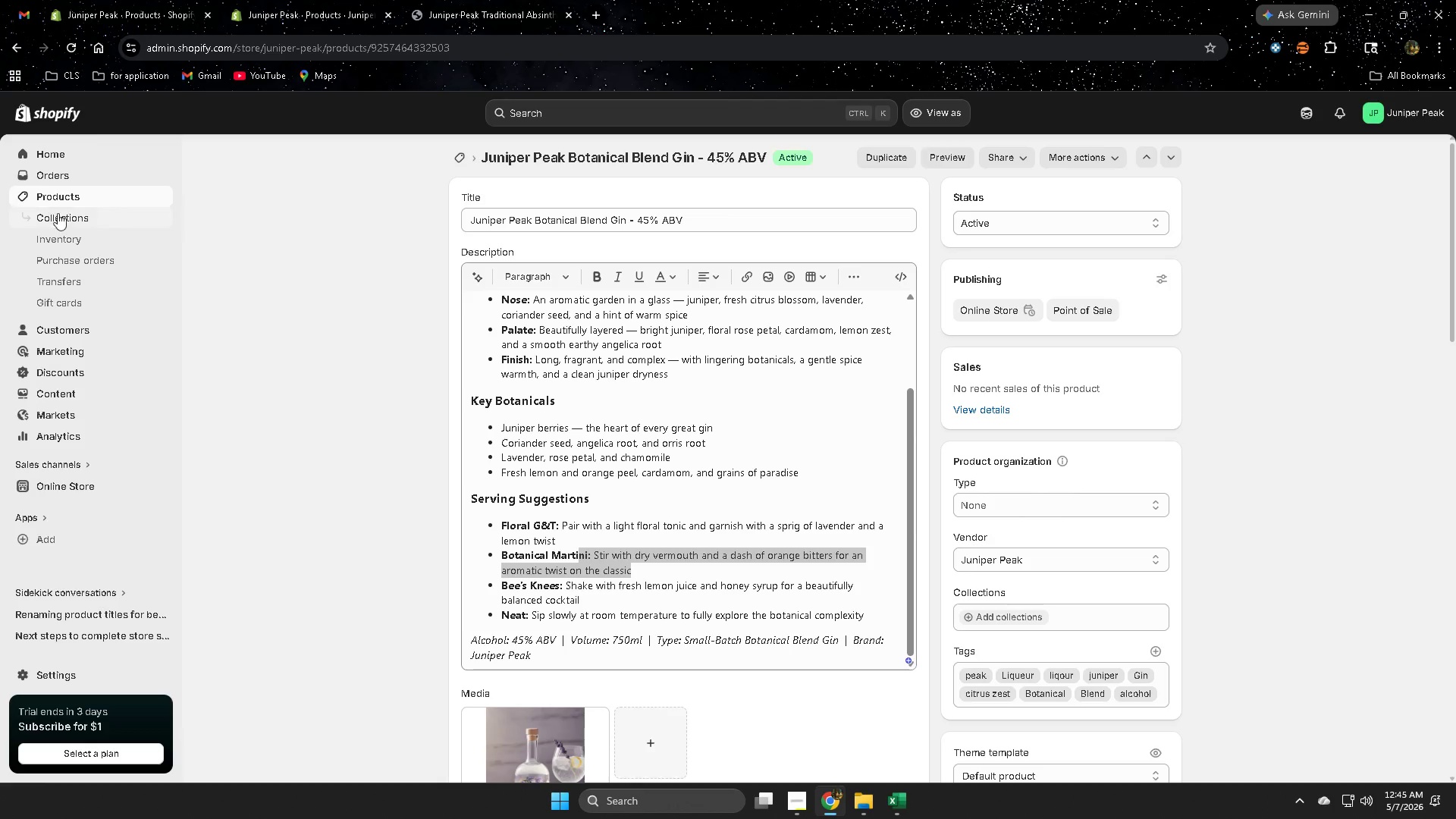 
left_click([73, 202])
 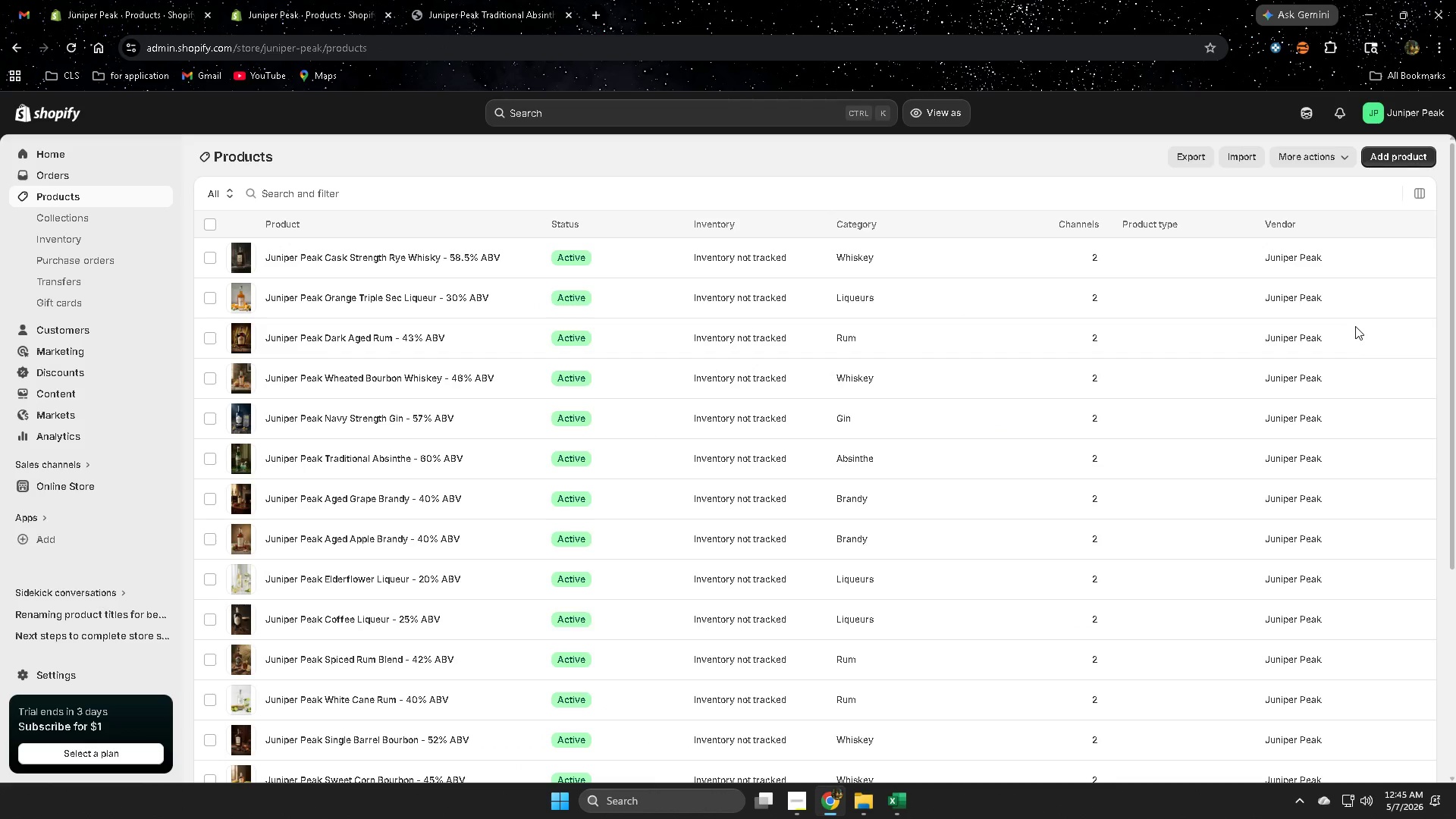 
scroll: coordinate [949, 466], scroll_direction: down, amount: 4.0
 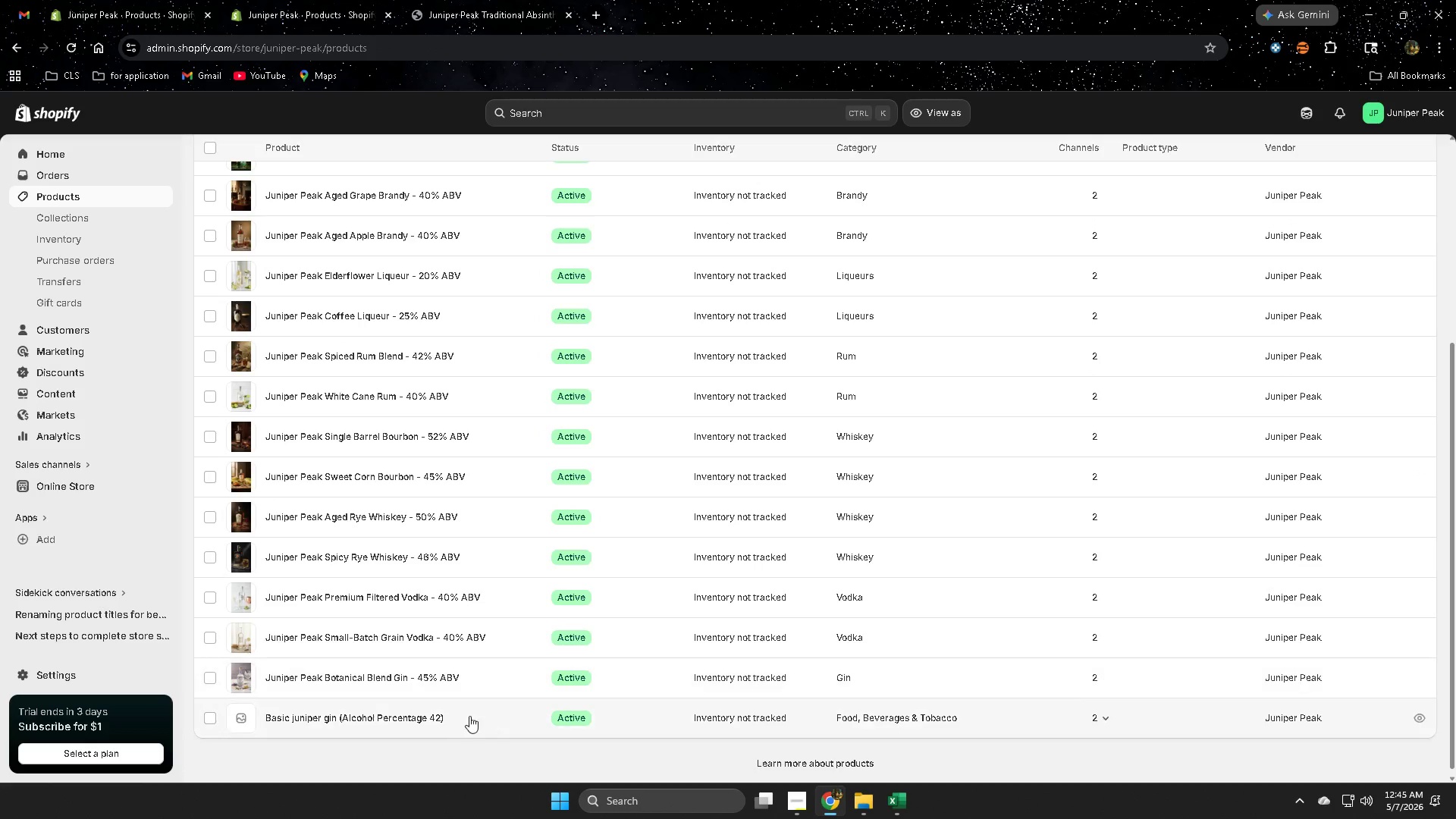 
left_click([457, 715])
 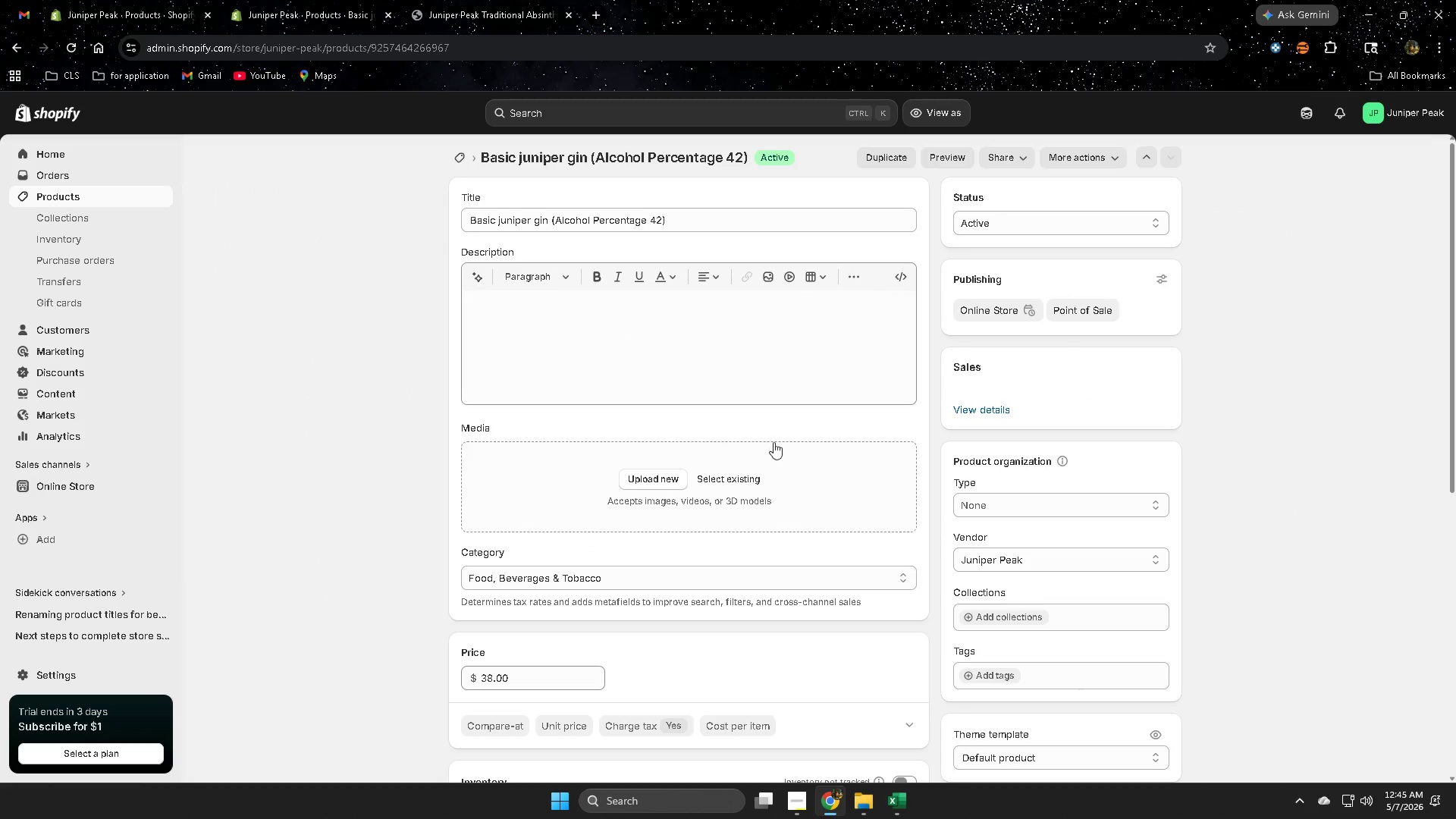 
left_click([1310, 110])
 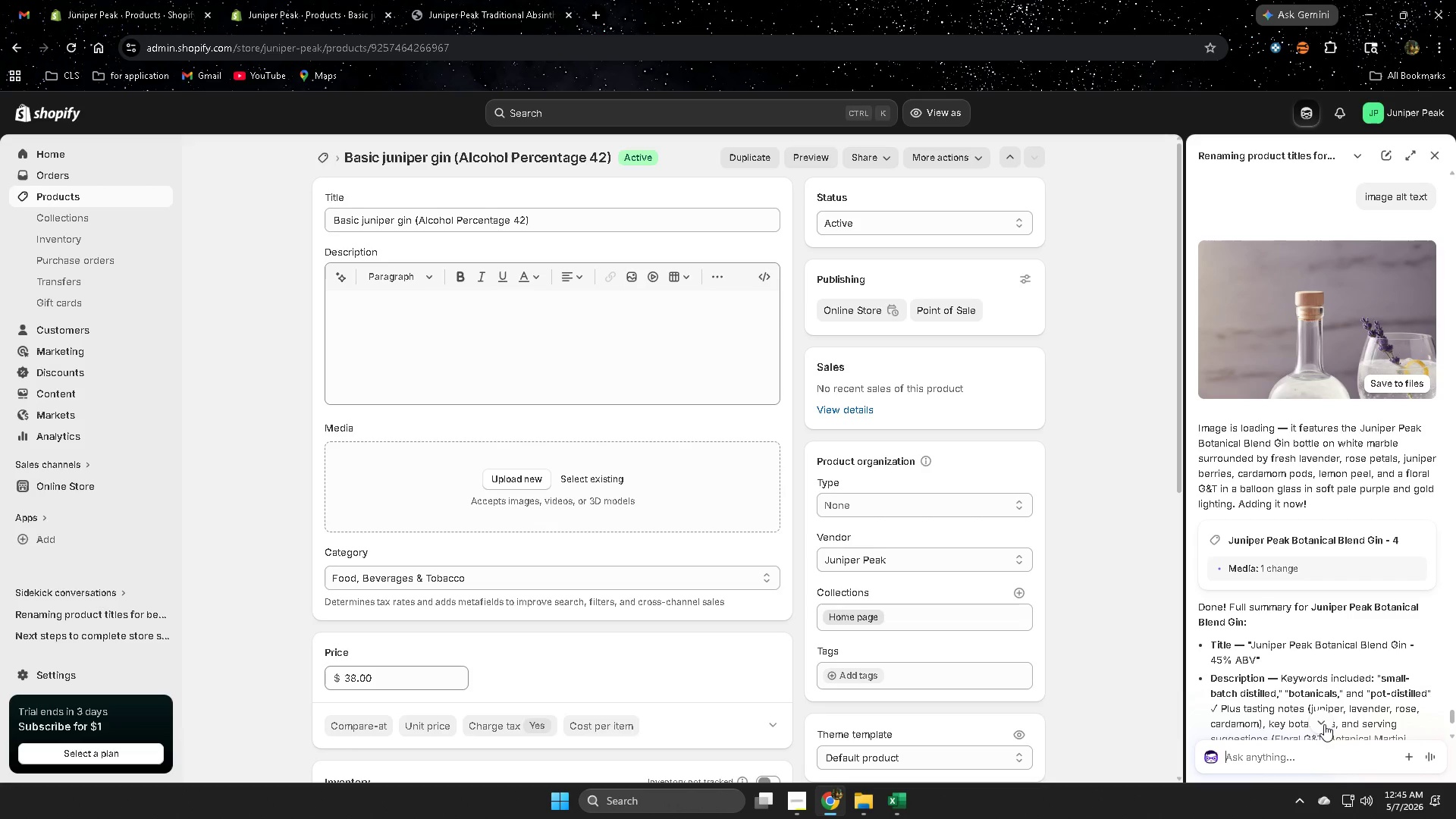 
left_click([1296, 766])
 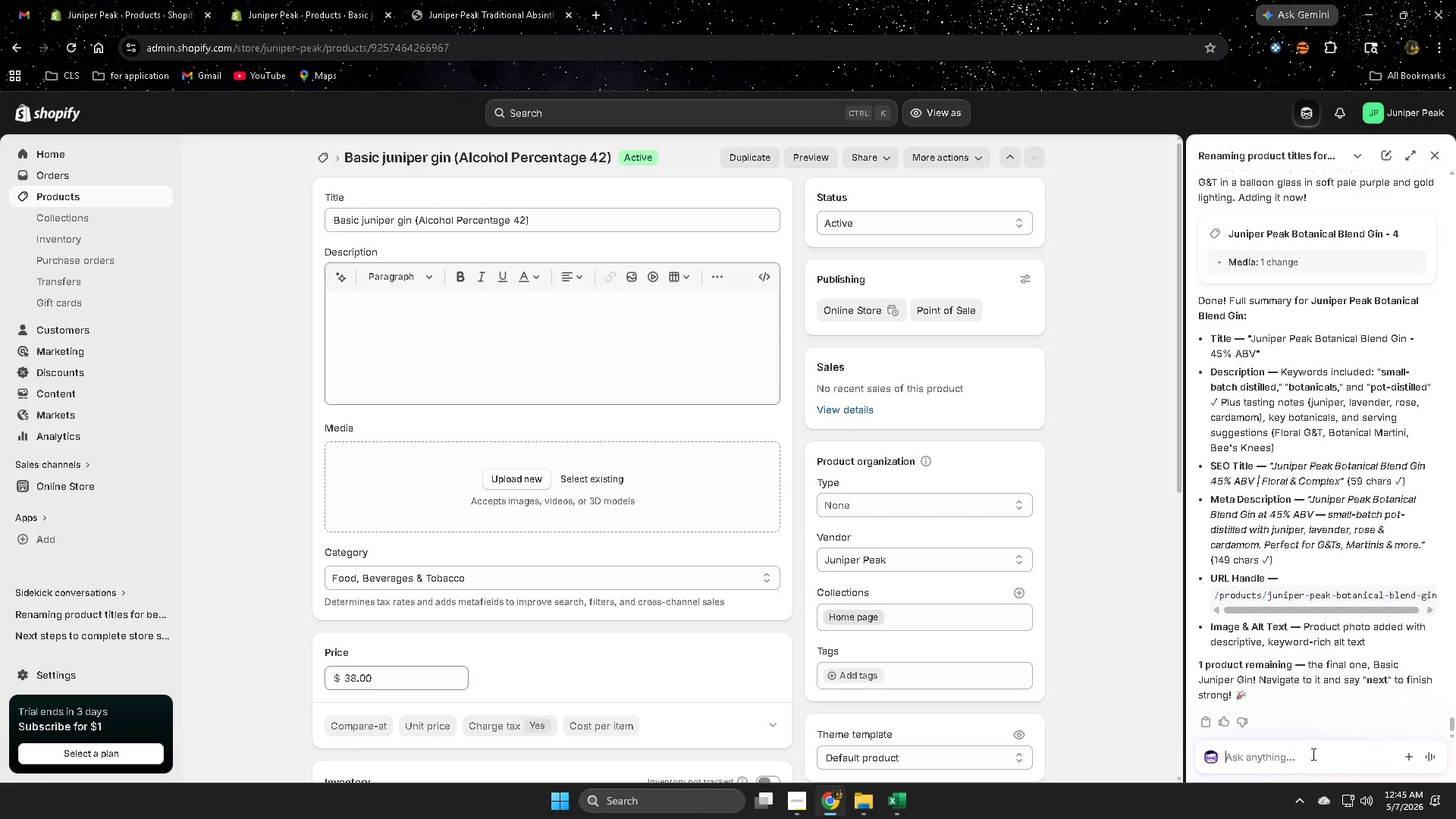 
type(next )
 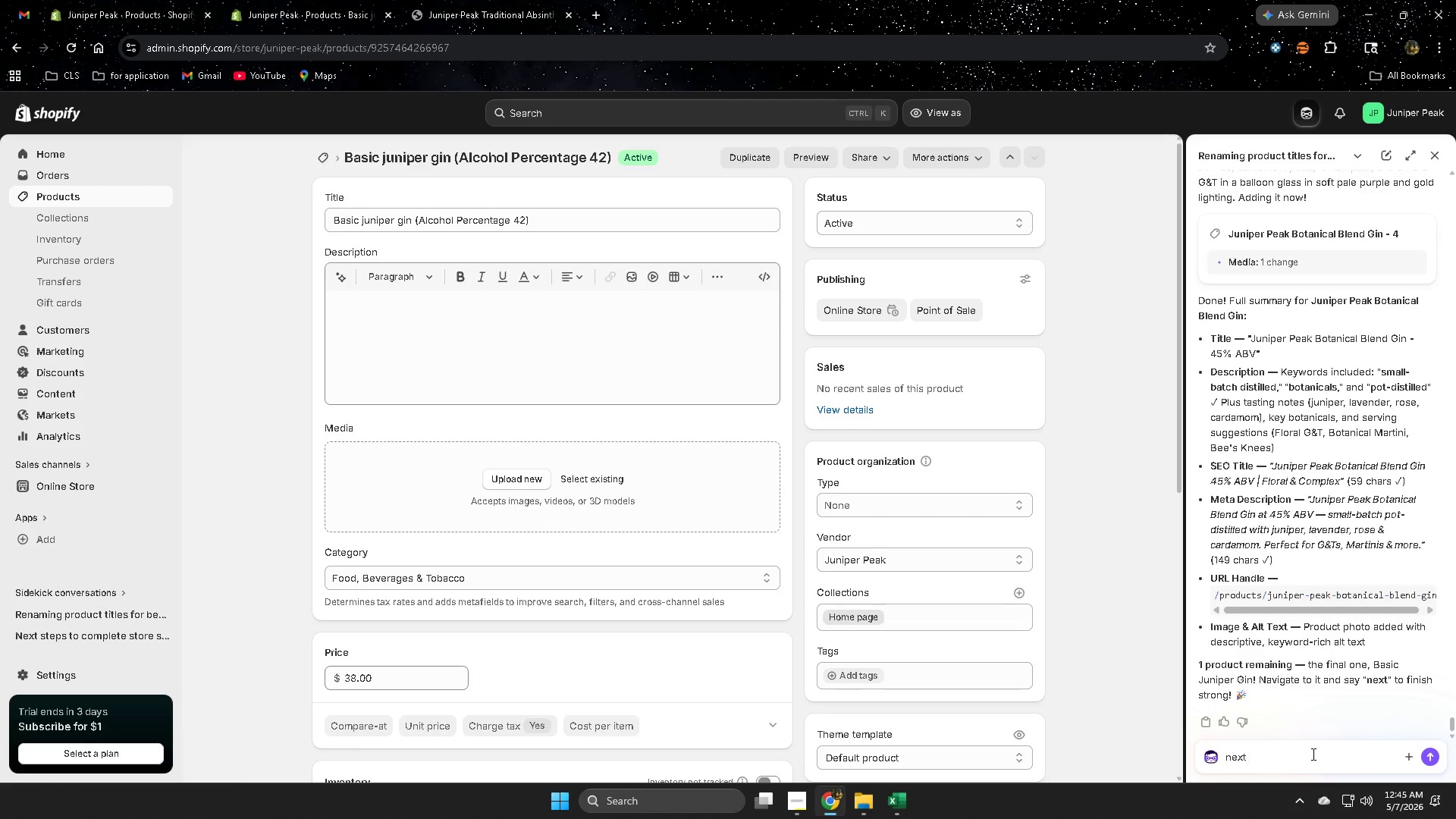 
key(Enter)
 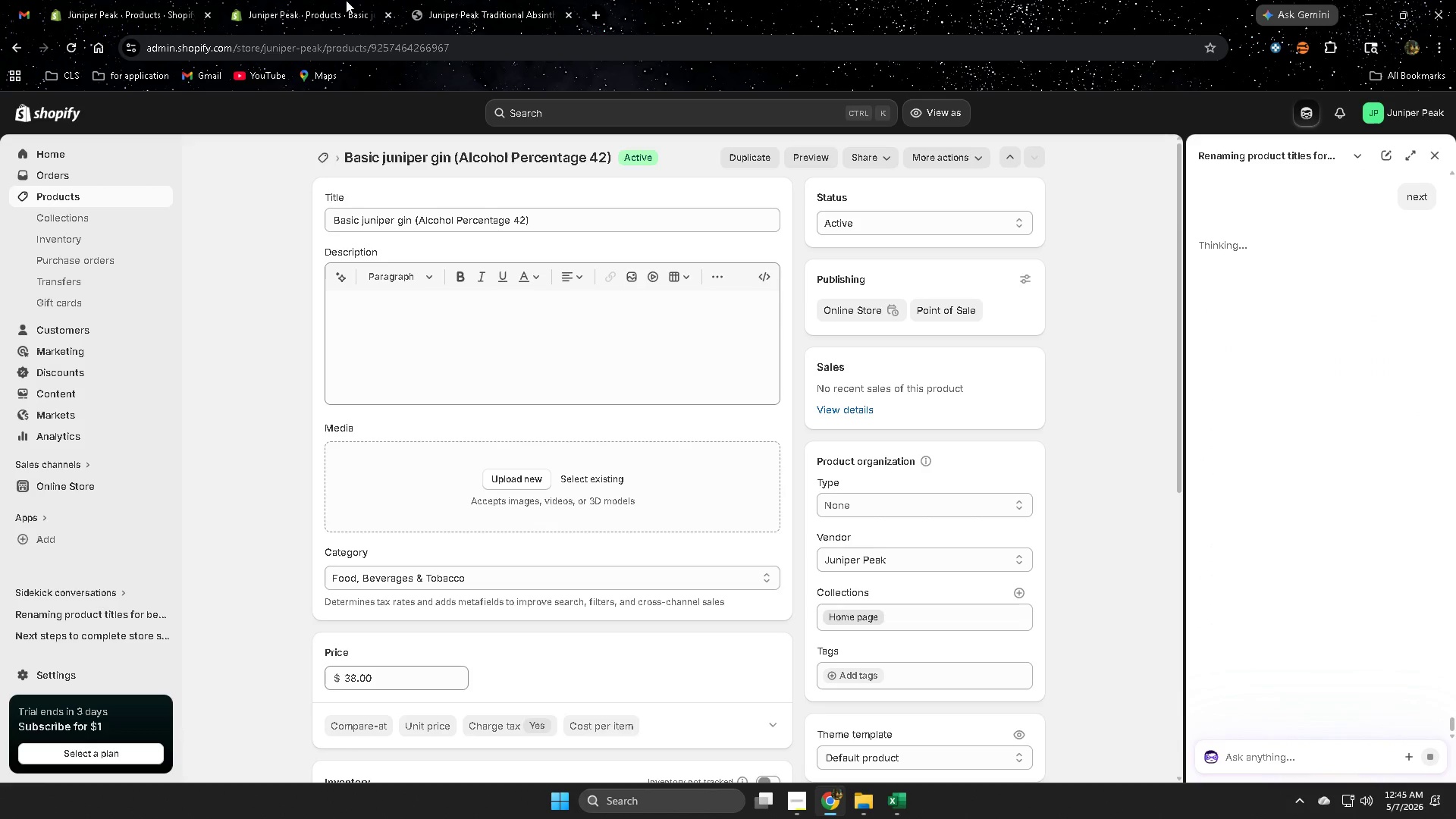 
left_click([905, 795])
 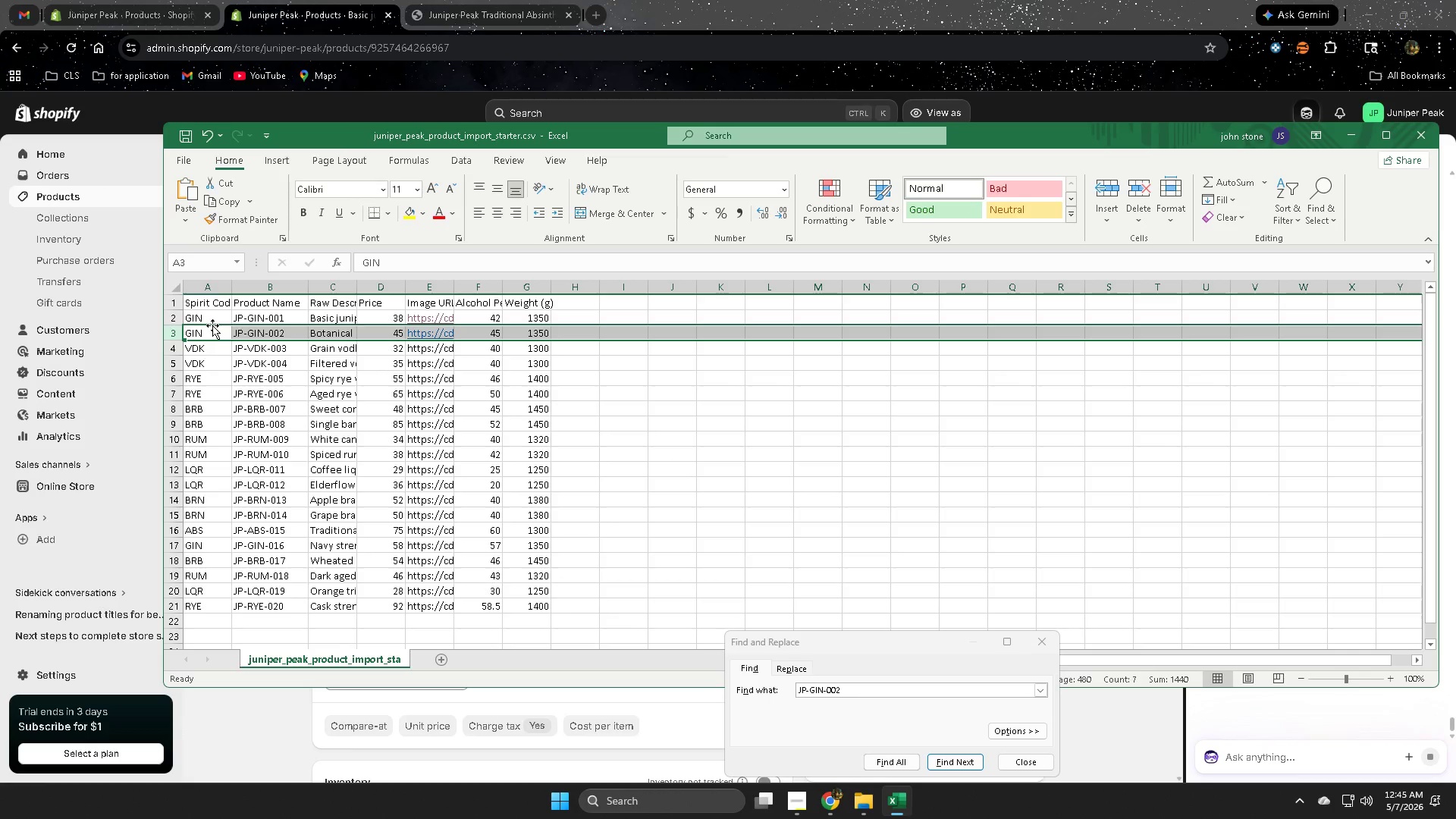 
left_click([177, 318])
 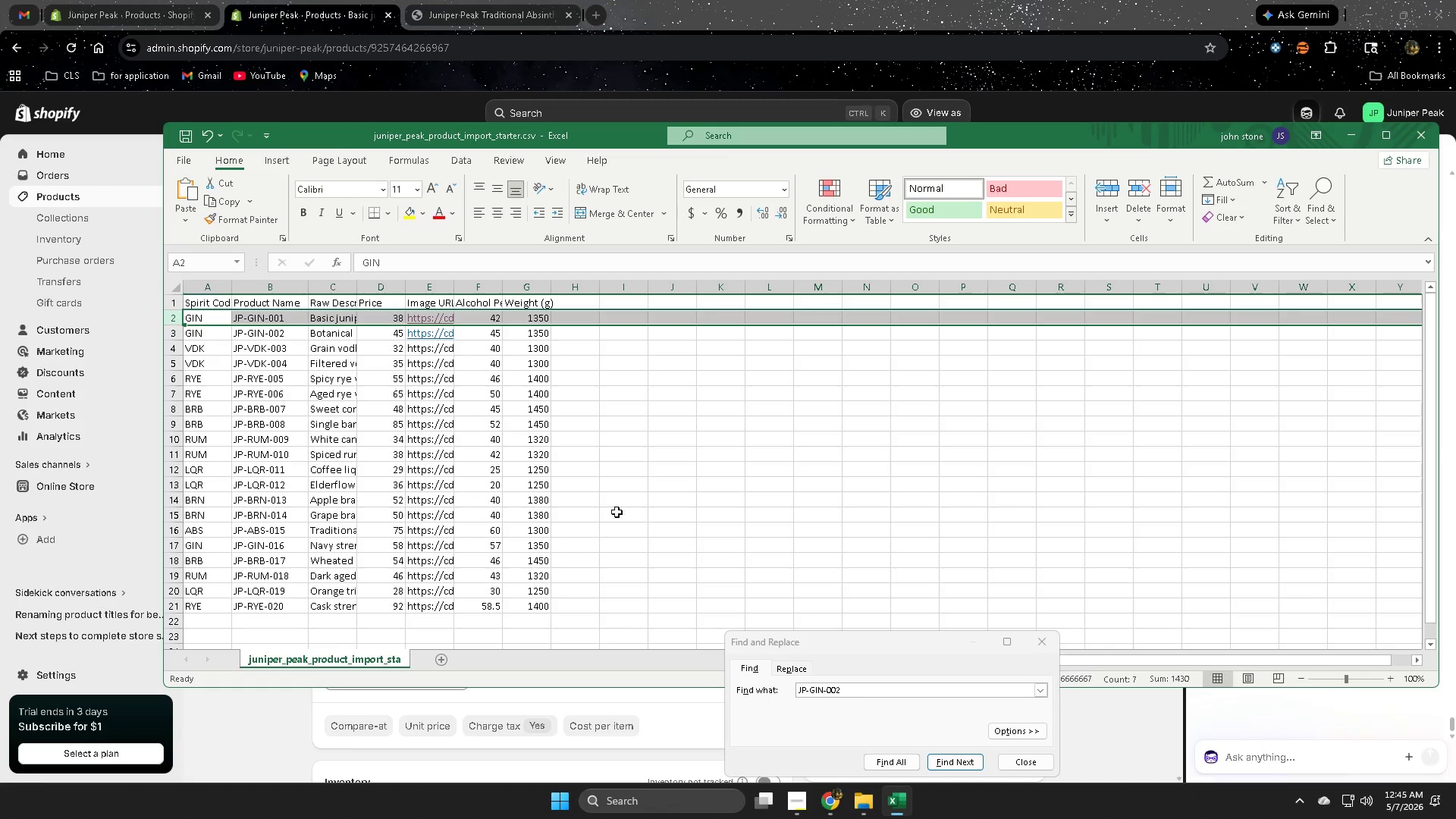 
scroll: coordinate [626, 507], scroll_direction: up, amount: 2.0
 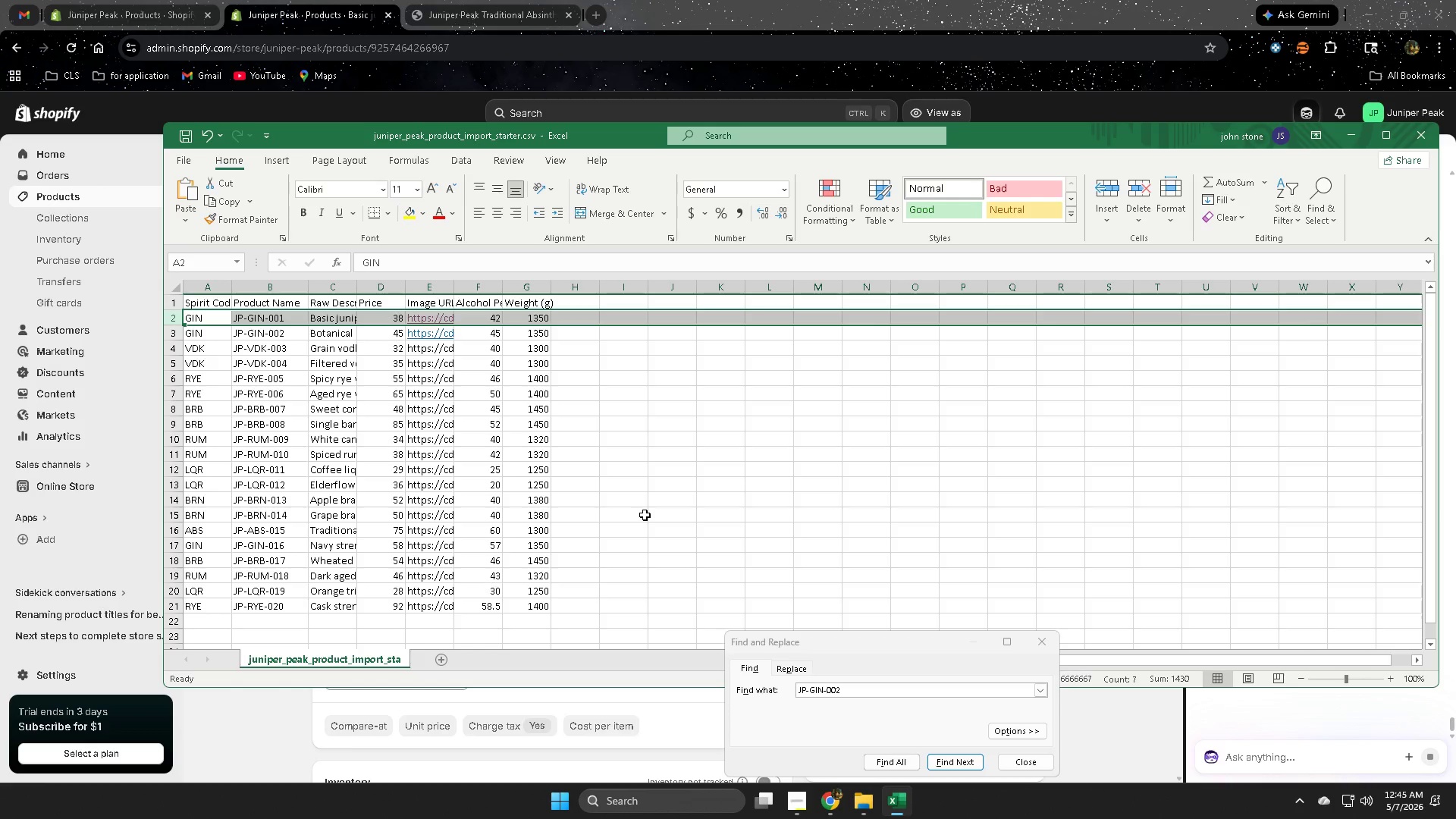 
wait(23.02)
 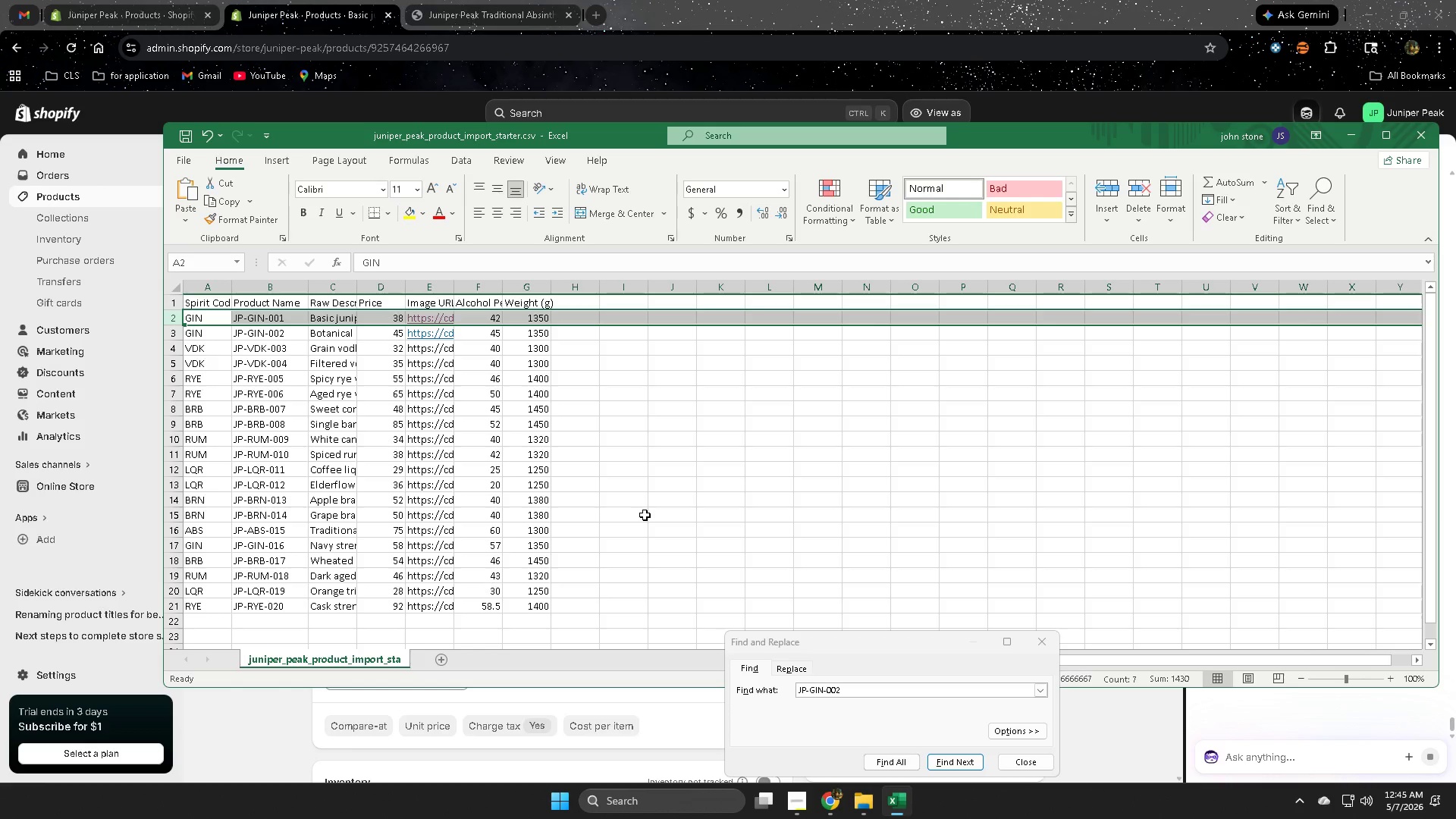 
double_click([325, 322])
 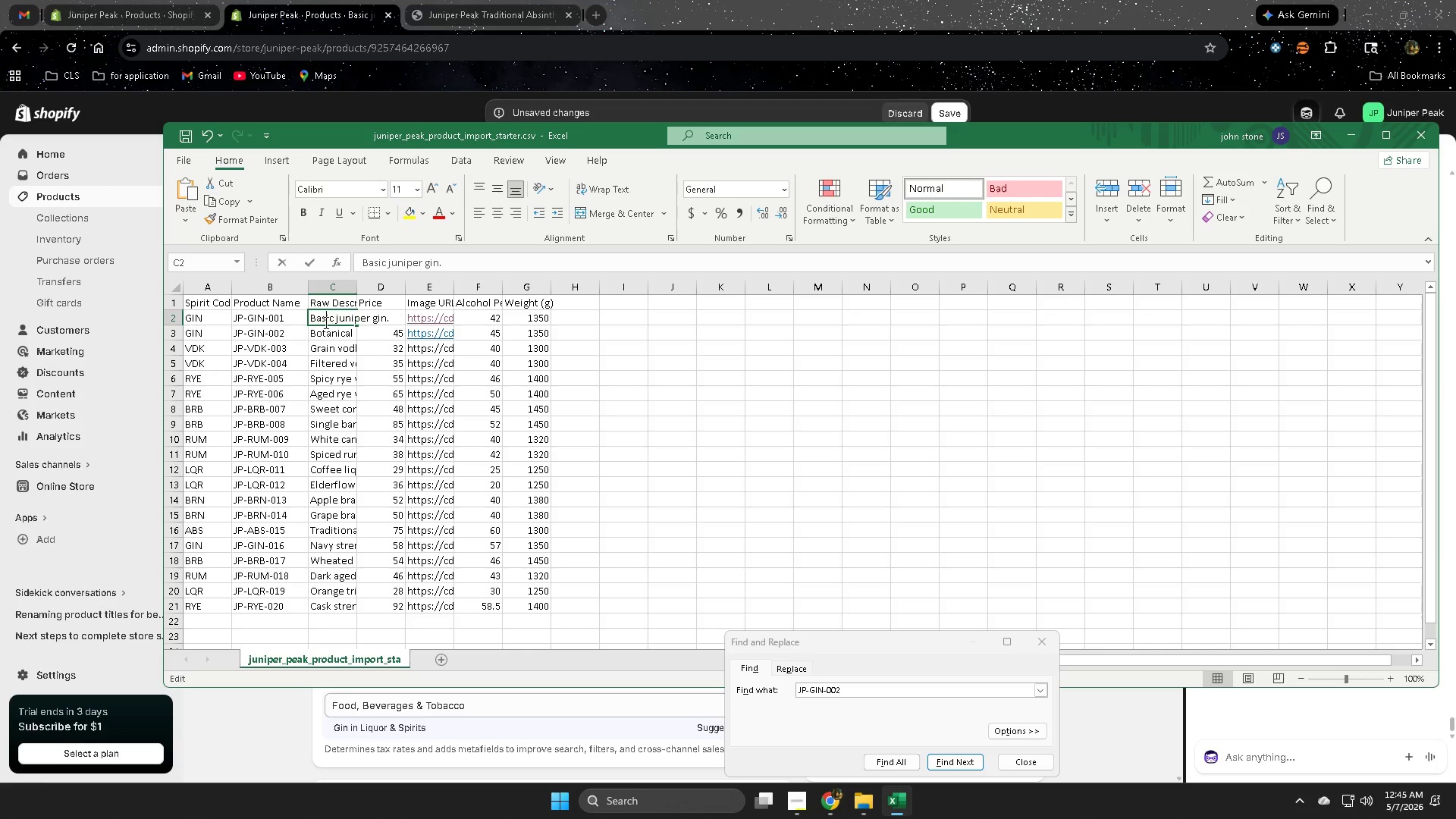 
triple_click([325, 322])
 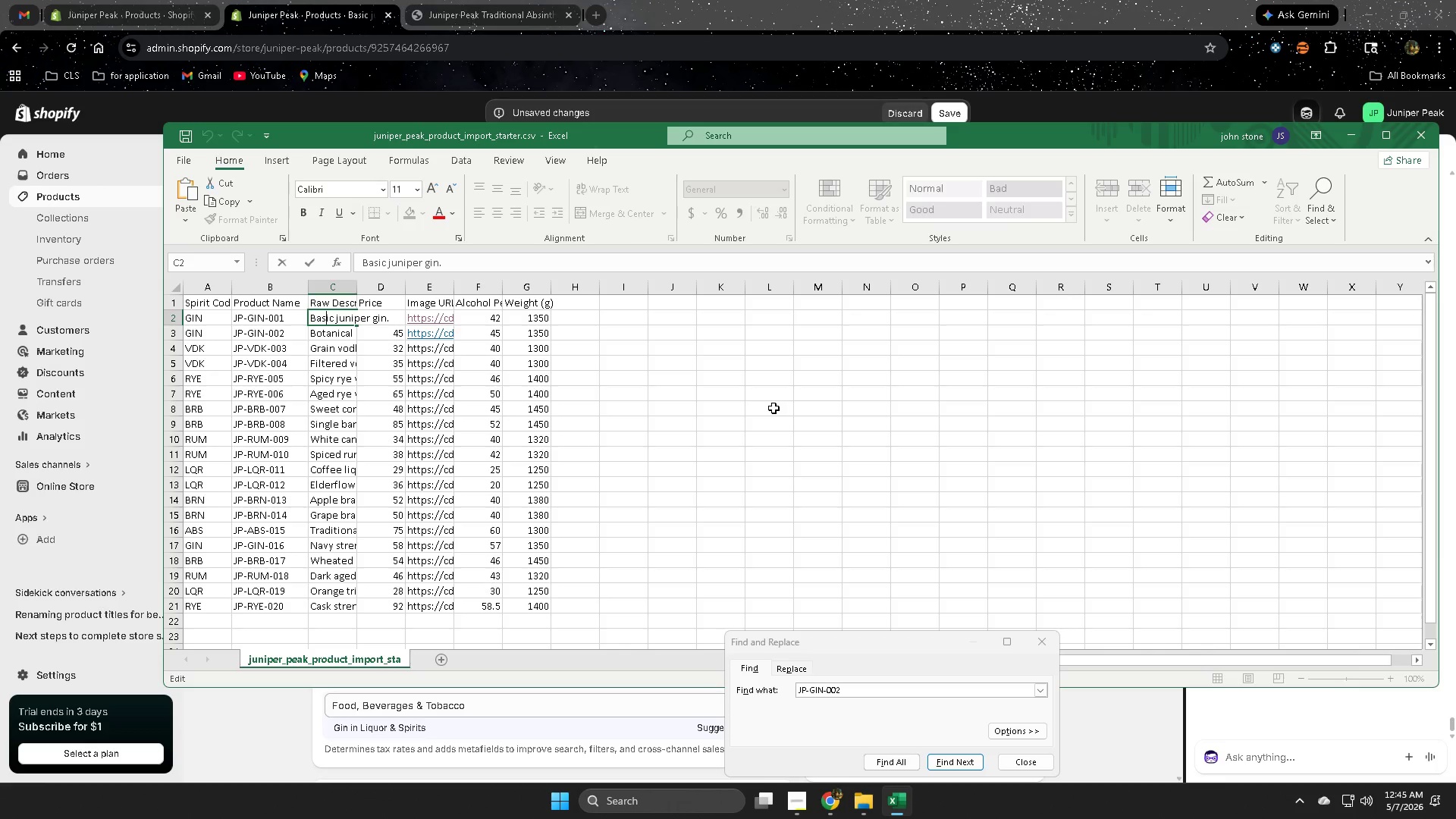 
left_click([774, 408])
 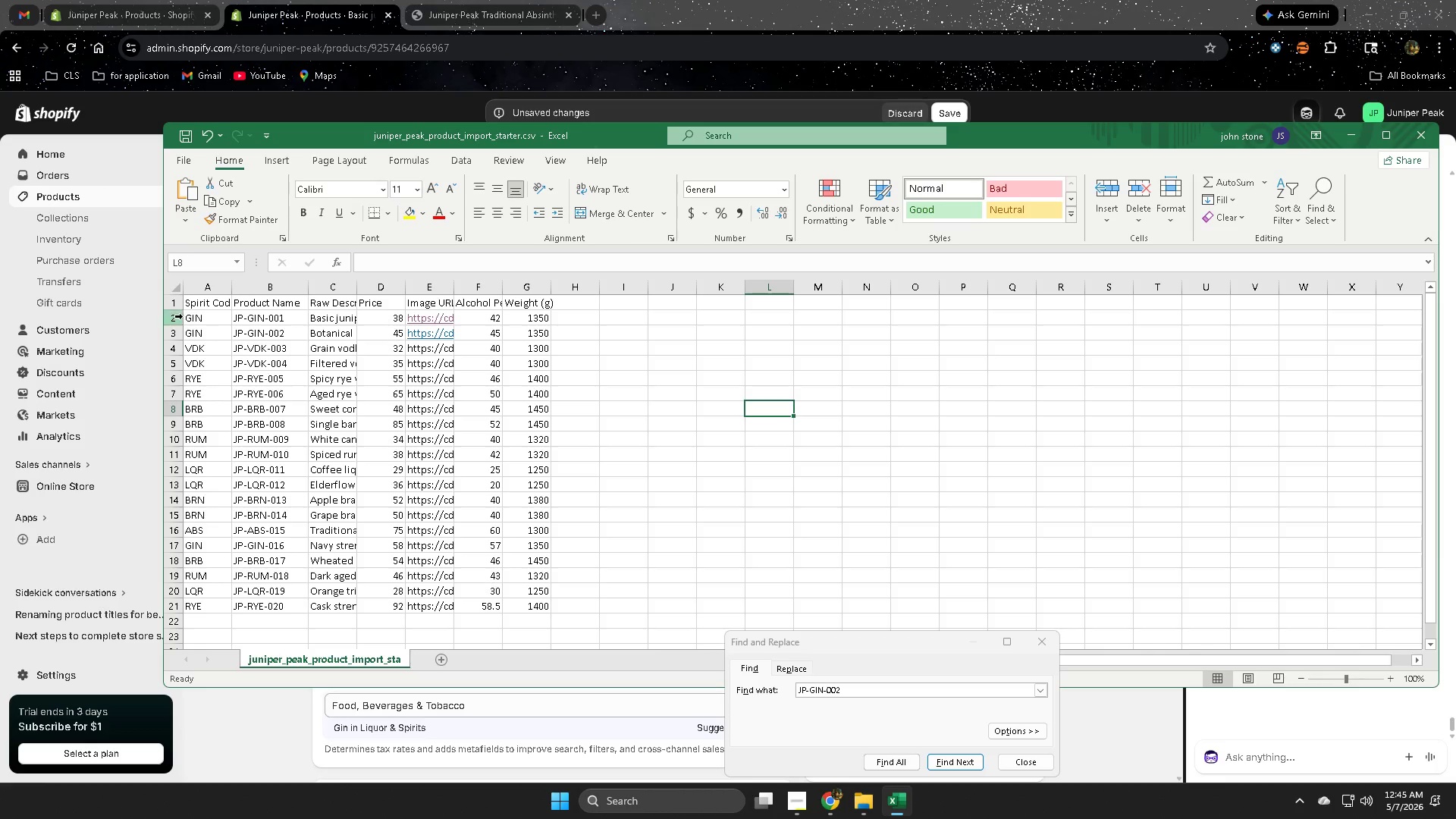 
left_click([177, 316])
 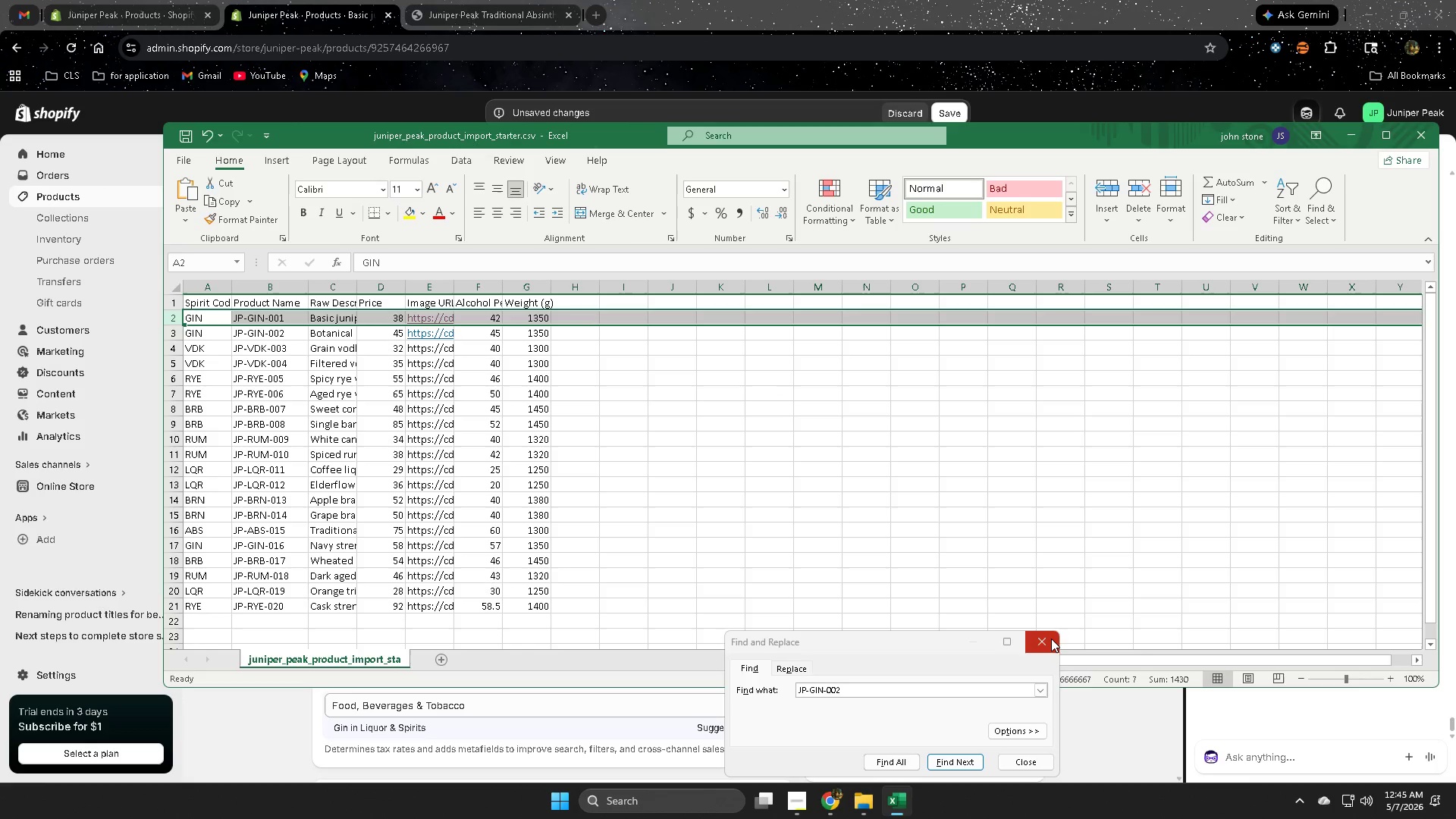 
left_click([839, 0])
 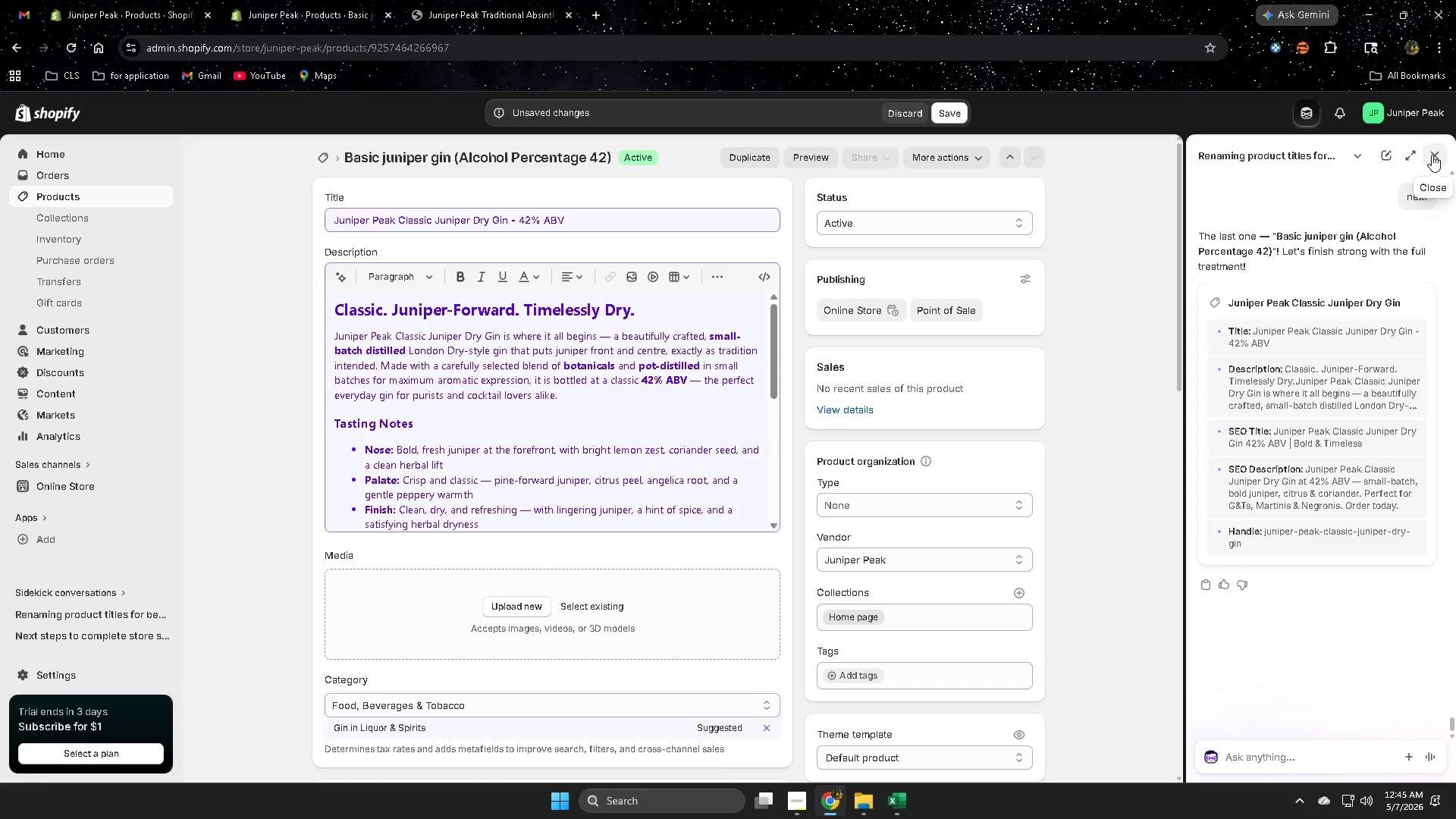 
left_click([1432, 155])
 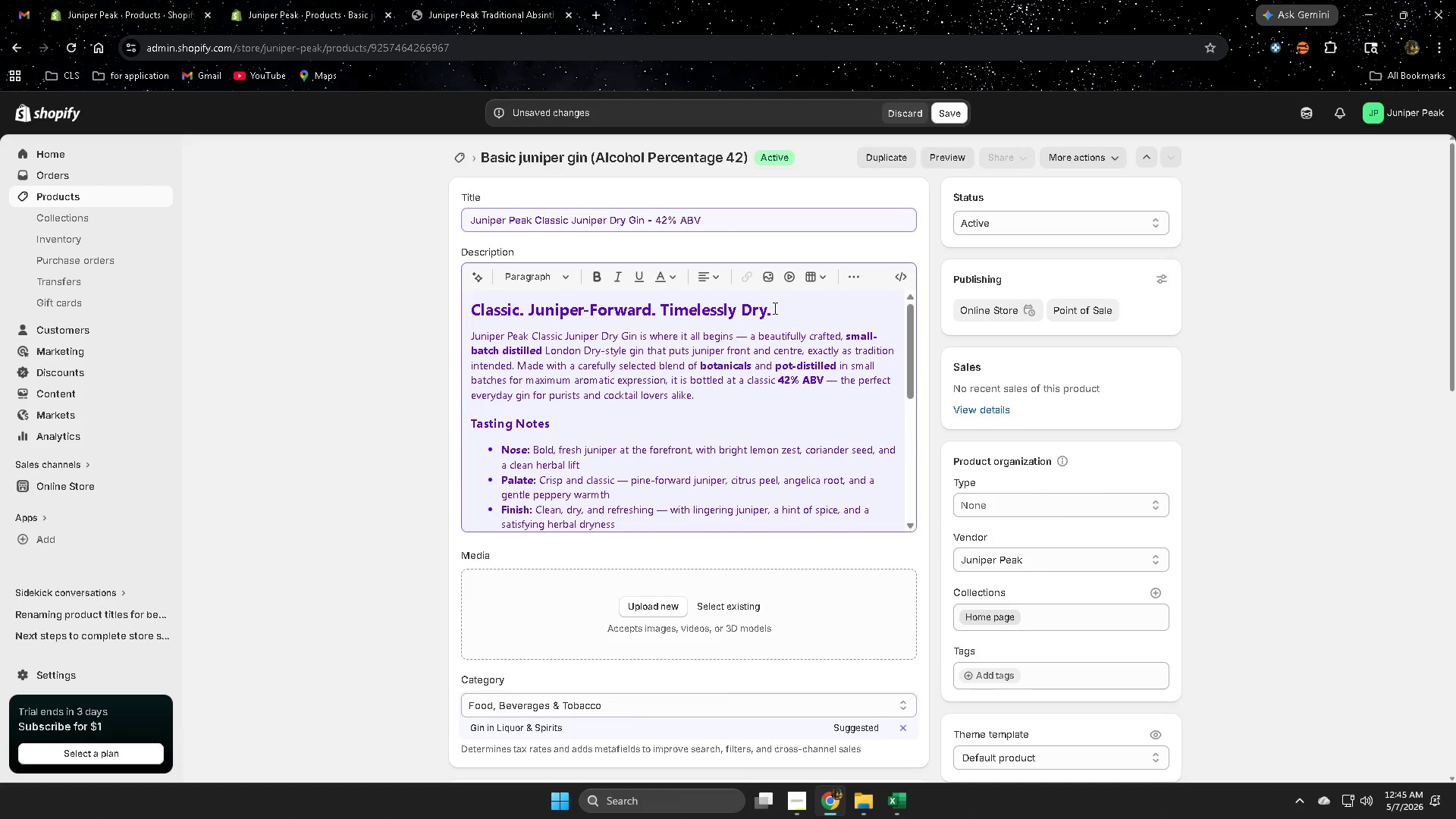 
double_click([780, 305])
 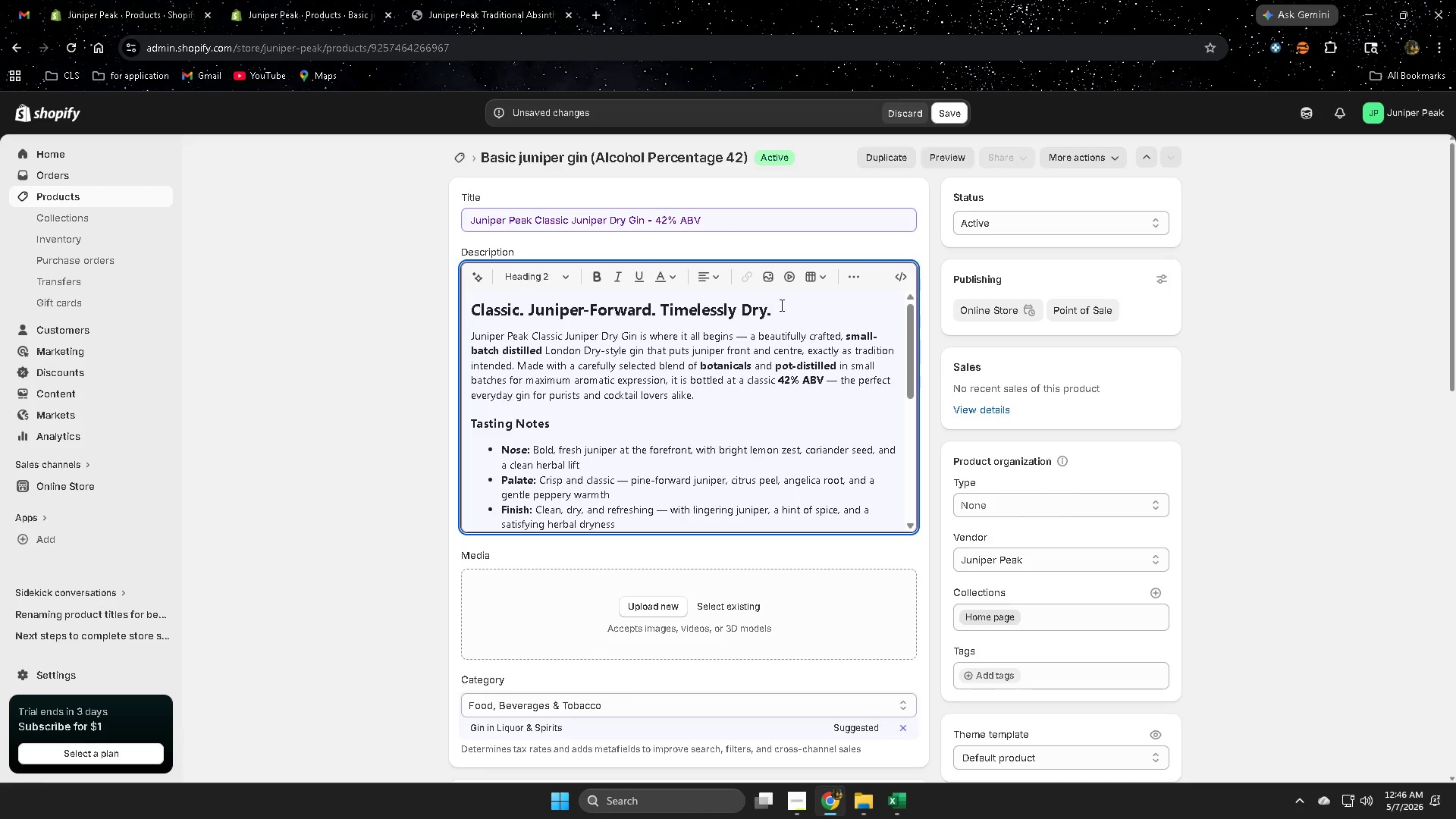 
triple_click([780, 305])
 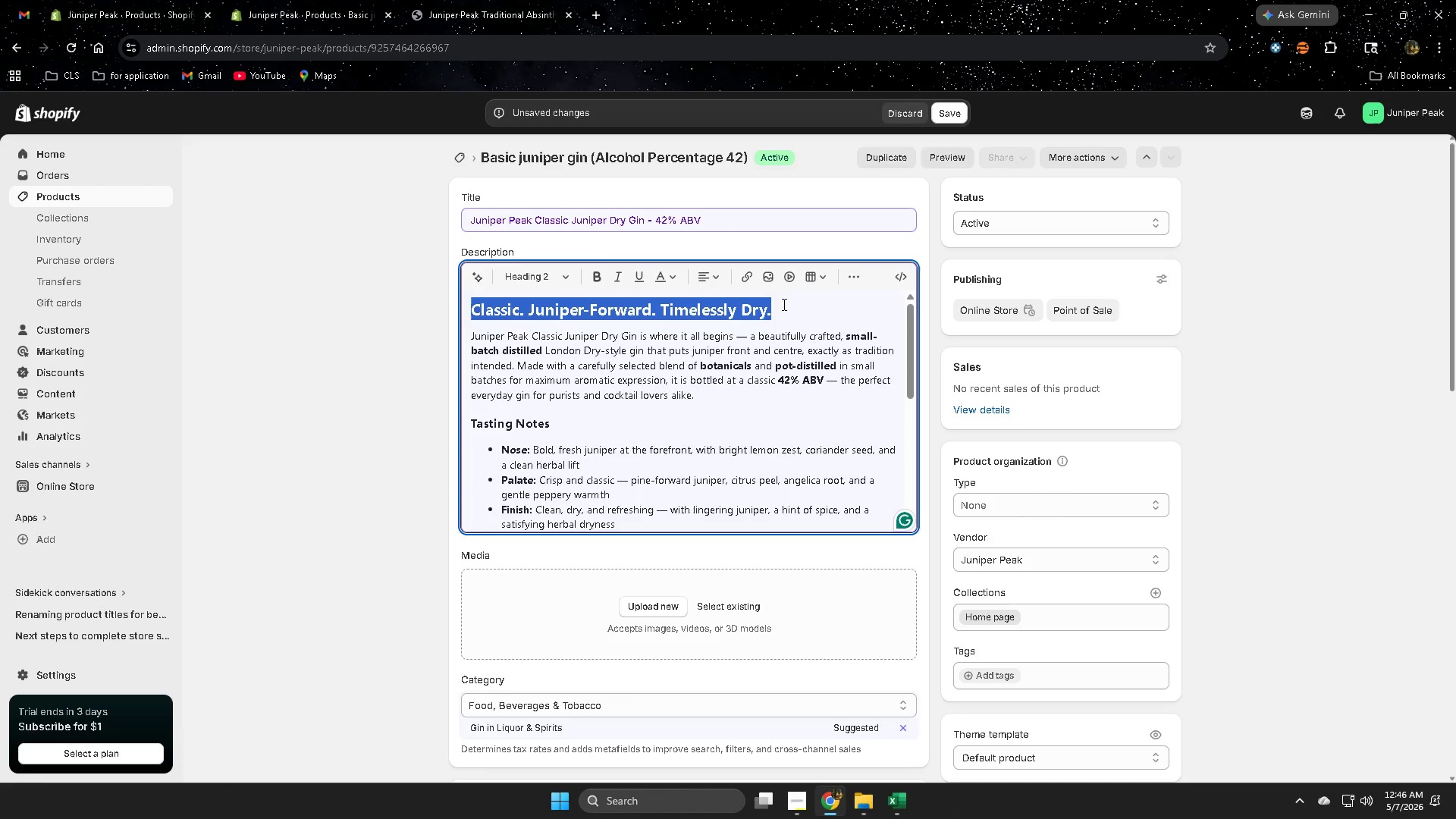 
key(Delete)
 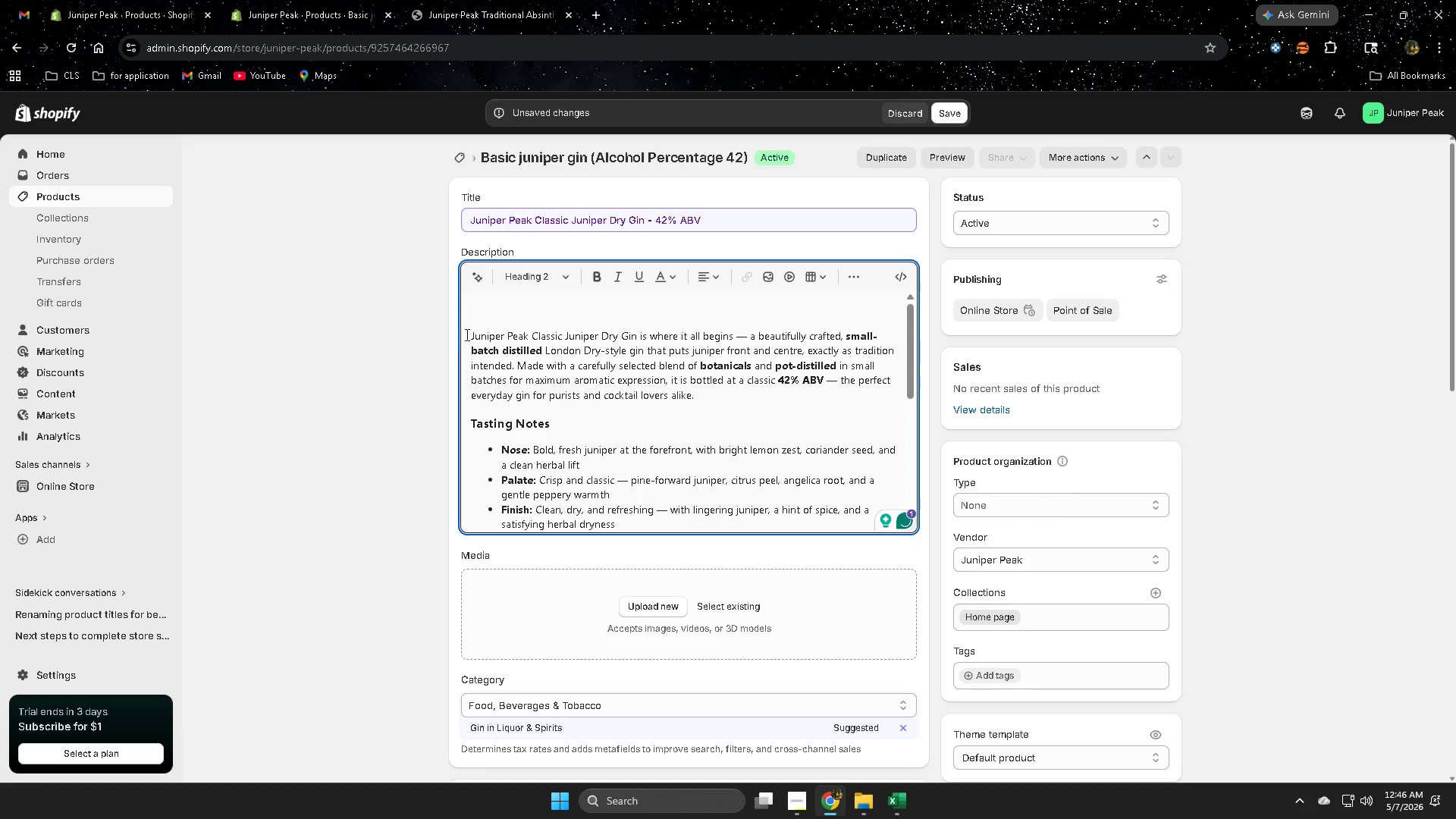 
left_click([468, 334])
 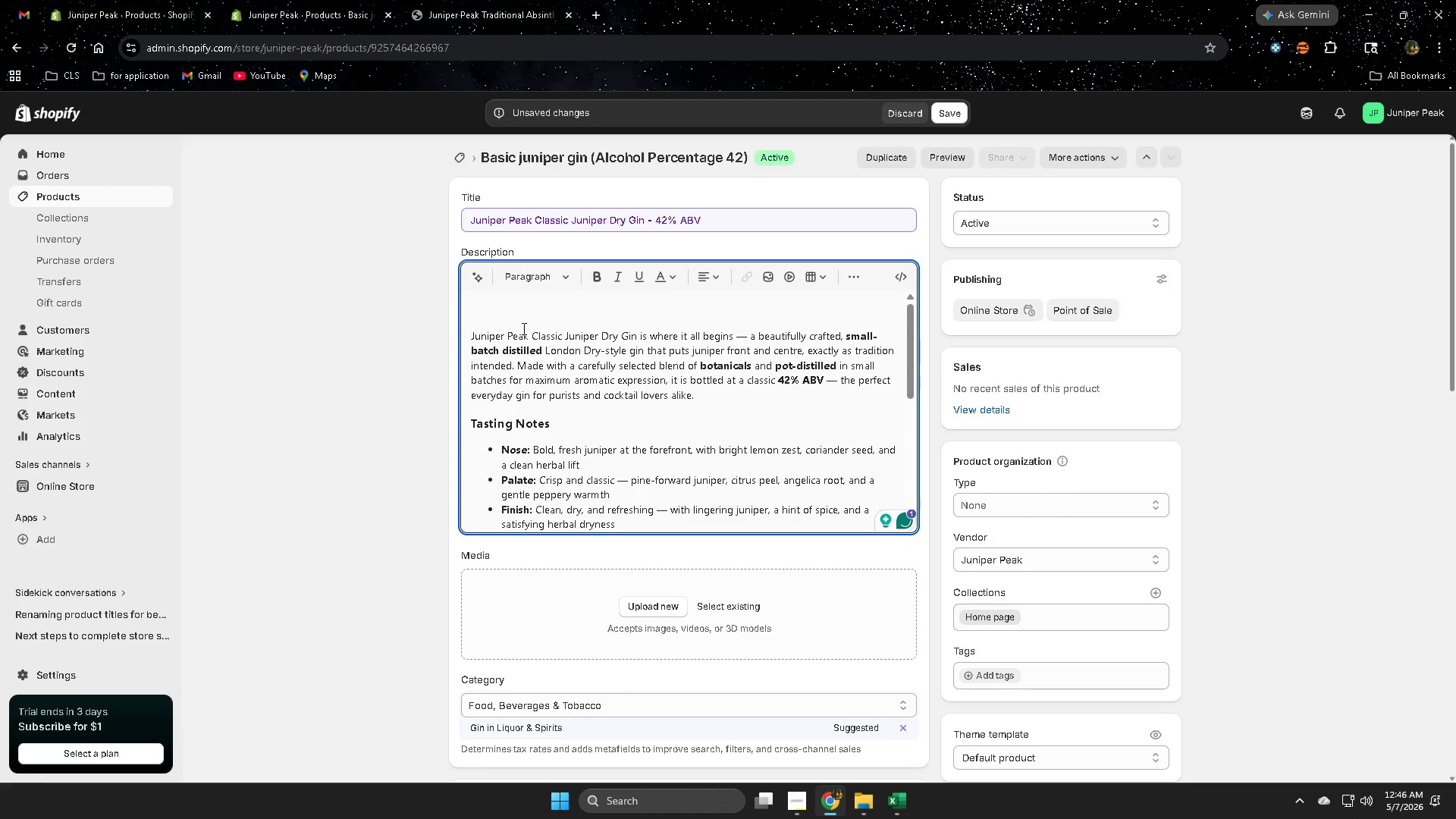 
key(Backspace)
 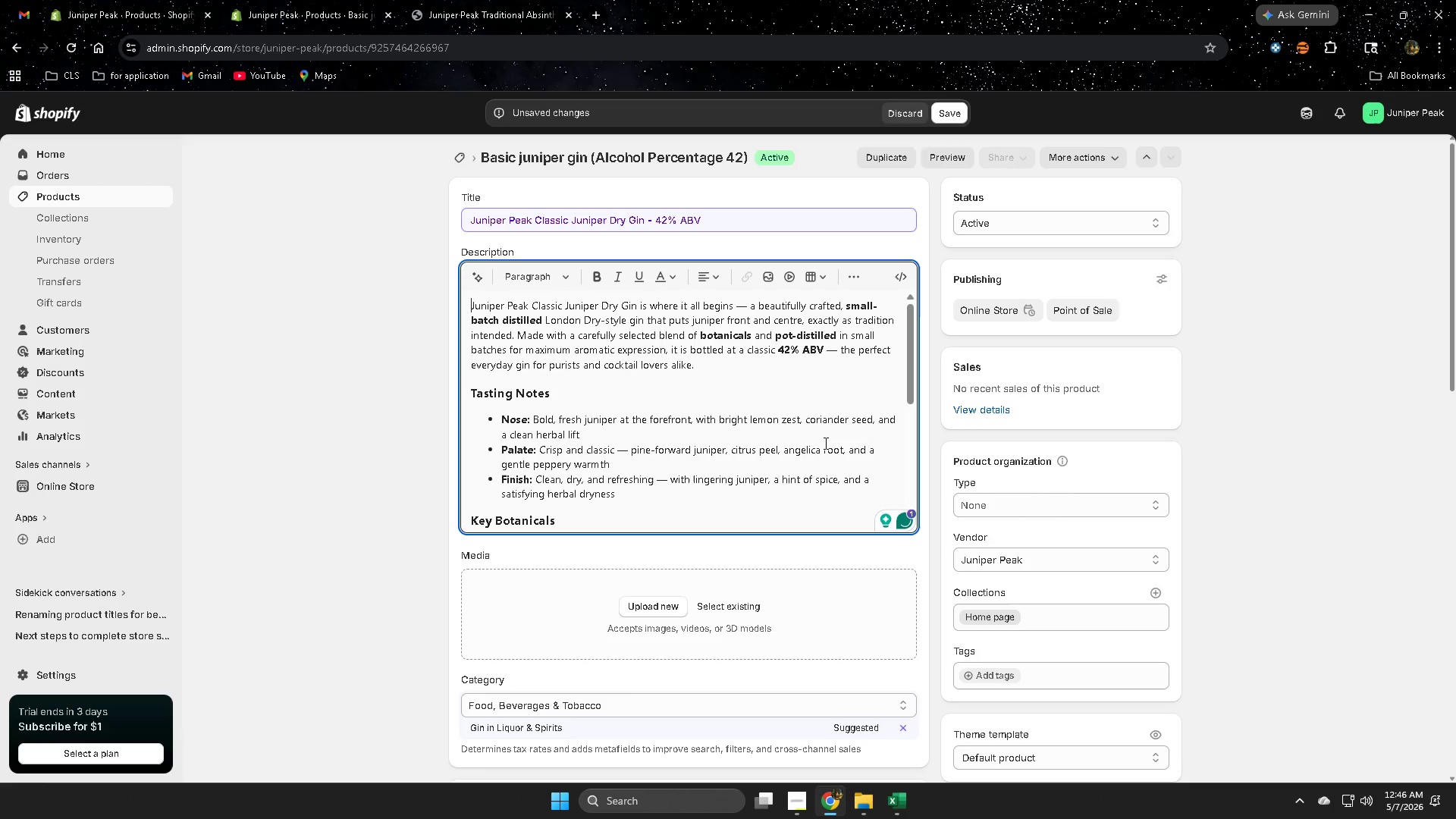 
scroll: coordinate [823, 441], scroll_direction: down, amount: 4.0
 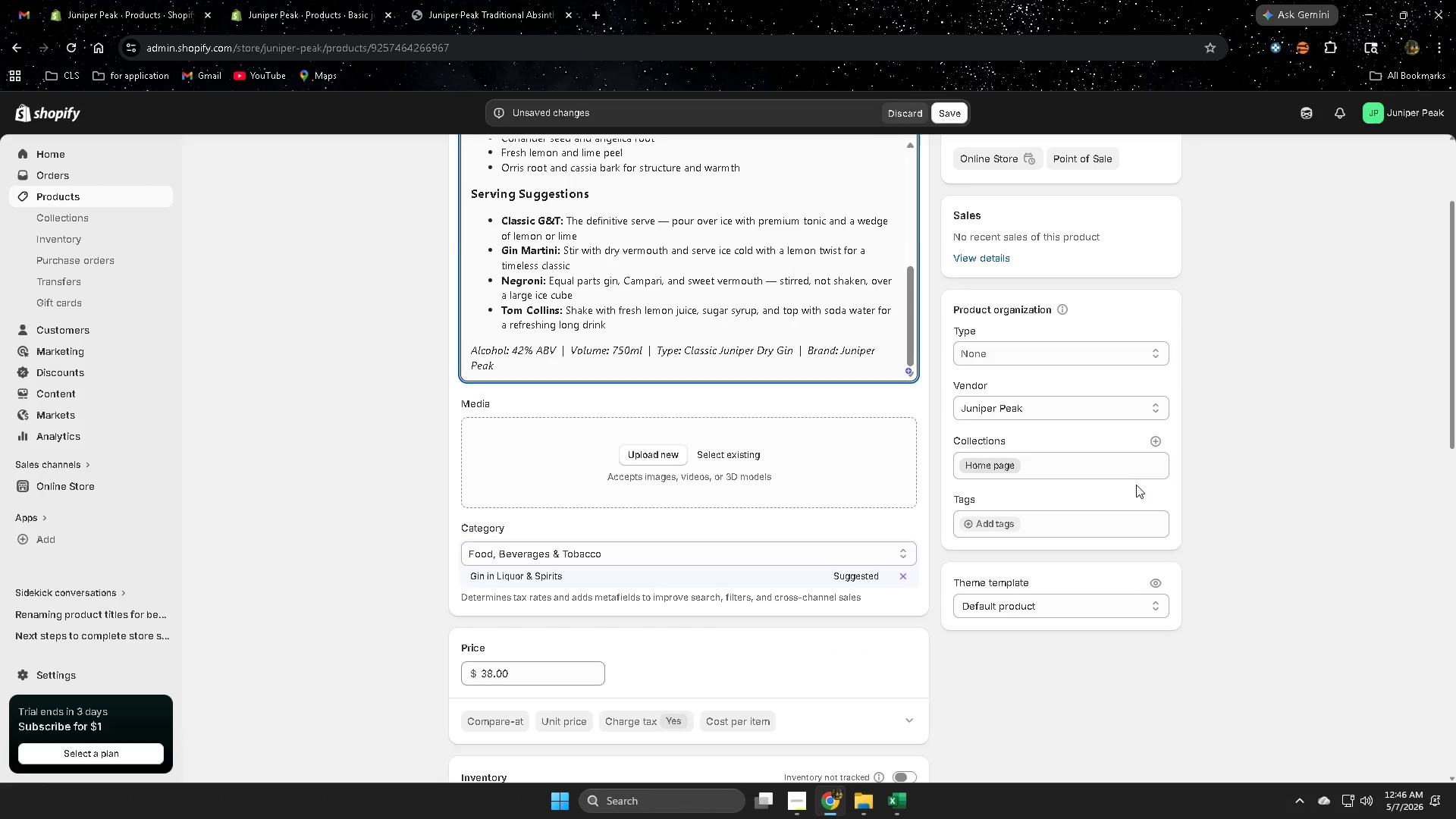 
scroll: coordinate [814, 381], scroll_direction: up, amount: 7.0
 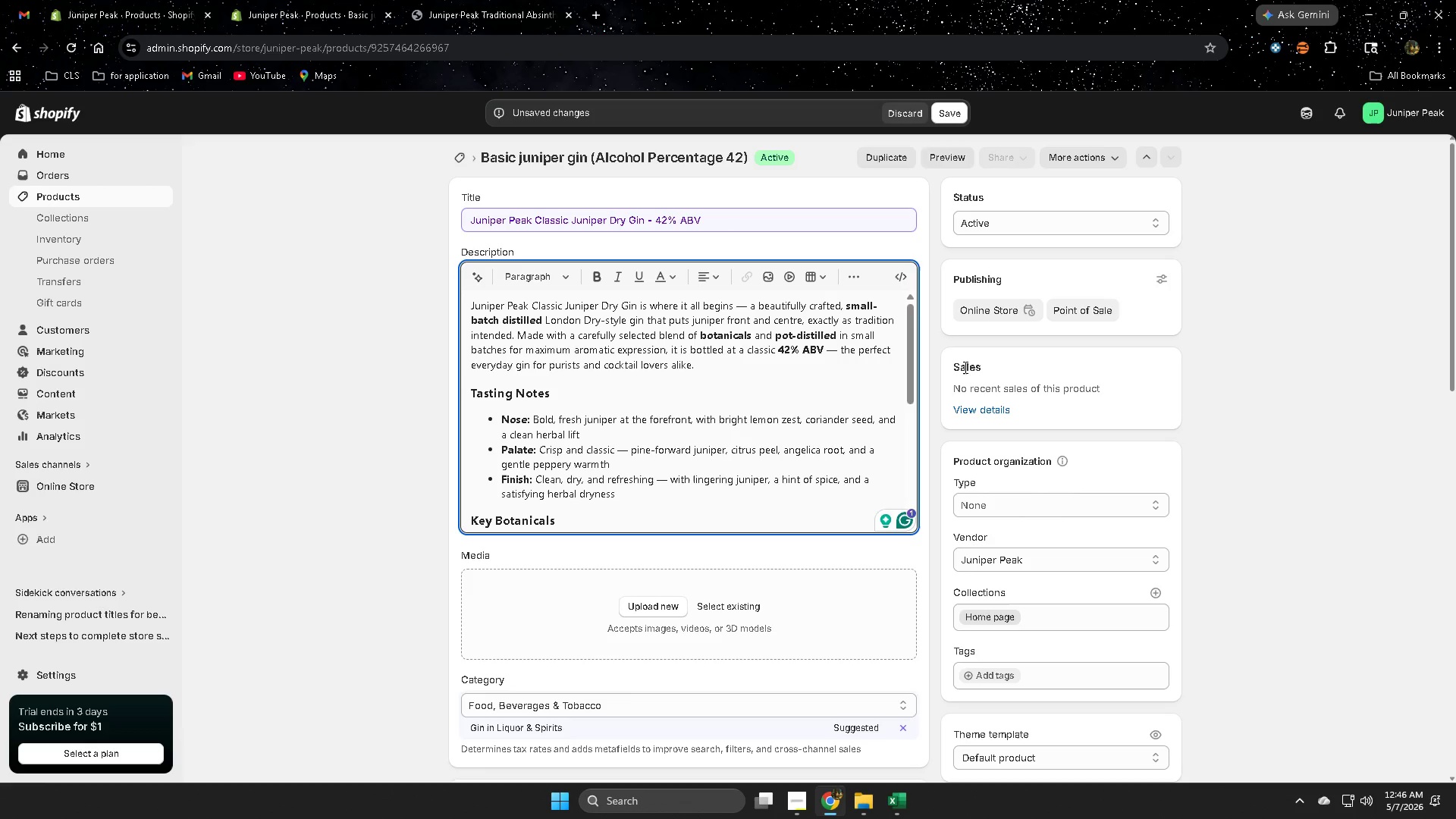 
wait(54.28)
 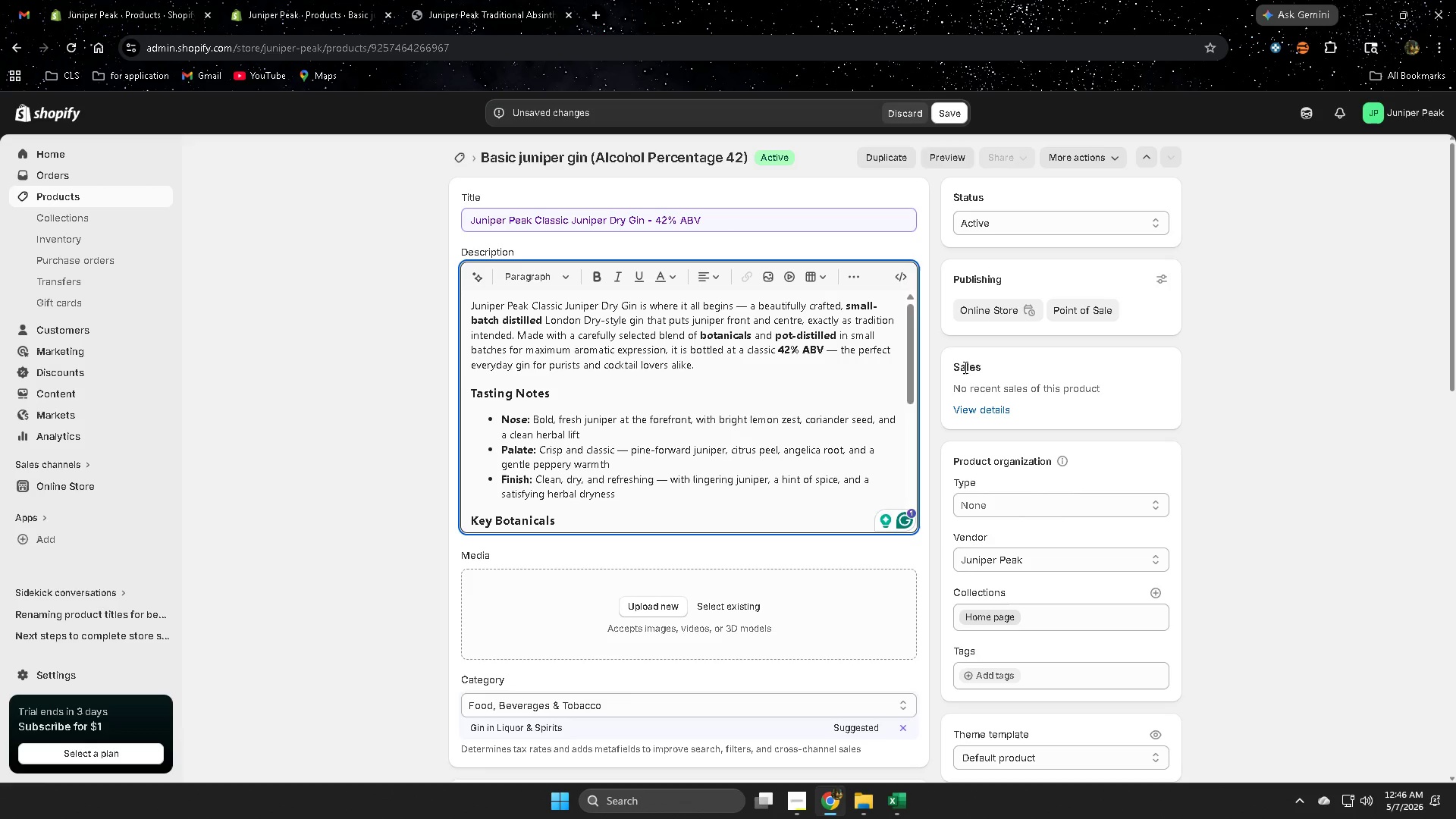 
scroll: coordinate [853, 396], scroll_direction: none, amount: 0.0
 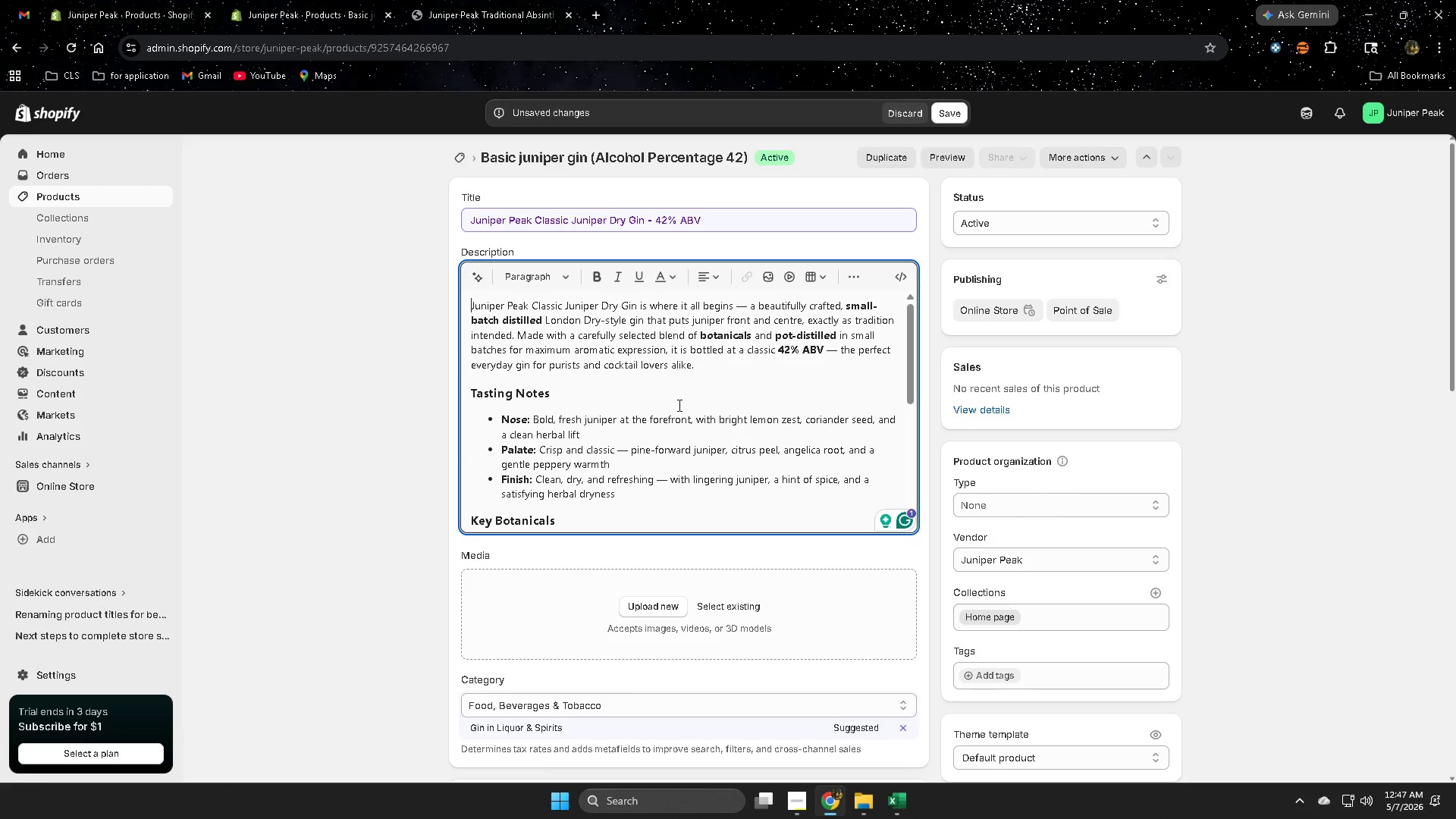 
left_click([756, 390])
 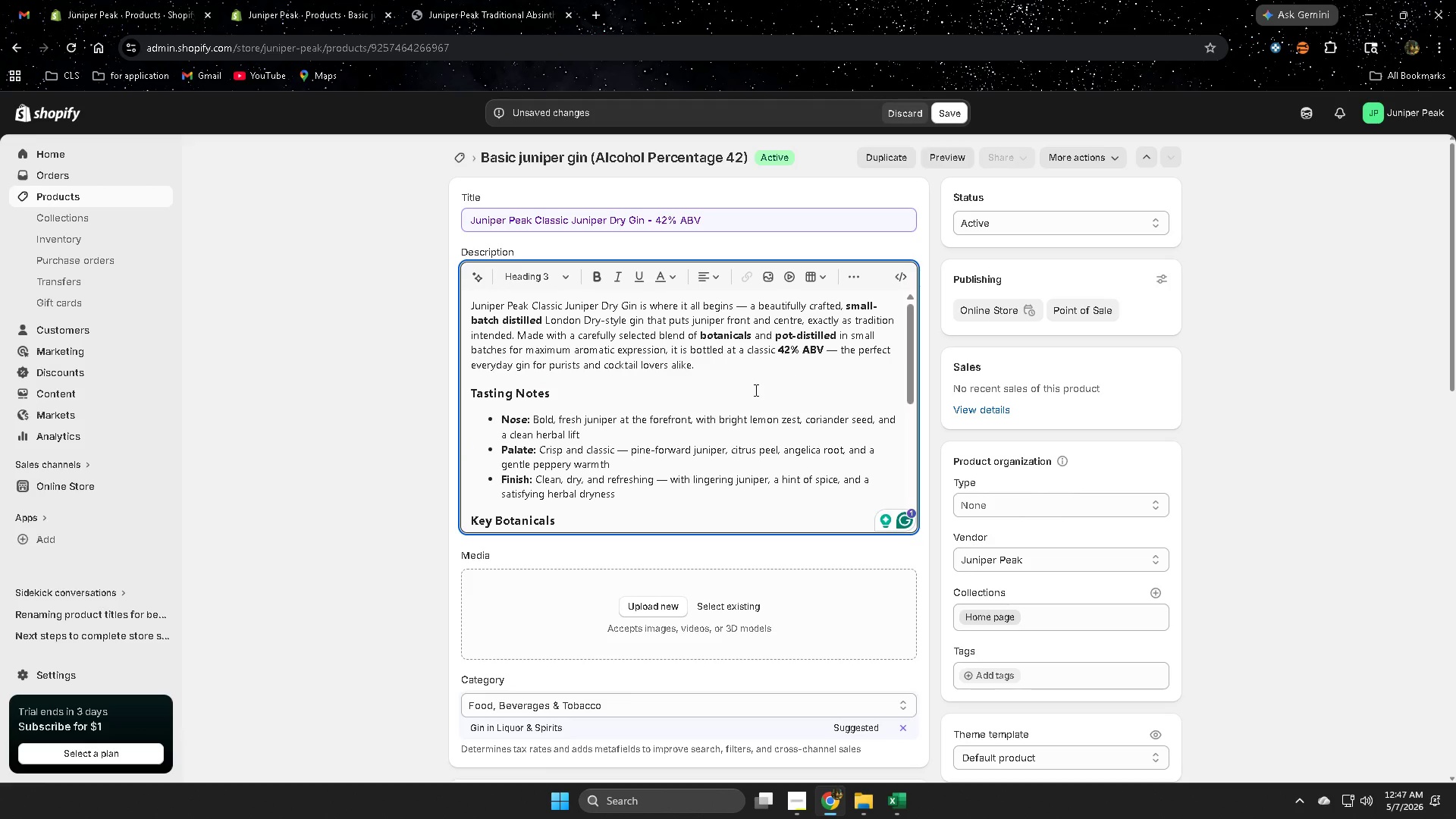 
scroll: coordinate [755, 390], scroll_direction: down, amount: 4.0
 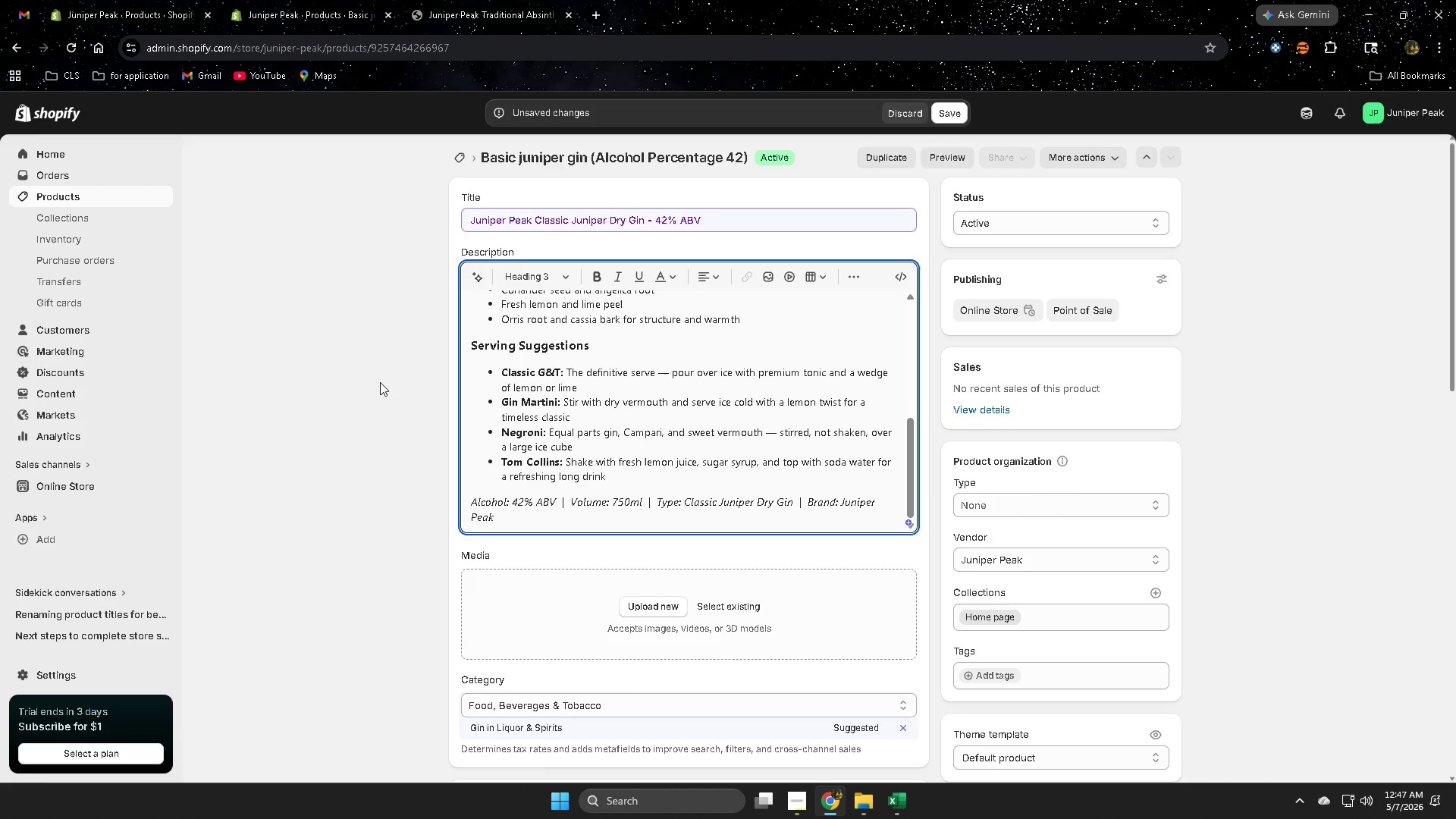 
scroll: coordinate [676, 431], scroll_direction: up, amount: 4.0
 